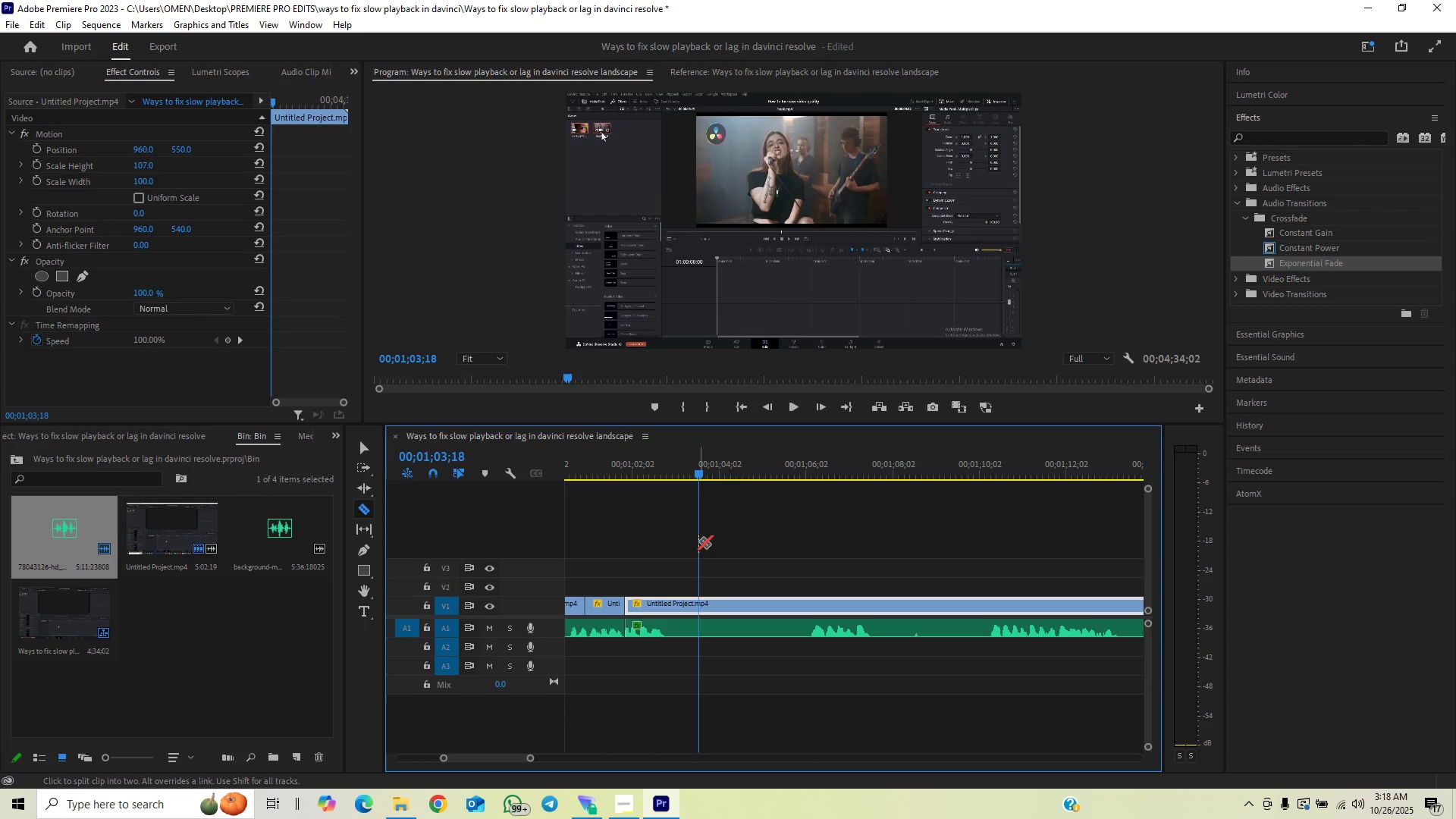 
key(ArrowLeft)
 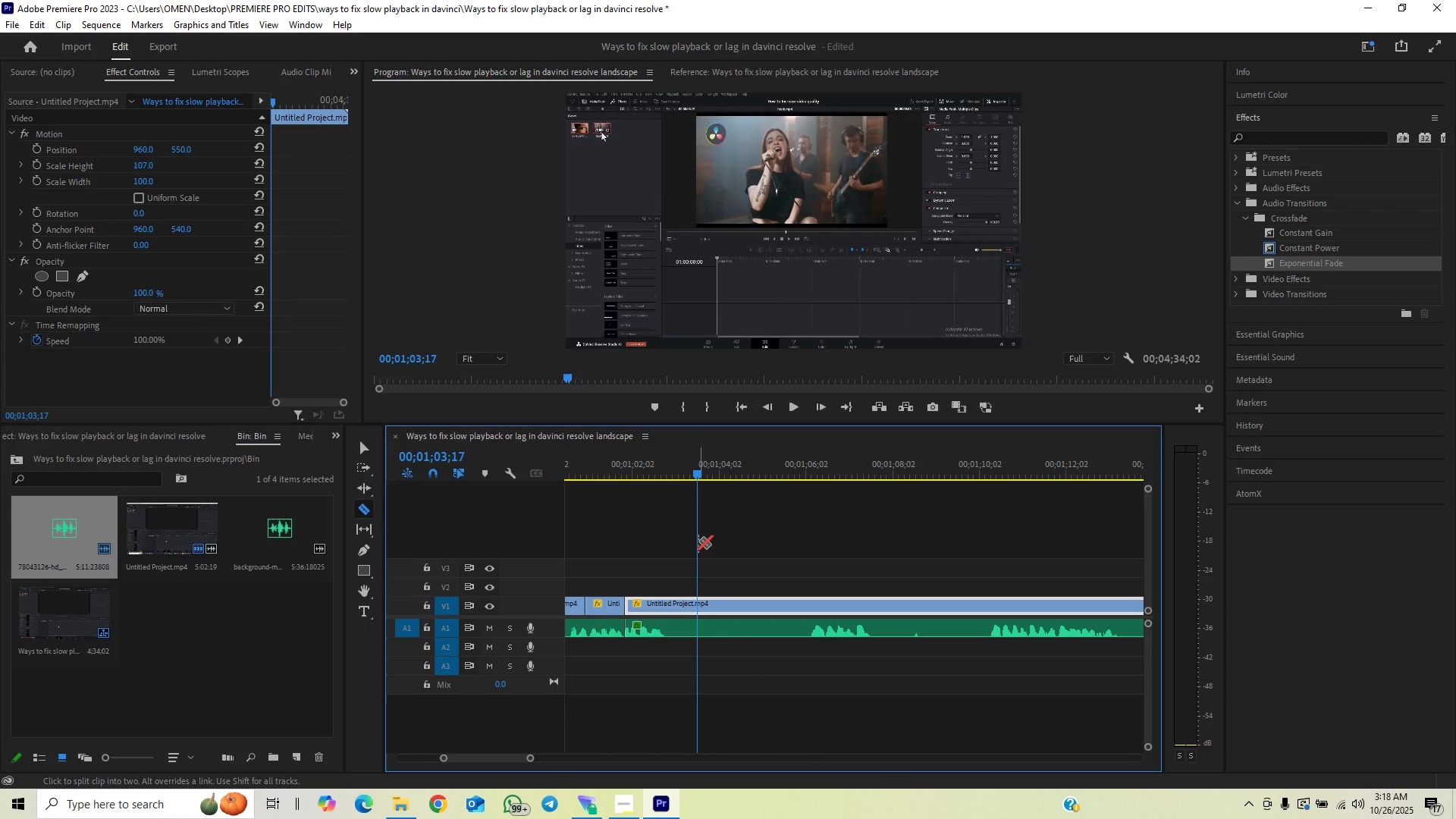 
key(ArrowRight)
 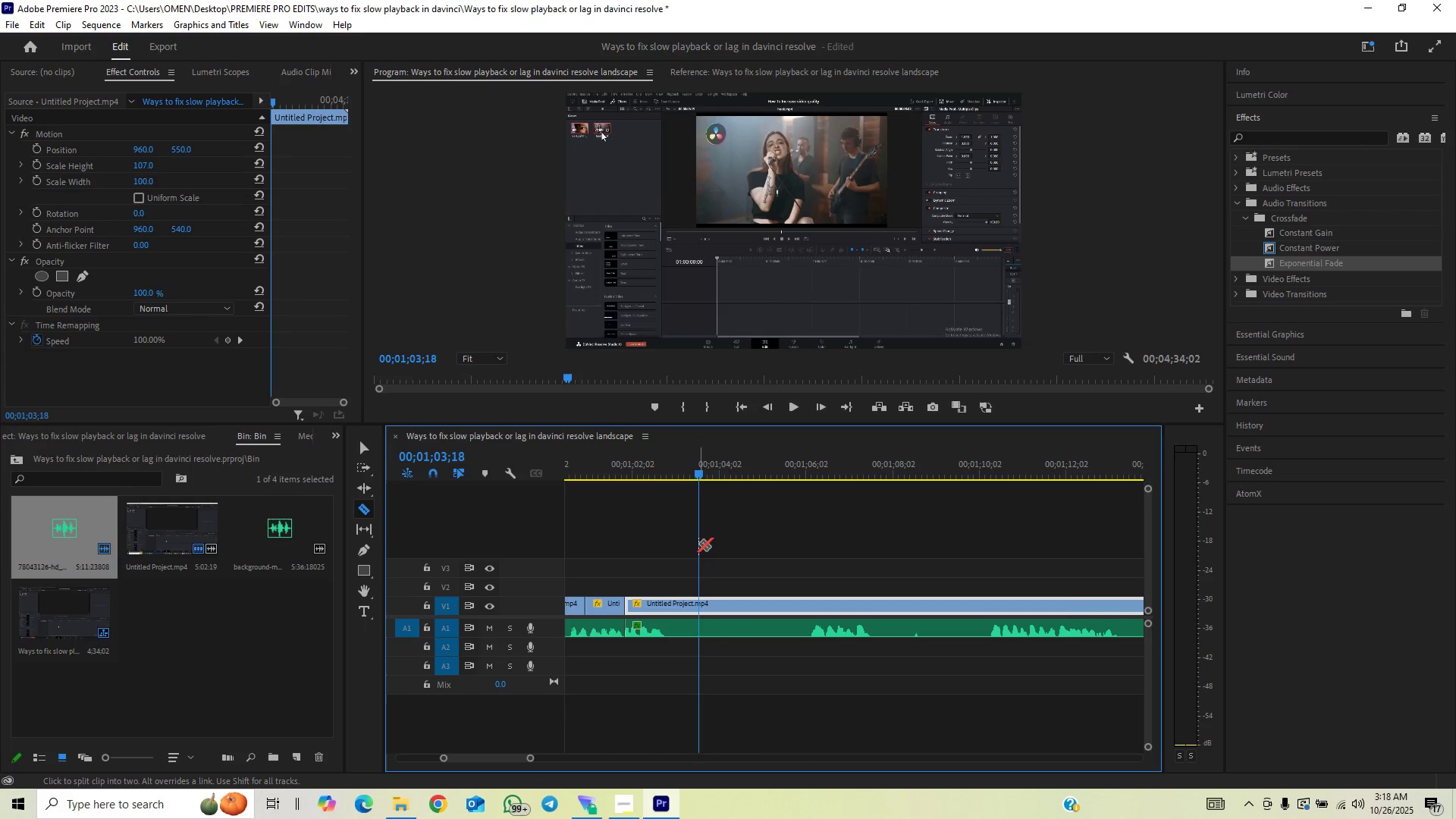 
key(C)
 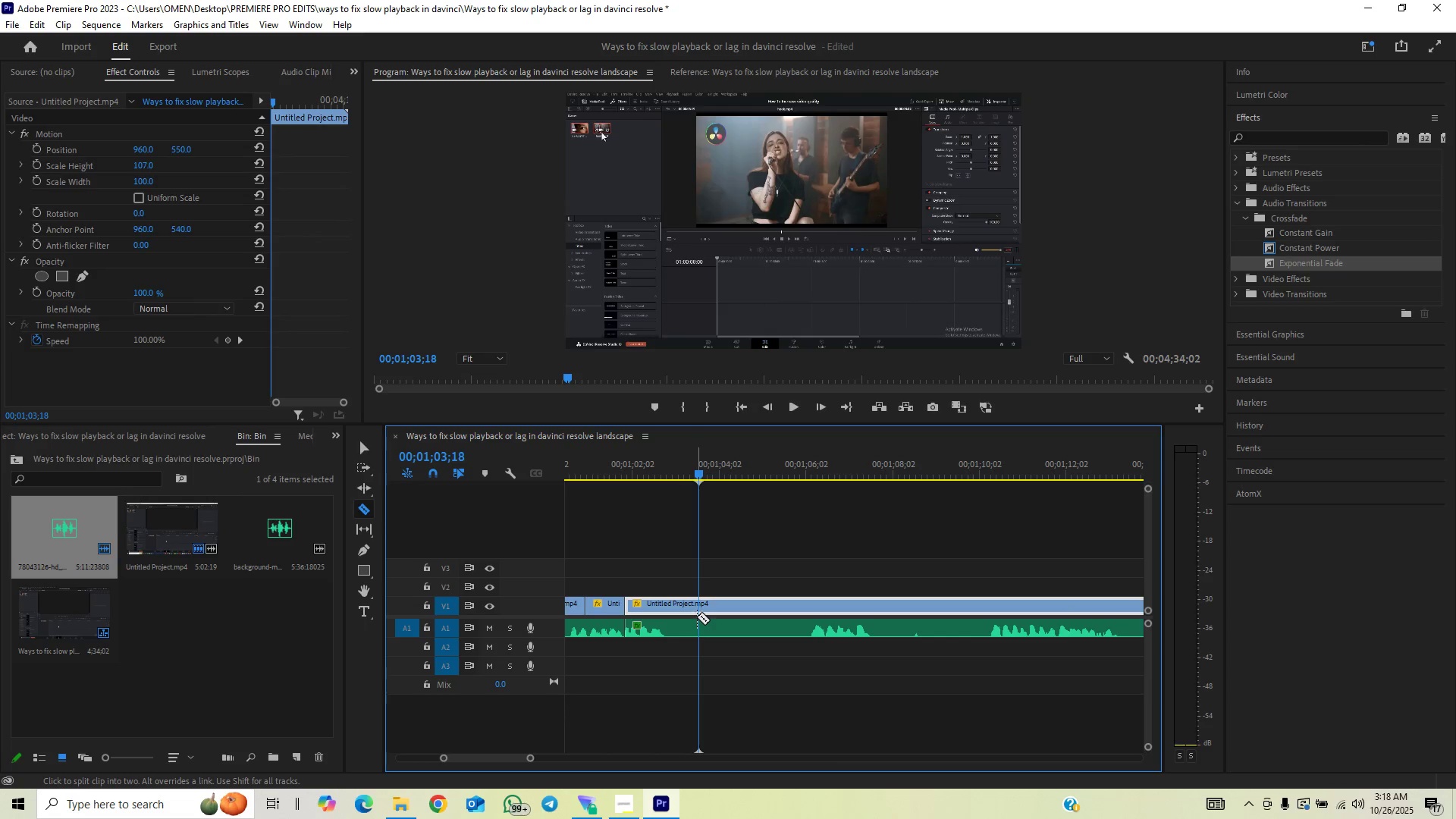 
left_click([697, 612])
 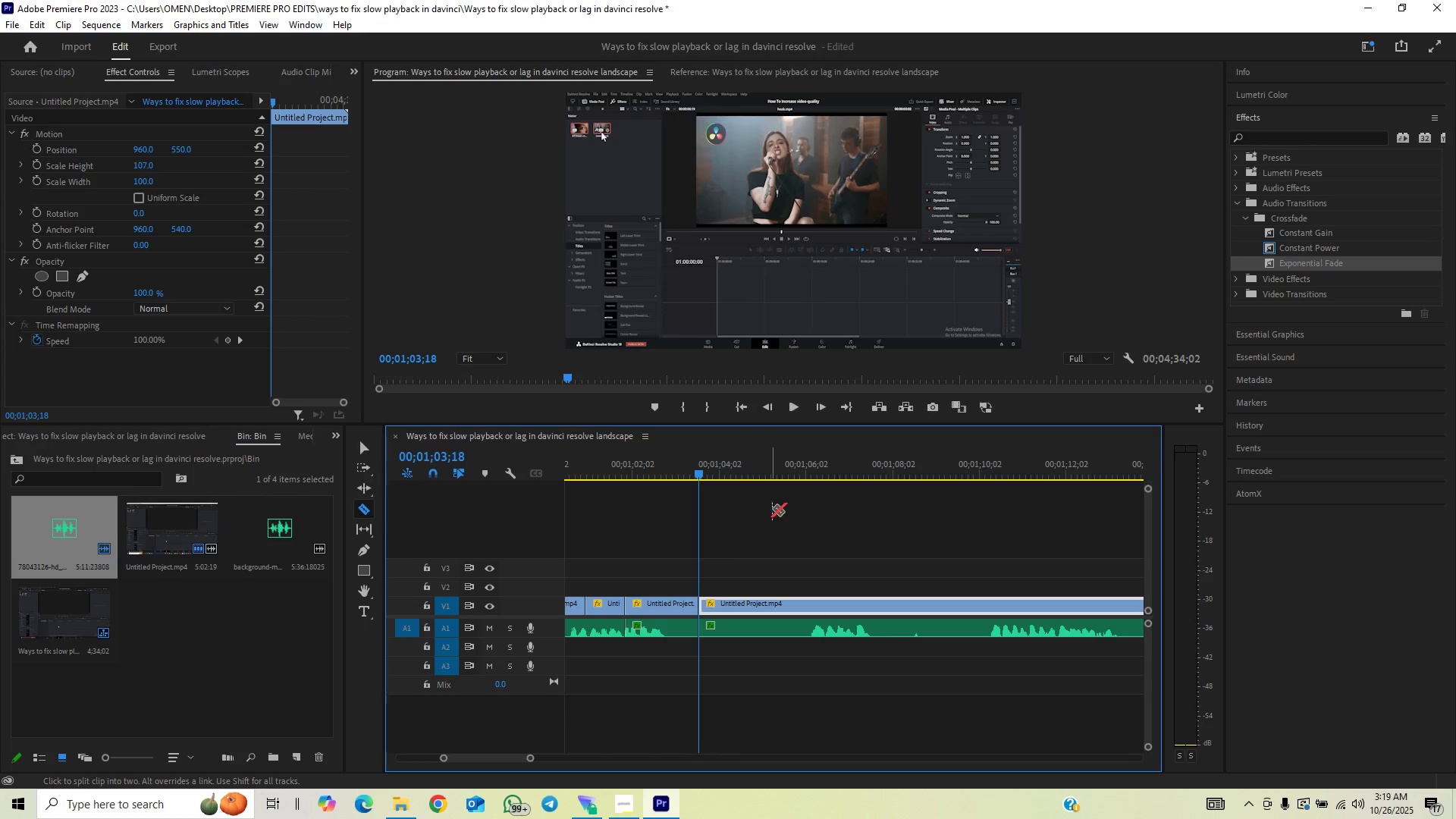 
left_click_drag(start_coordinate=[804, 478], to_coordinate=[808, 510])
 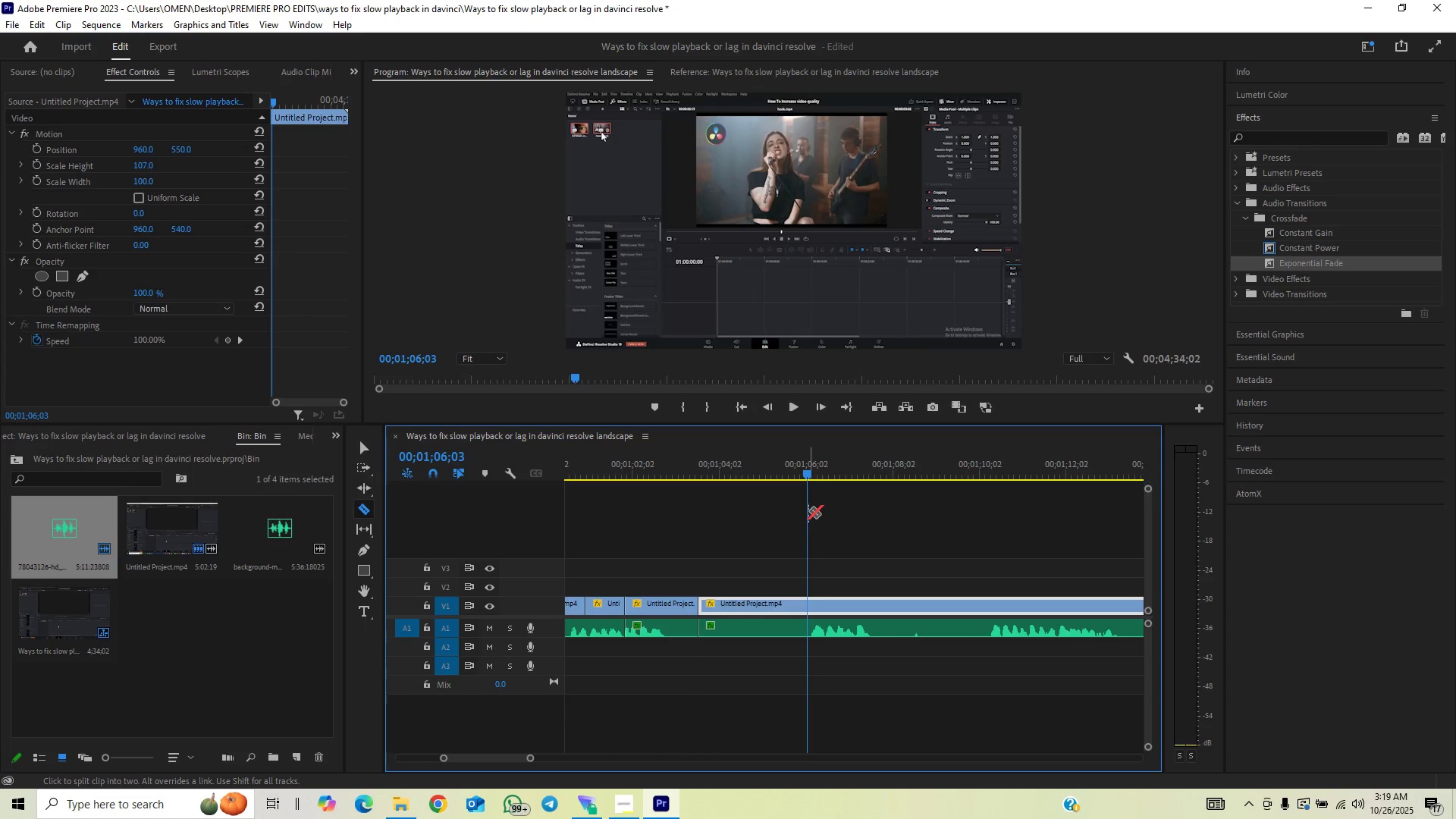 
key(ArrowRight)
 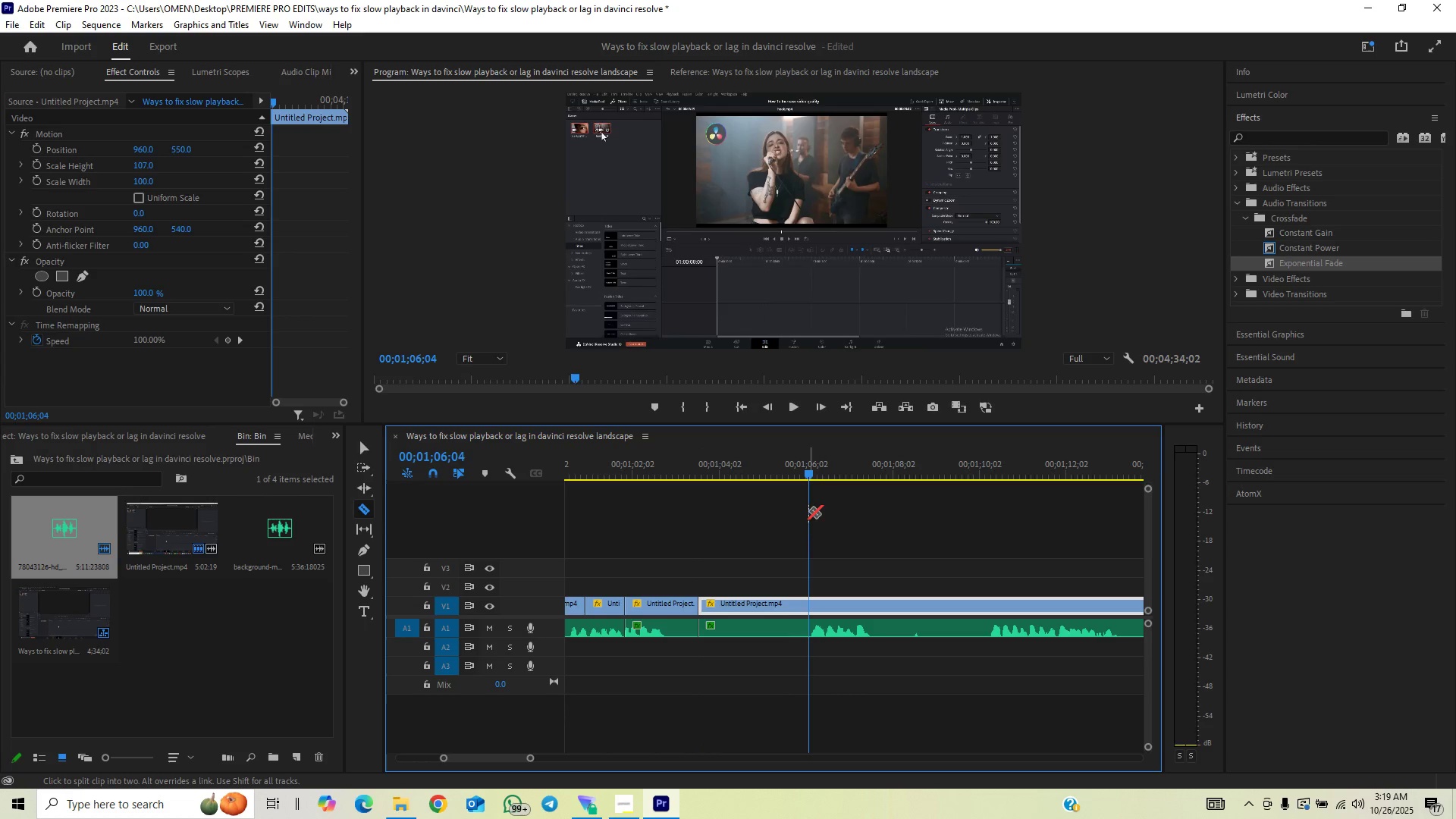 
key(ArrowRight)
 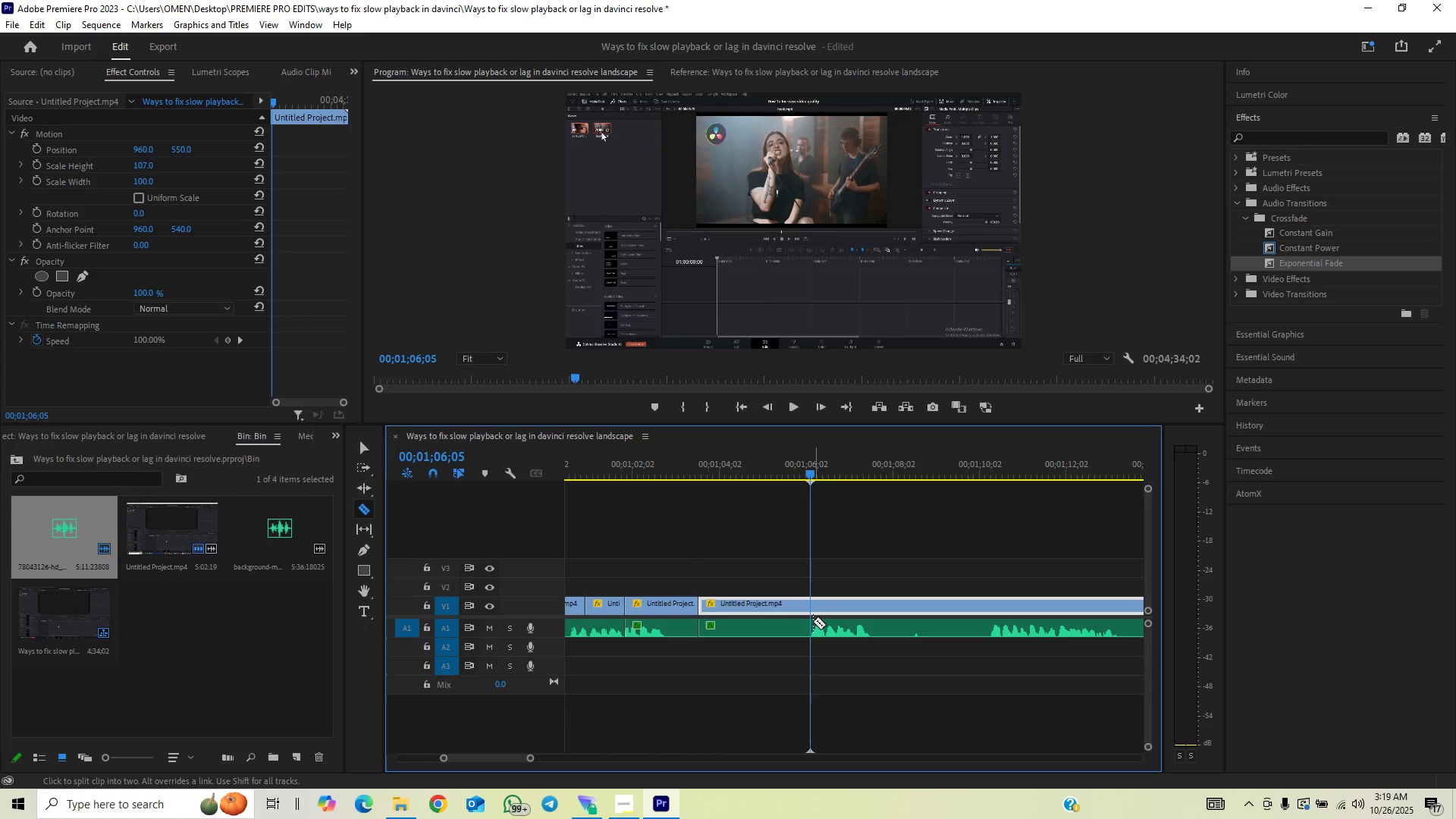 
left_click([805, 616])
 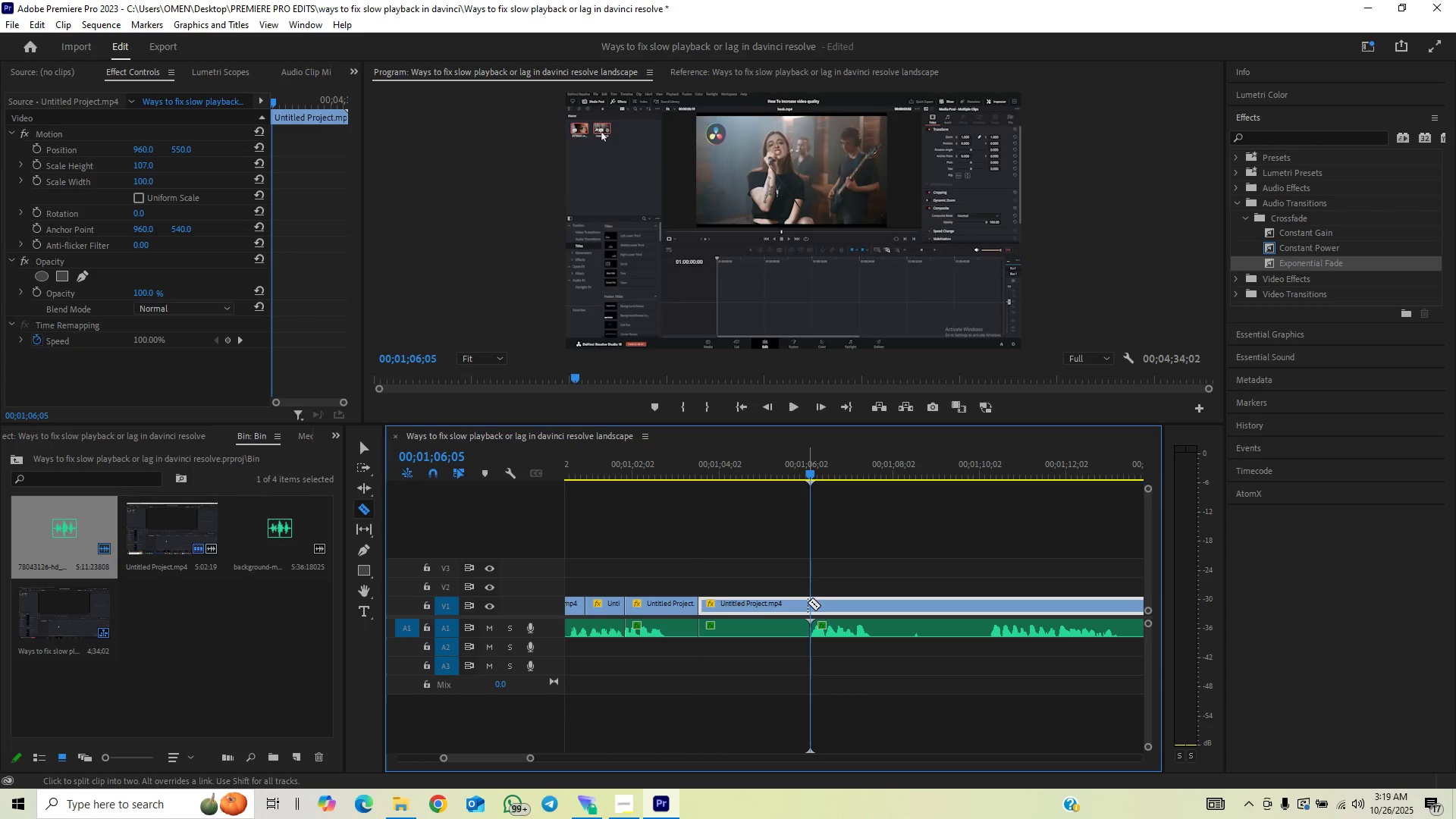 
double_click([808, 601])
 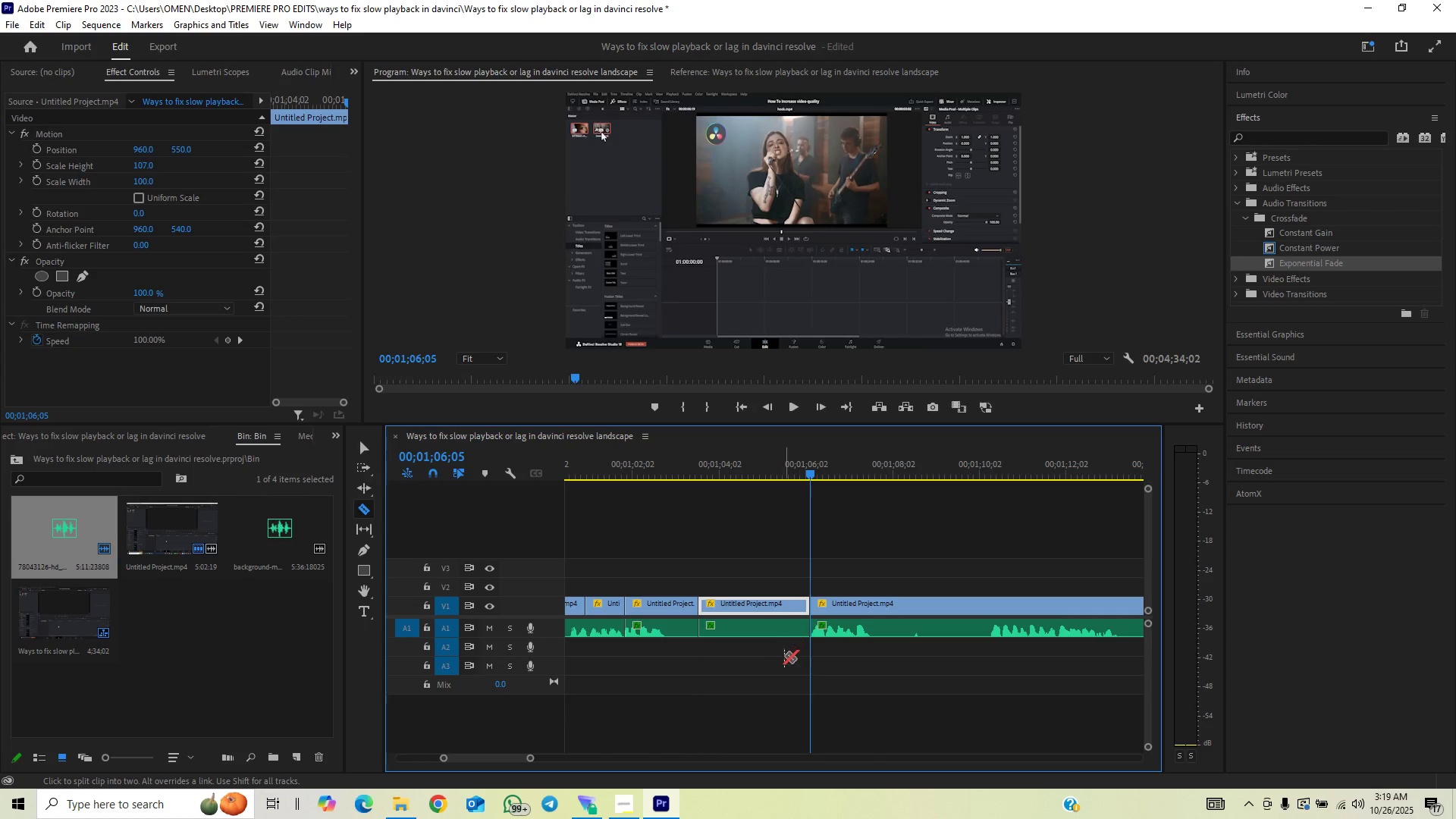 
key(V)
 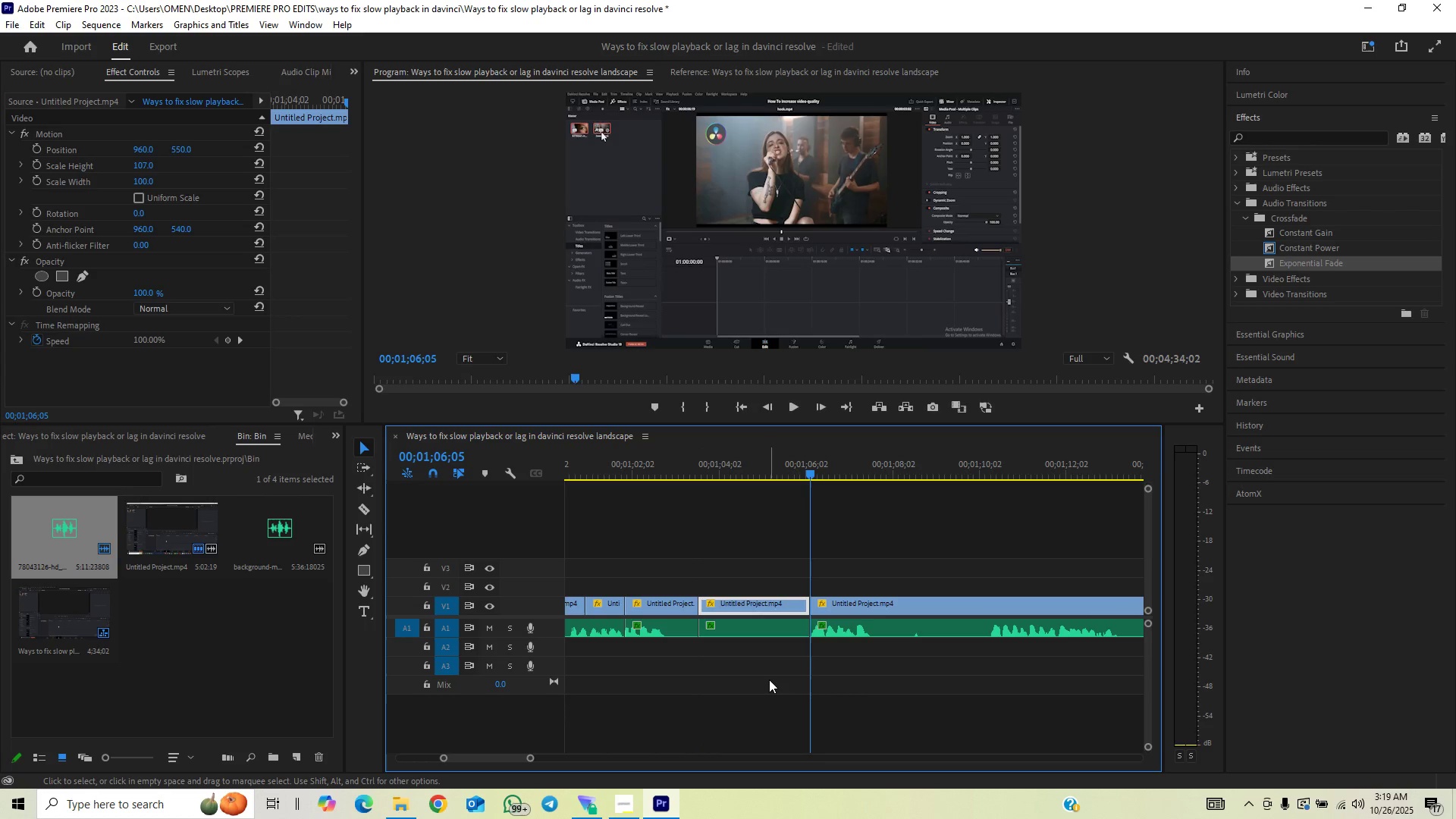 
left_click_drag(start_coordinate=[772, 672], to_coordinate=[776, 607])
 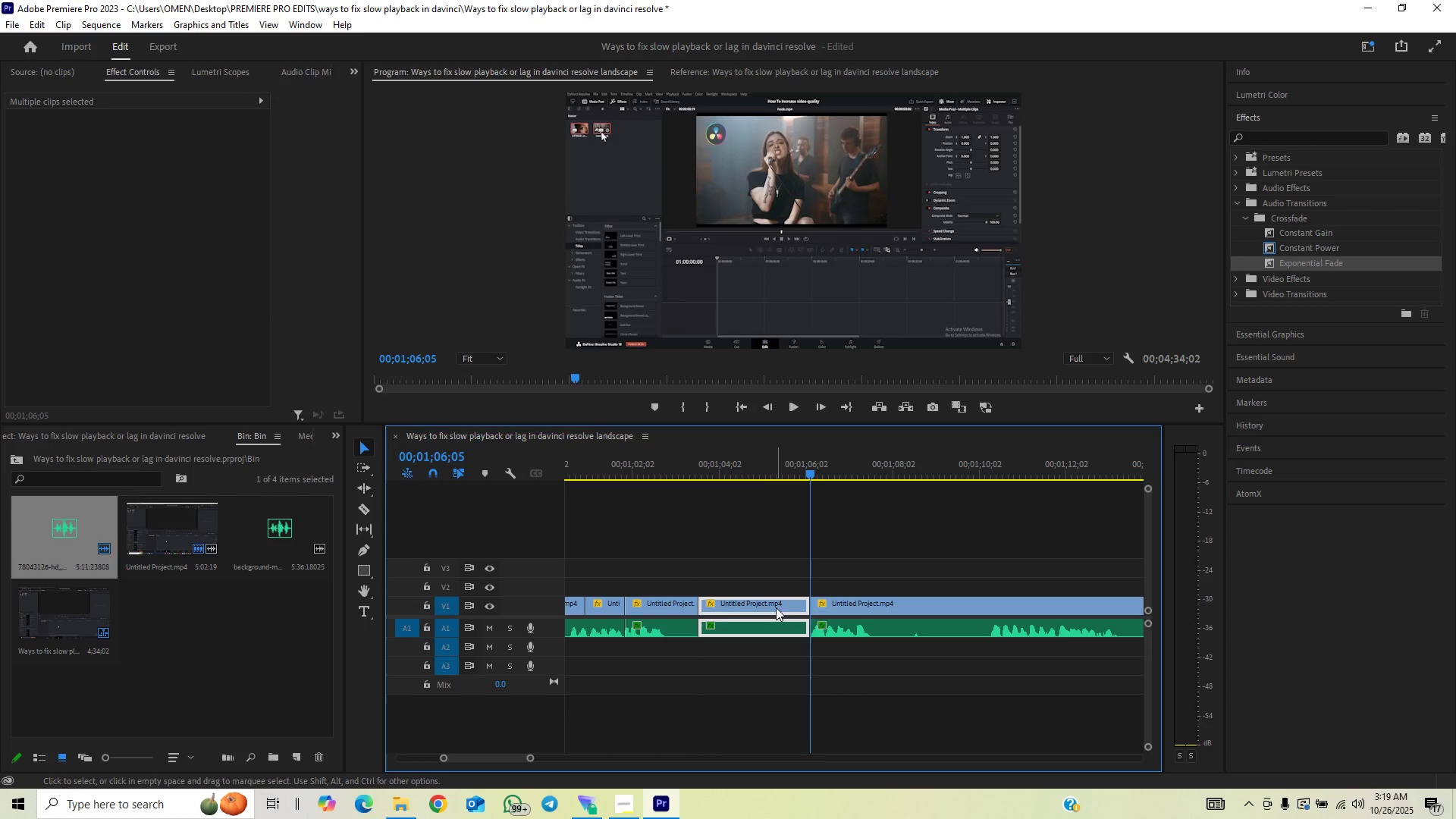 
key(Backspace)
 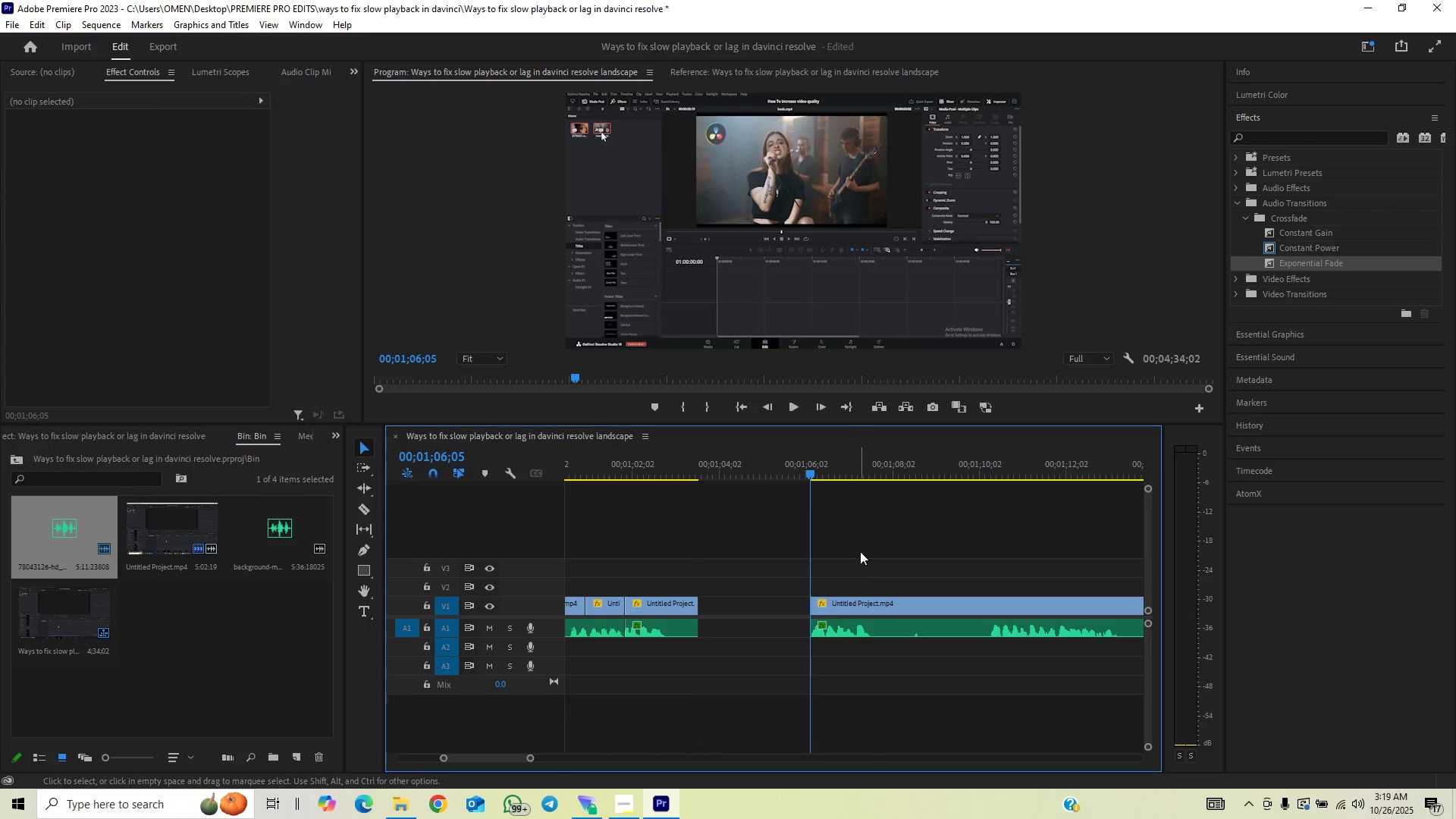 
left_click_drag(start_coordinate=[861, 538], to_coordinate=[823, 648])
 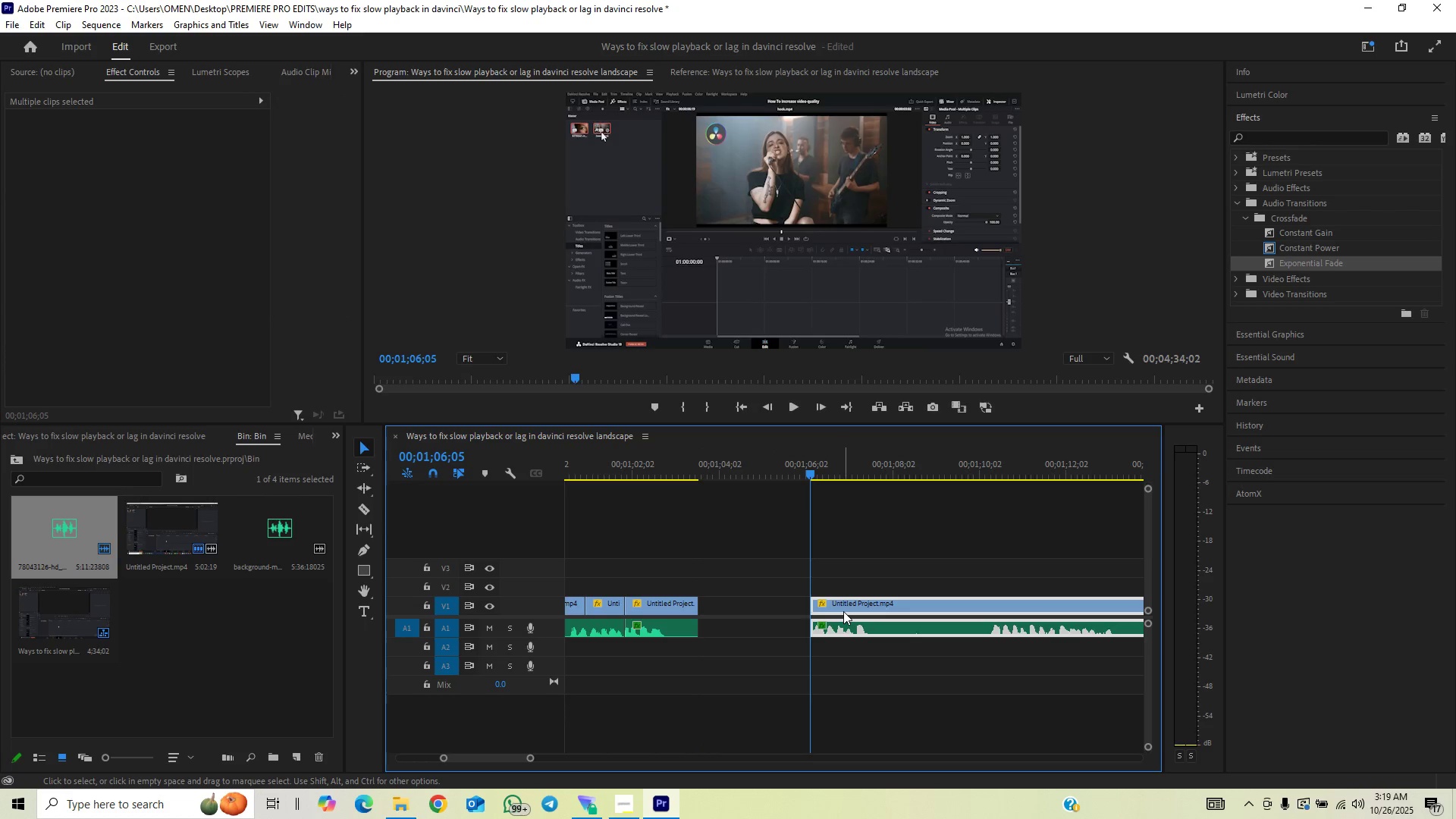 
left_click_drag(start_coordinate=[843, 610], to_coordinate=[745, 626])
 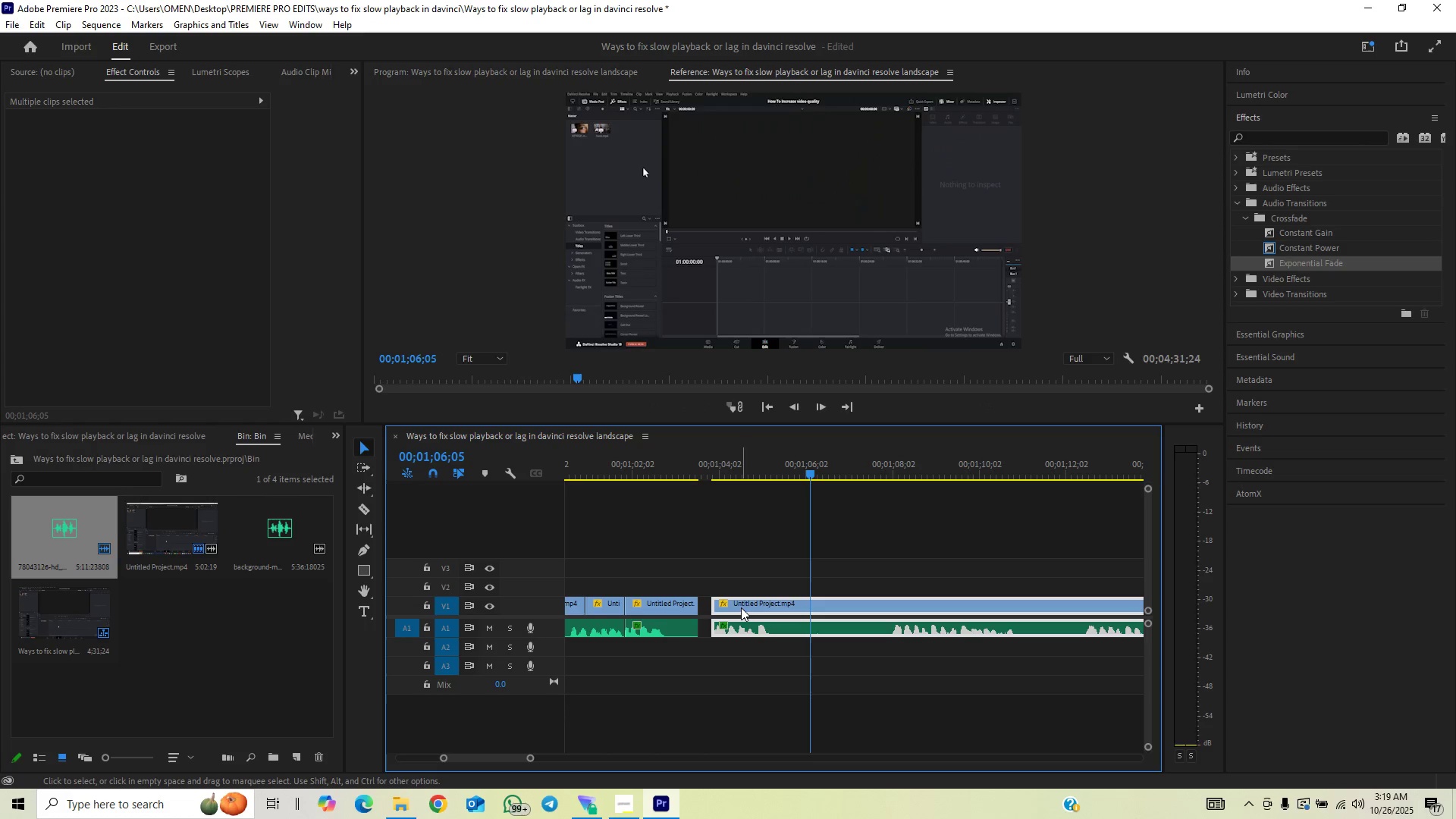 
left_click_drag(start_coordinate=[741, 607], to_coordinate=[734, 609])
 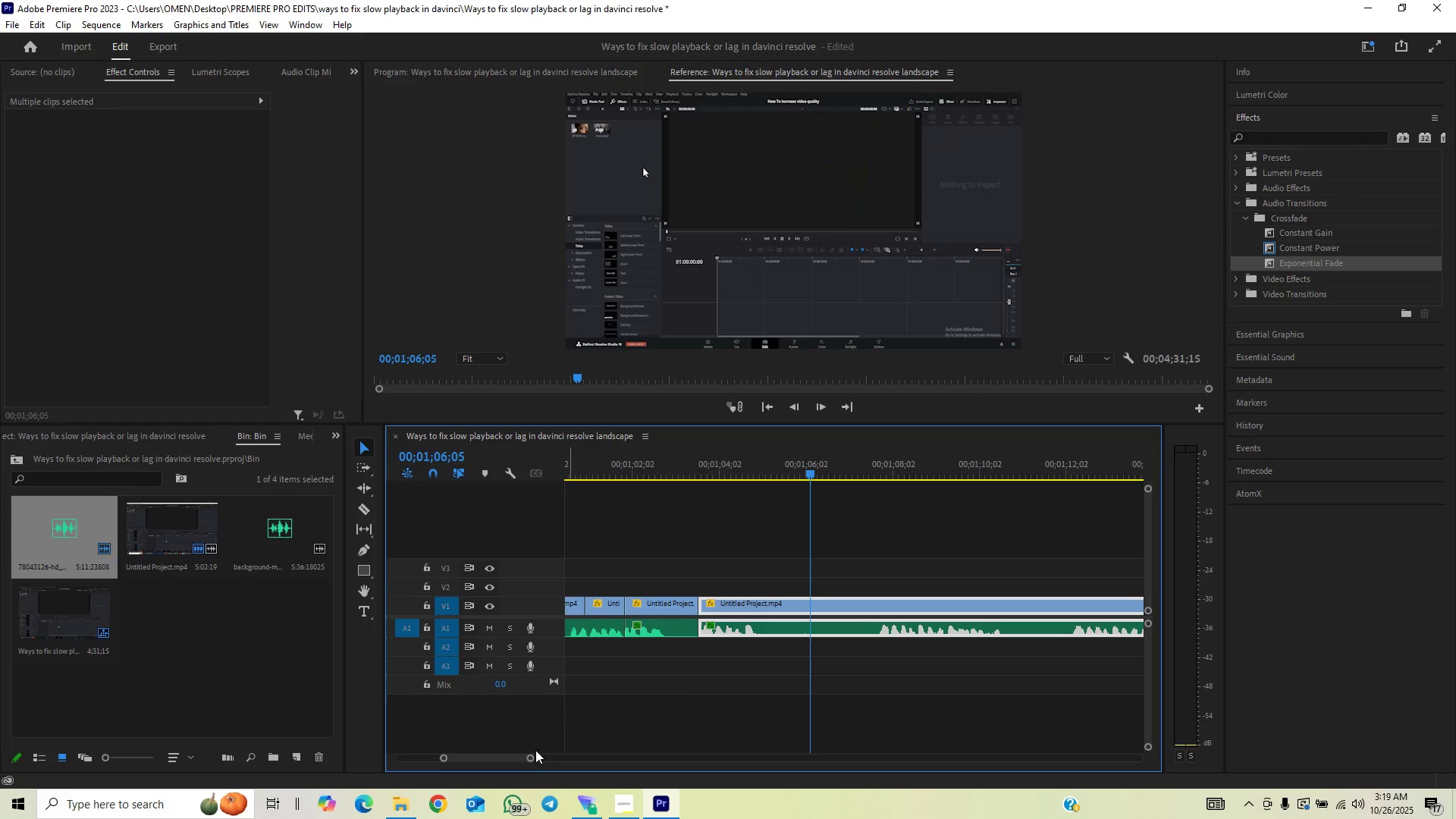 
left_click_drag(start_coordinate=[526, 756], to_coordinate=[546, 755])
 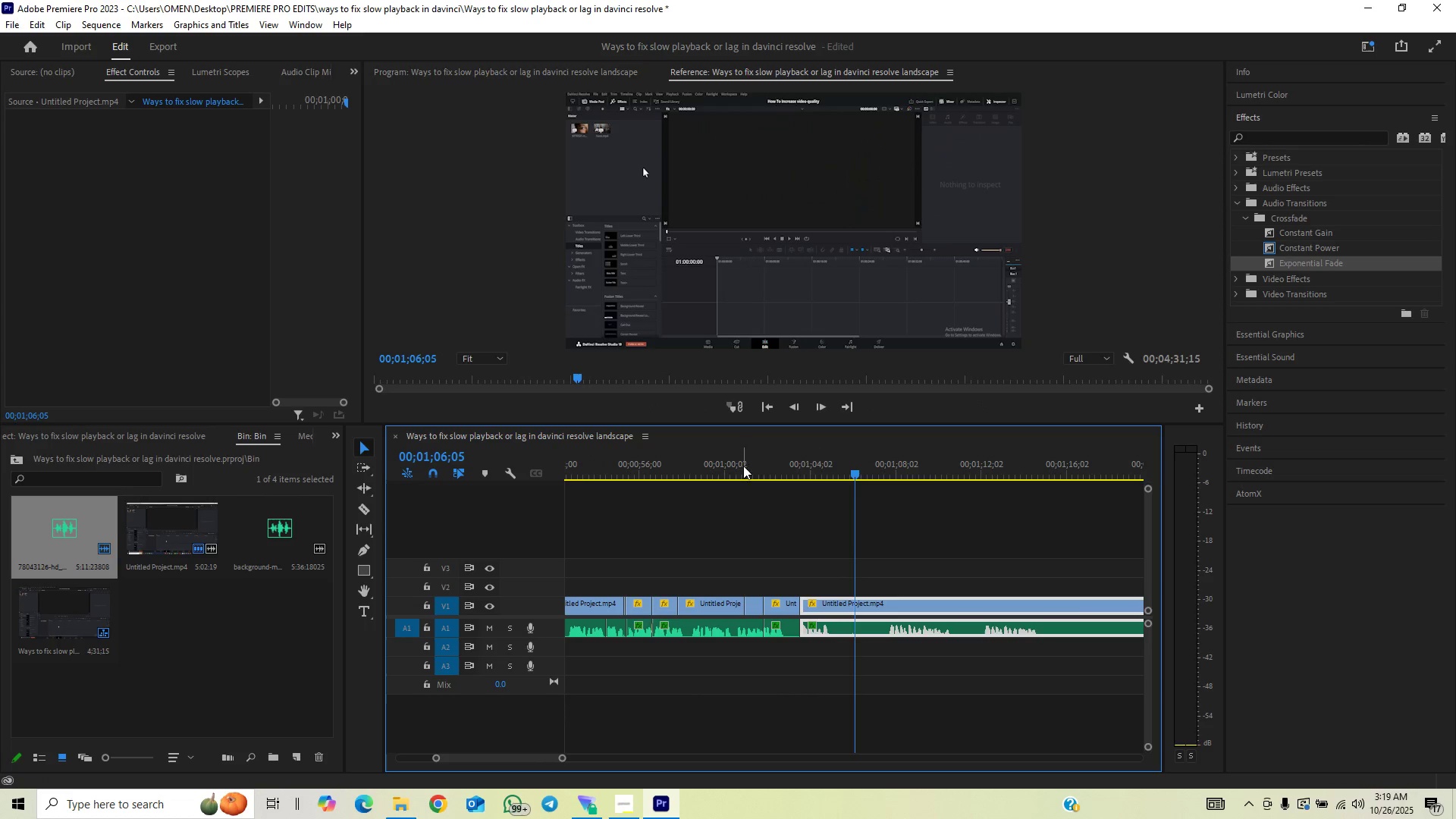 
double_click([800, 500])
 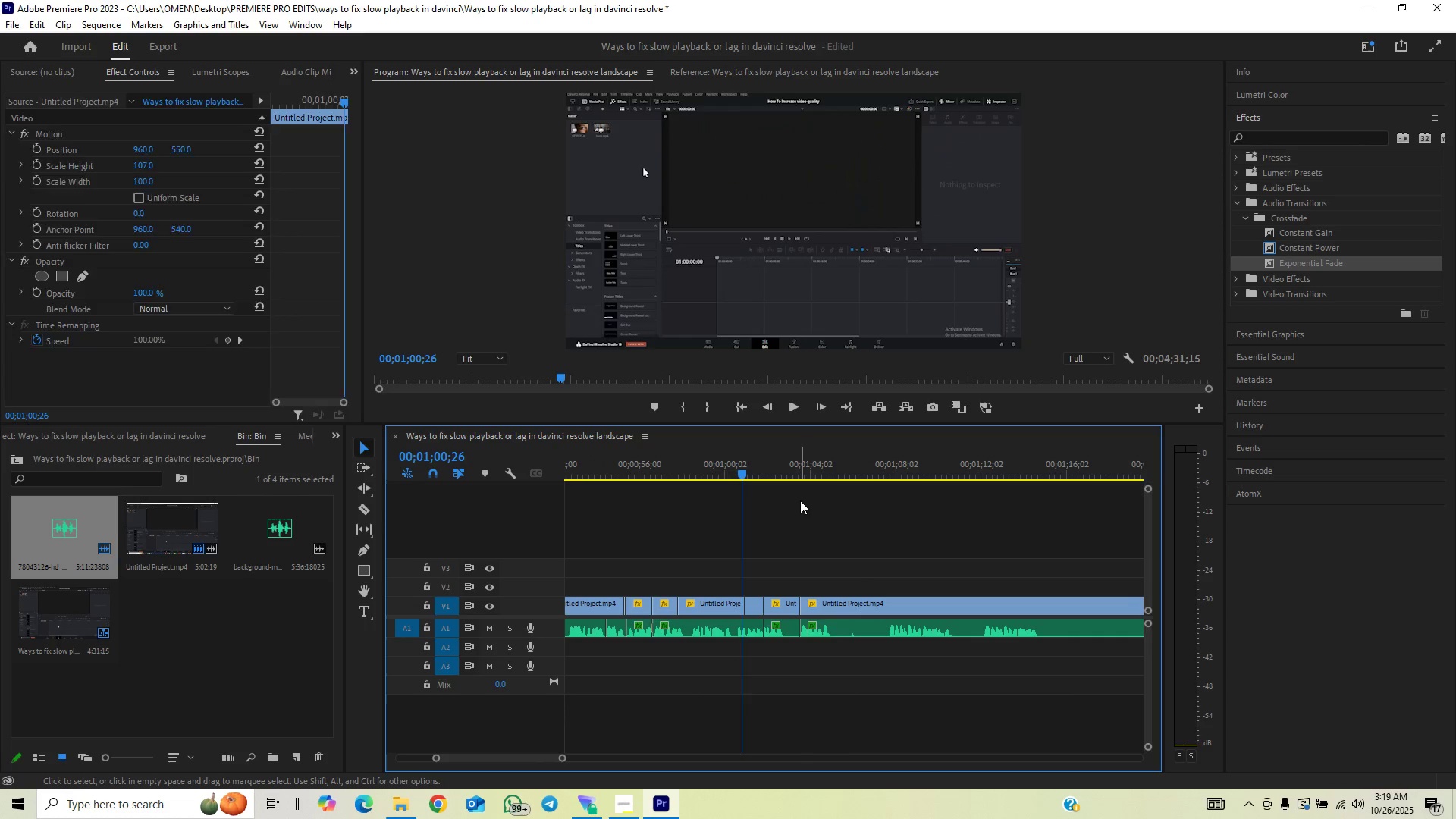 
key(Space)
 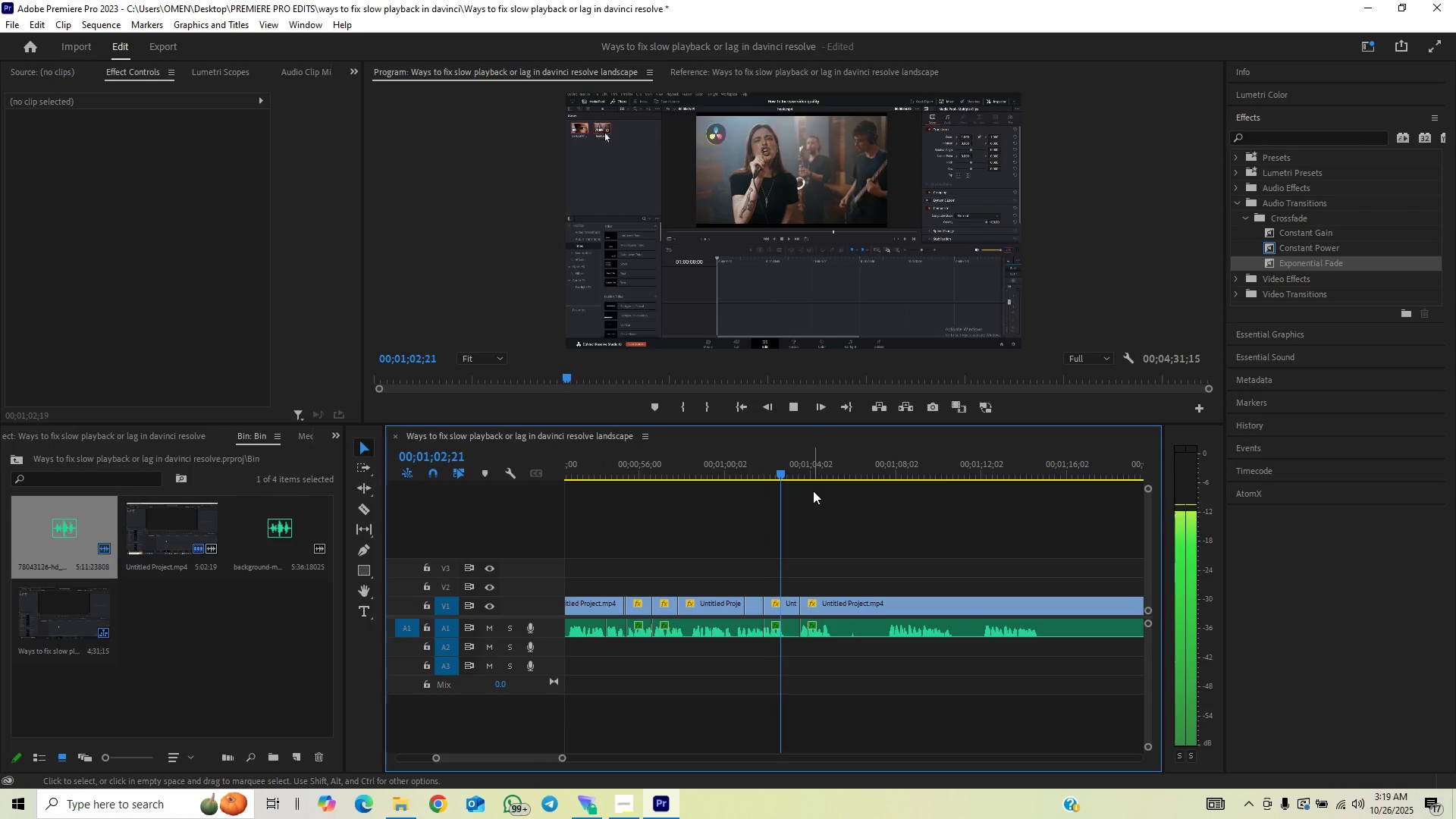 
key(Space)
 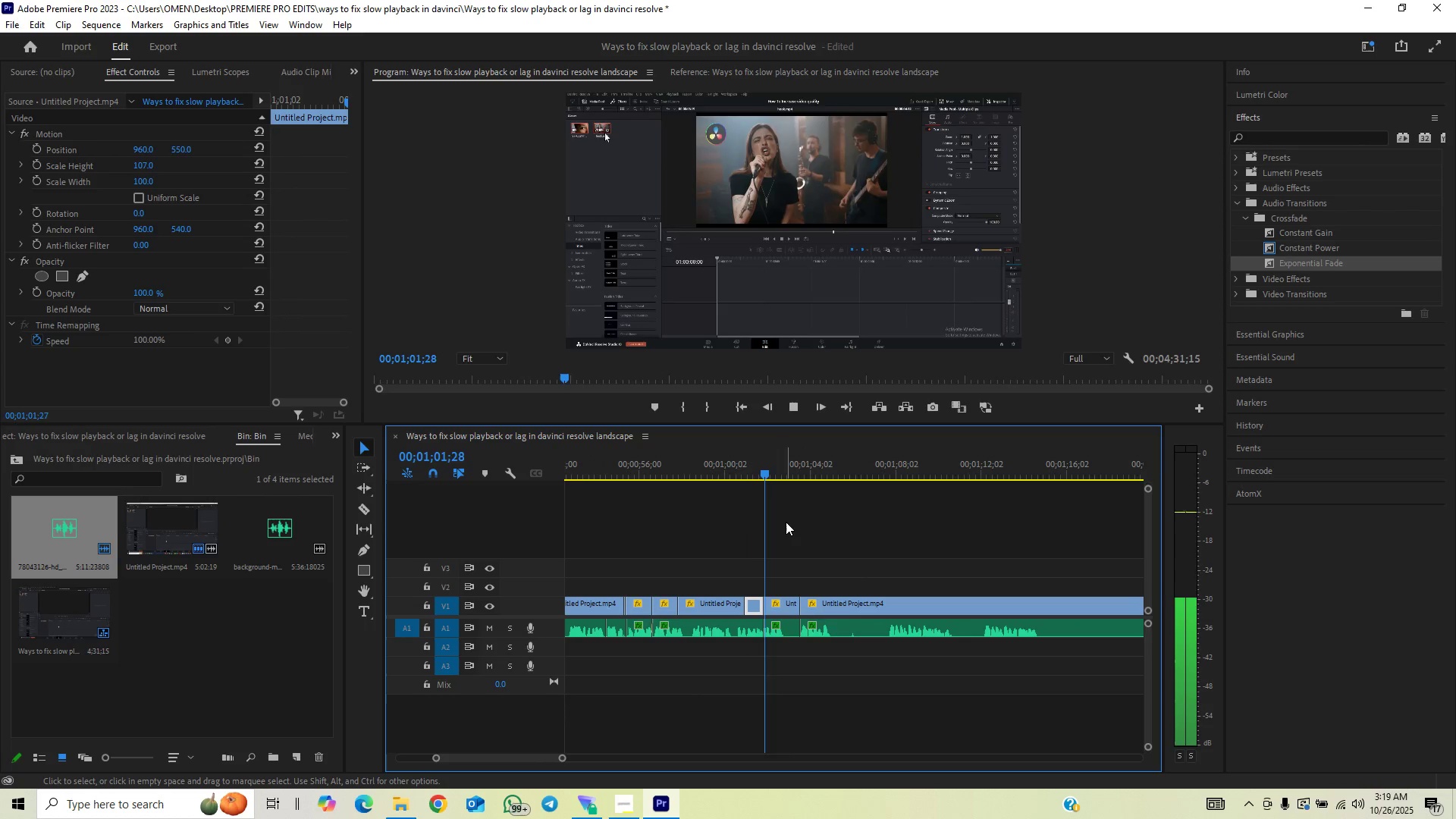 
key(Space)
 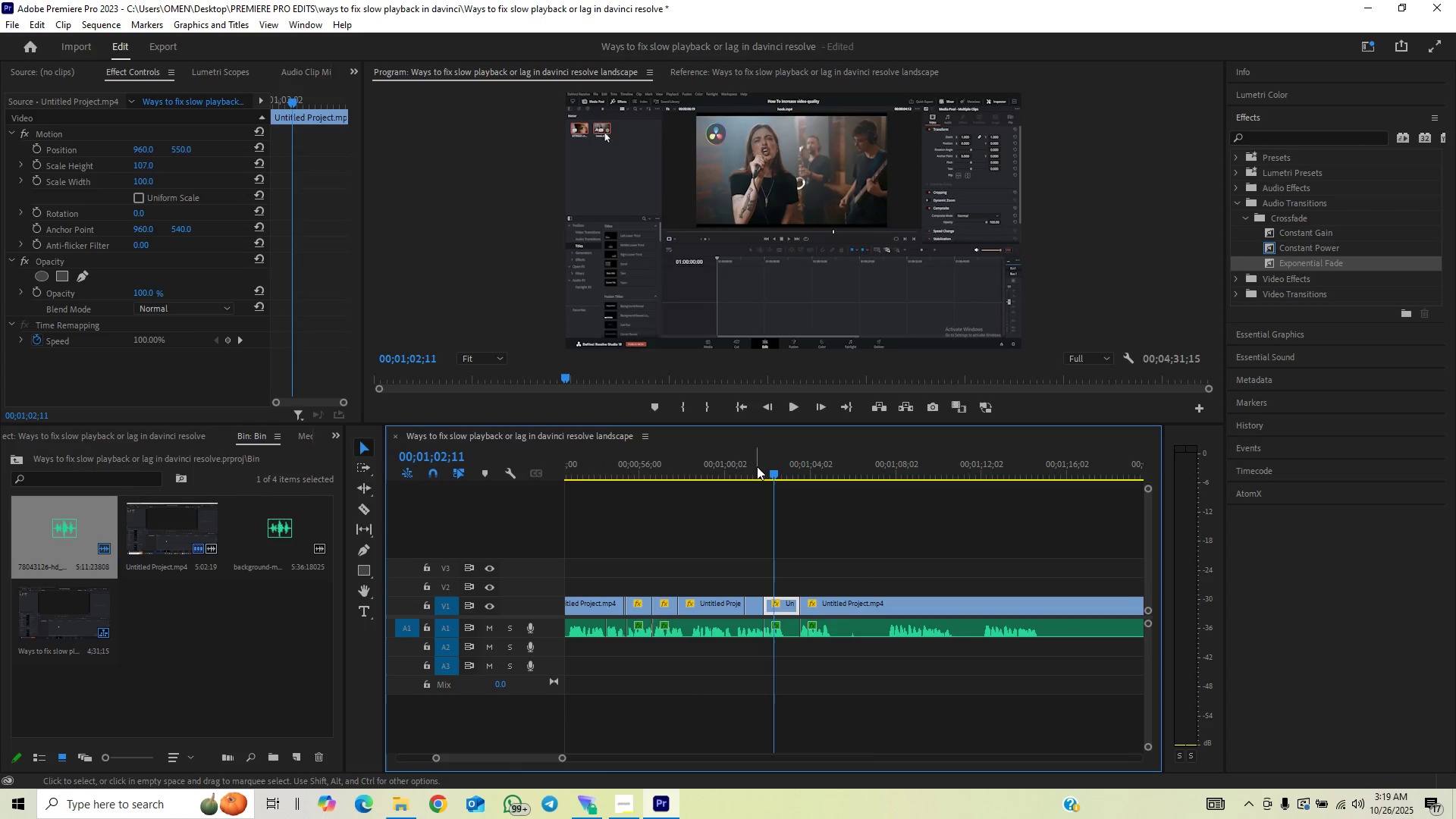 
left_click([757, 466])
 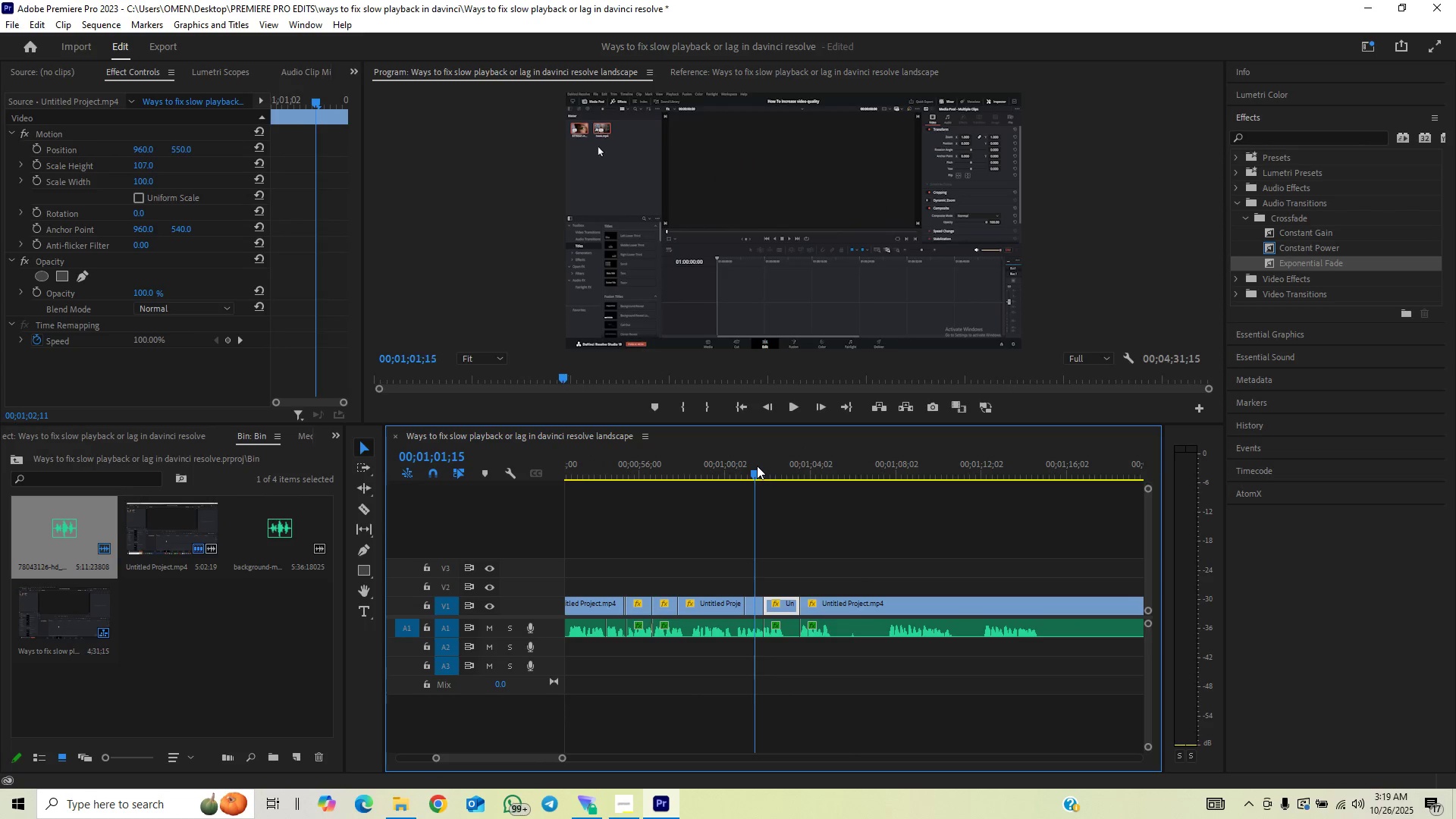 
key(Space)
 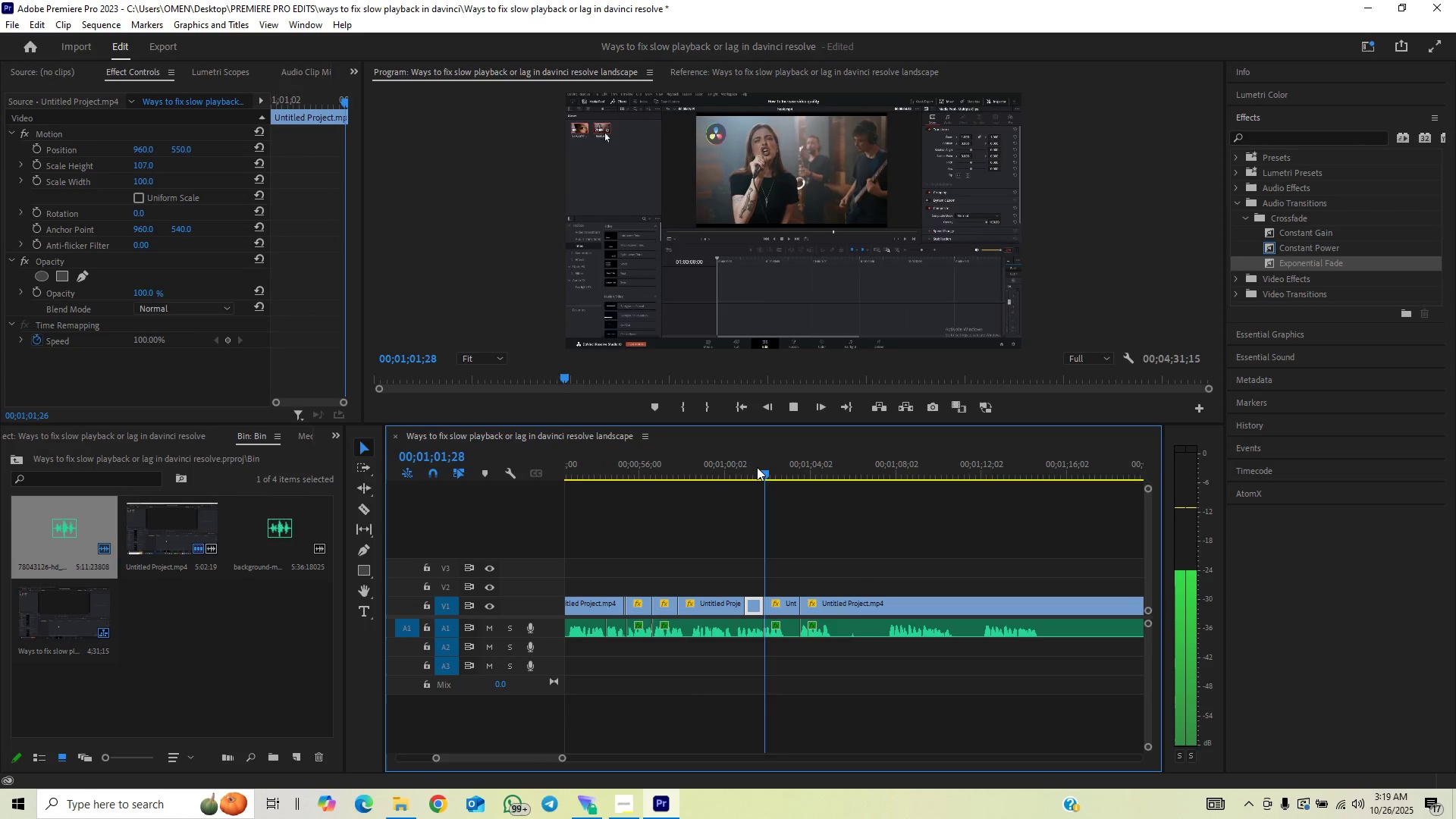 
key(Space)
 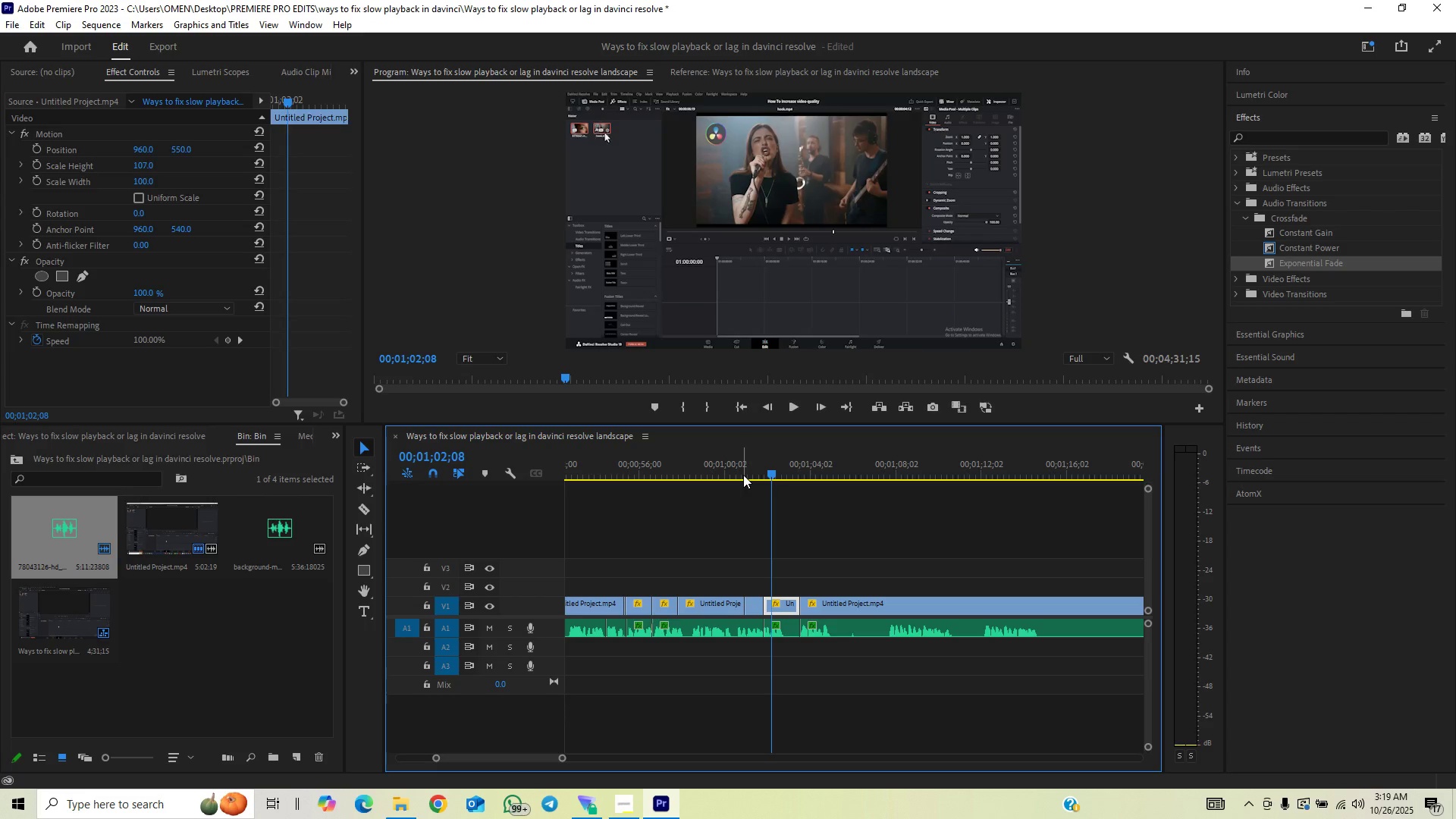 
left_click([743, 475])
 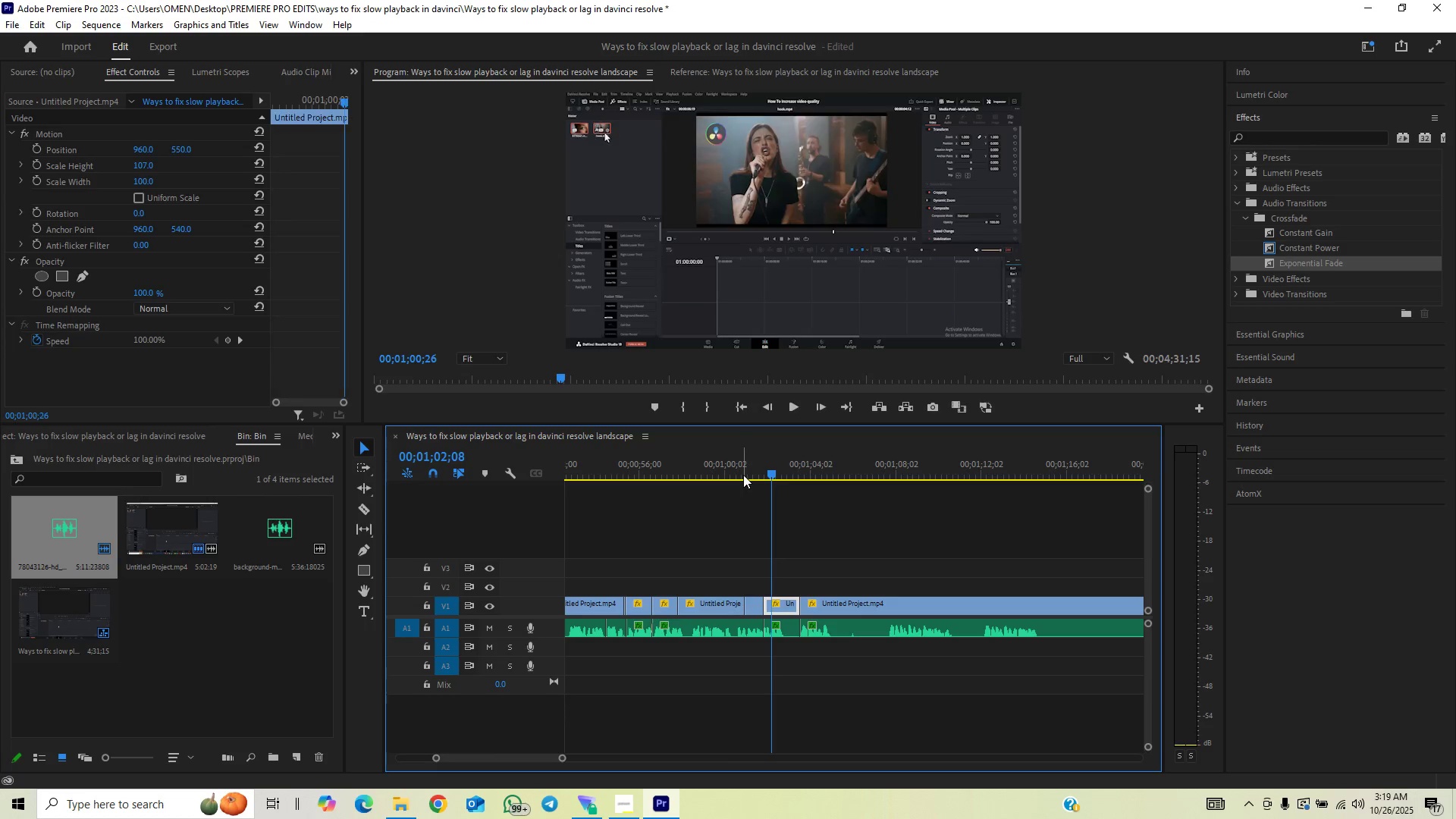 
key(Space)
 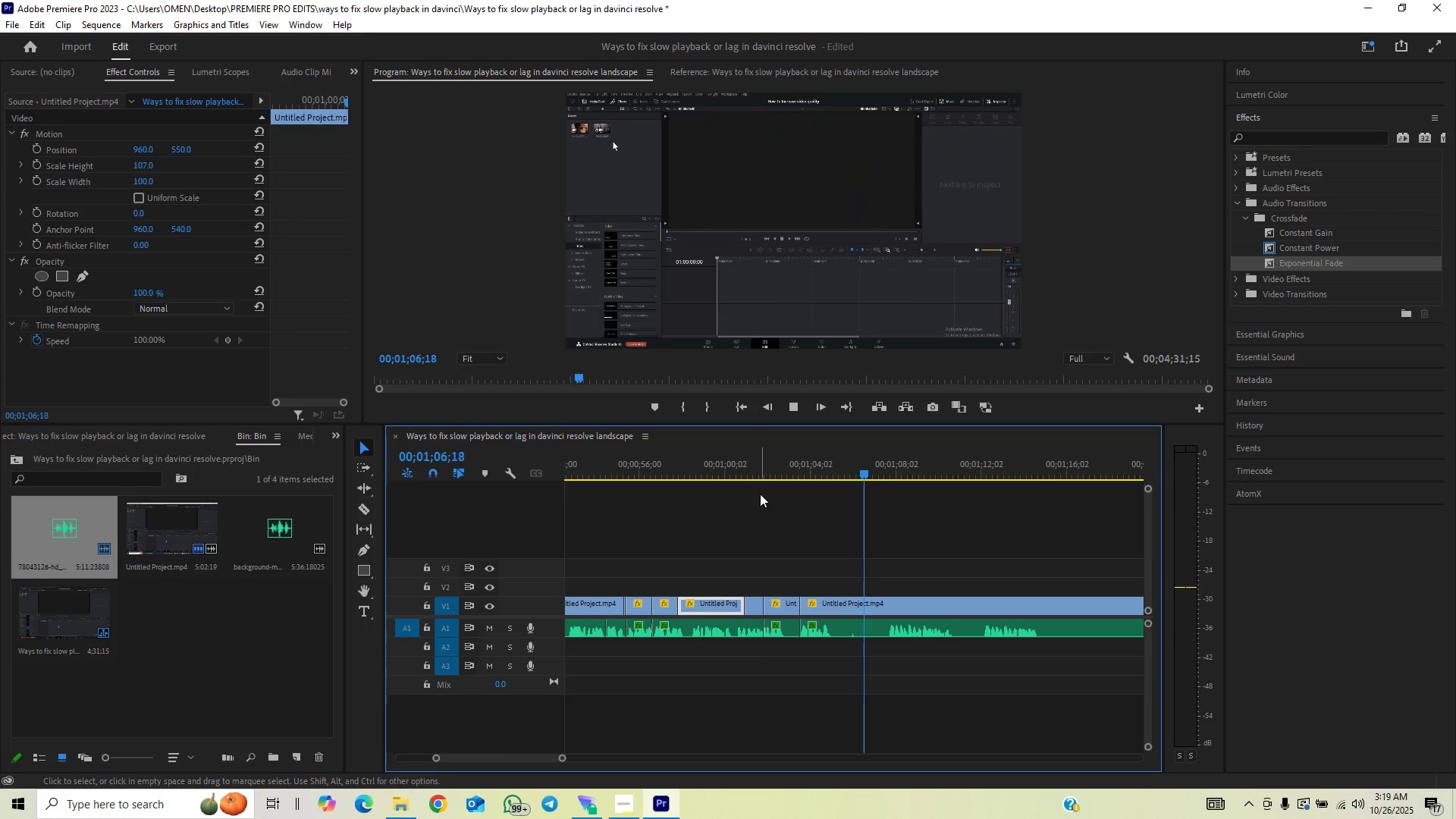 
wait(7.96)
 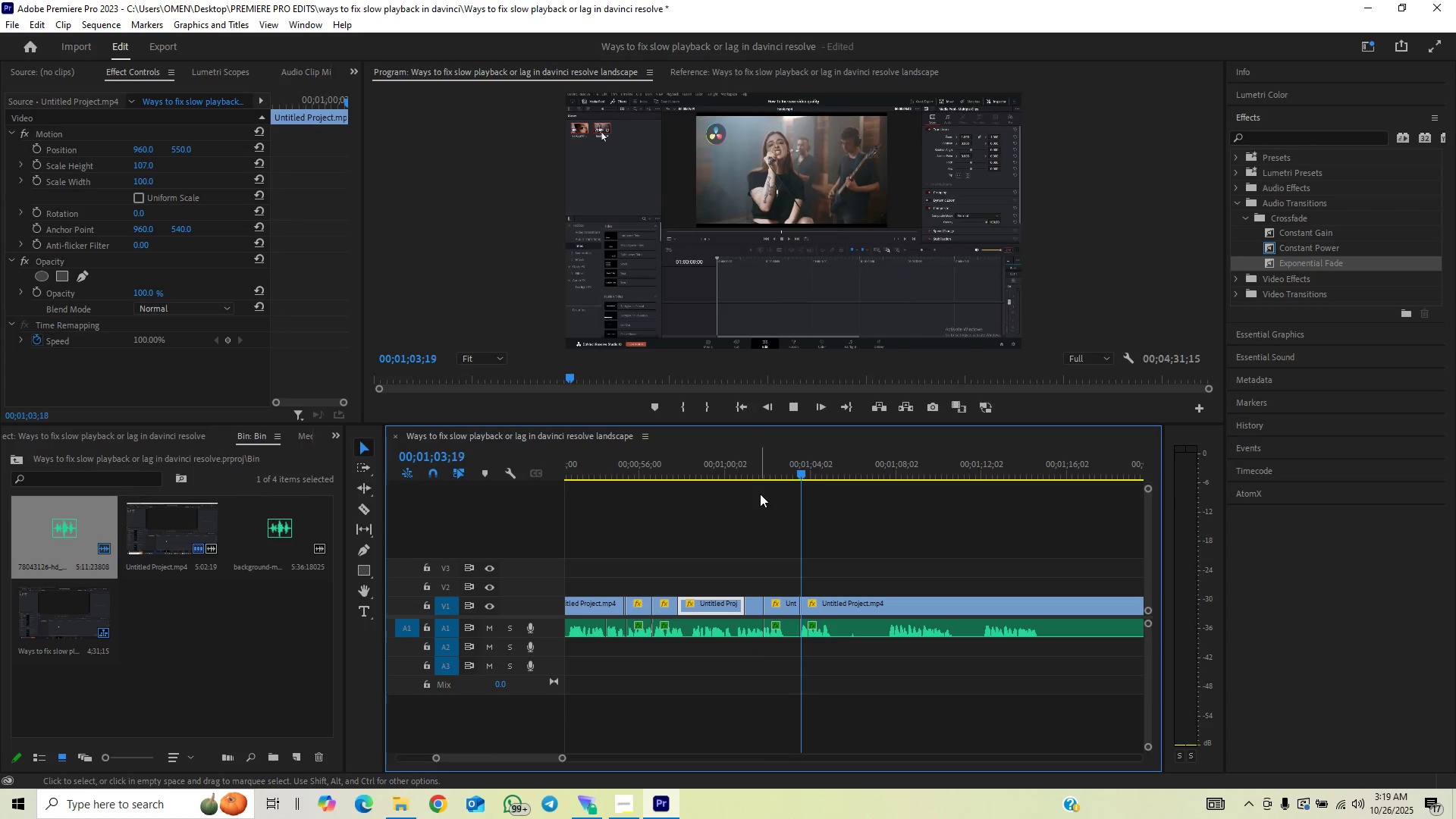 
key(Space)
 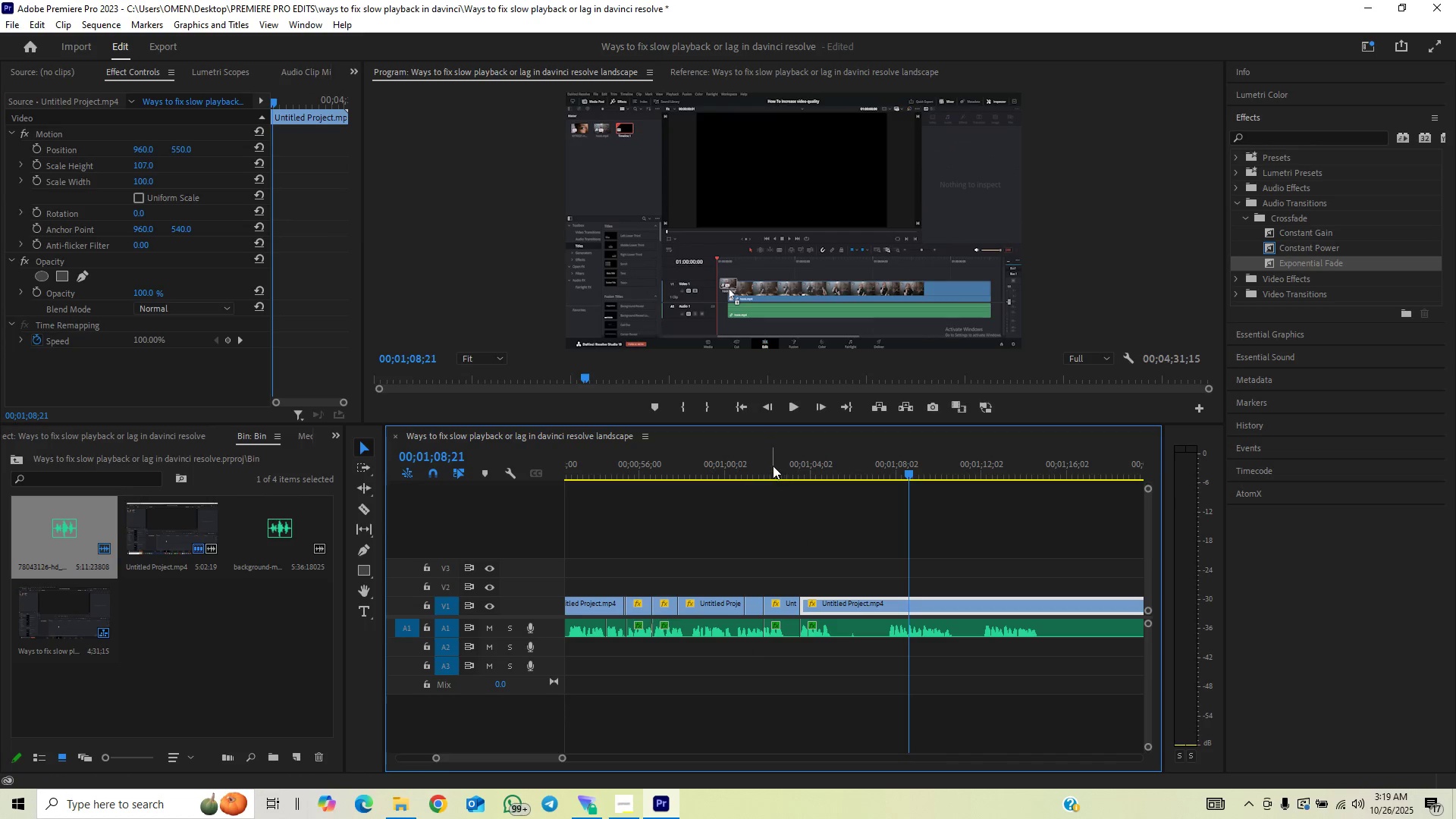 
left_click([773, 466])
 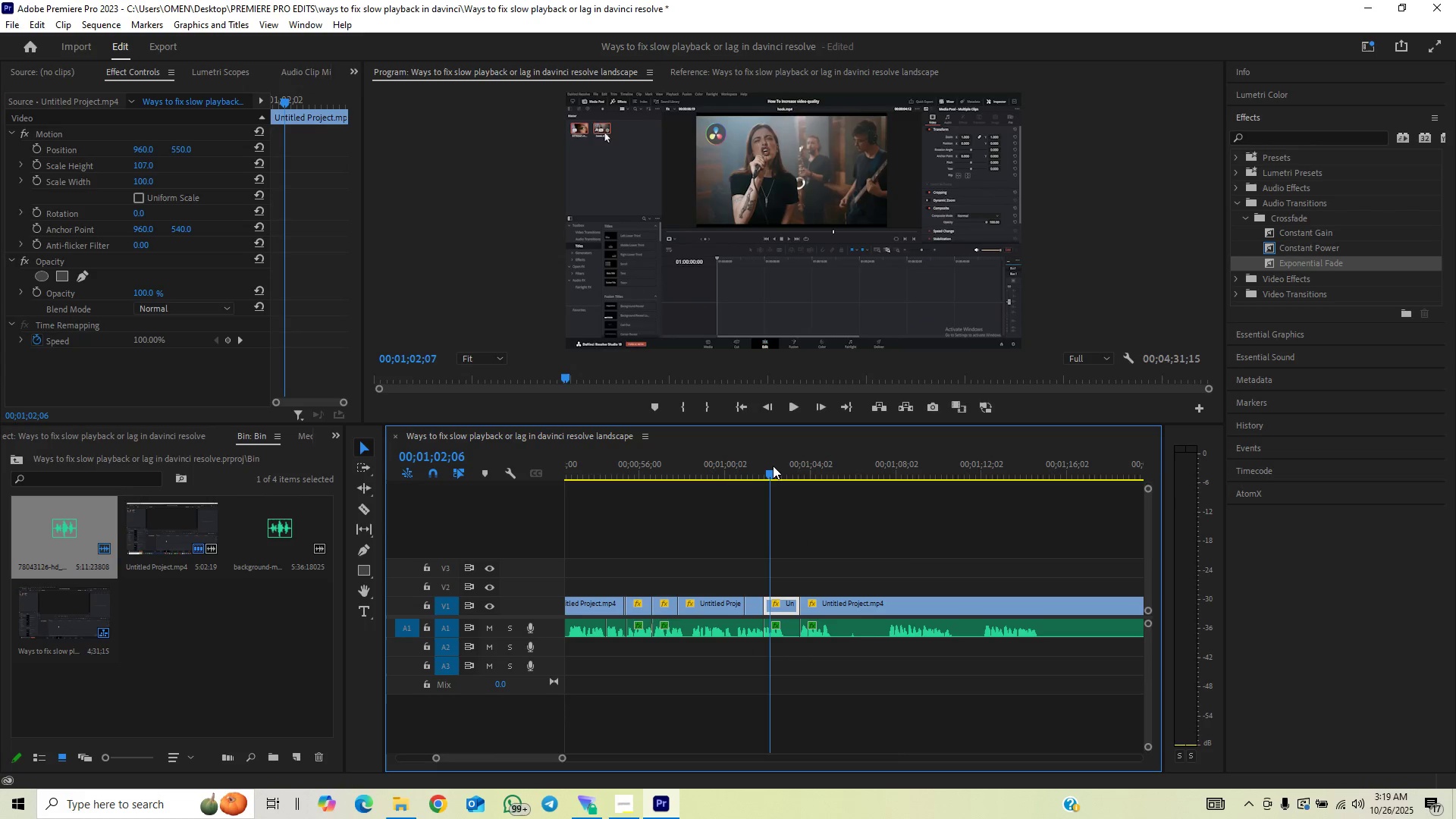 
key(Space)
 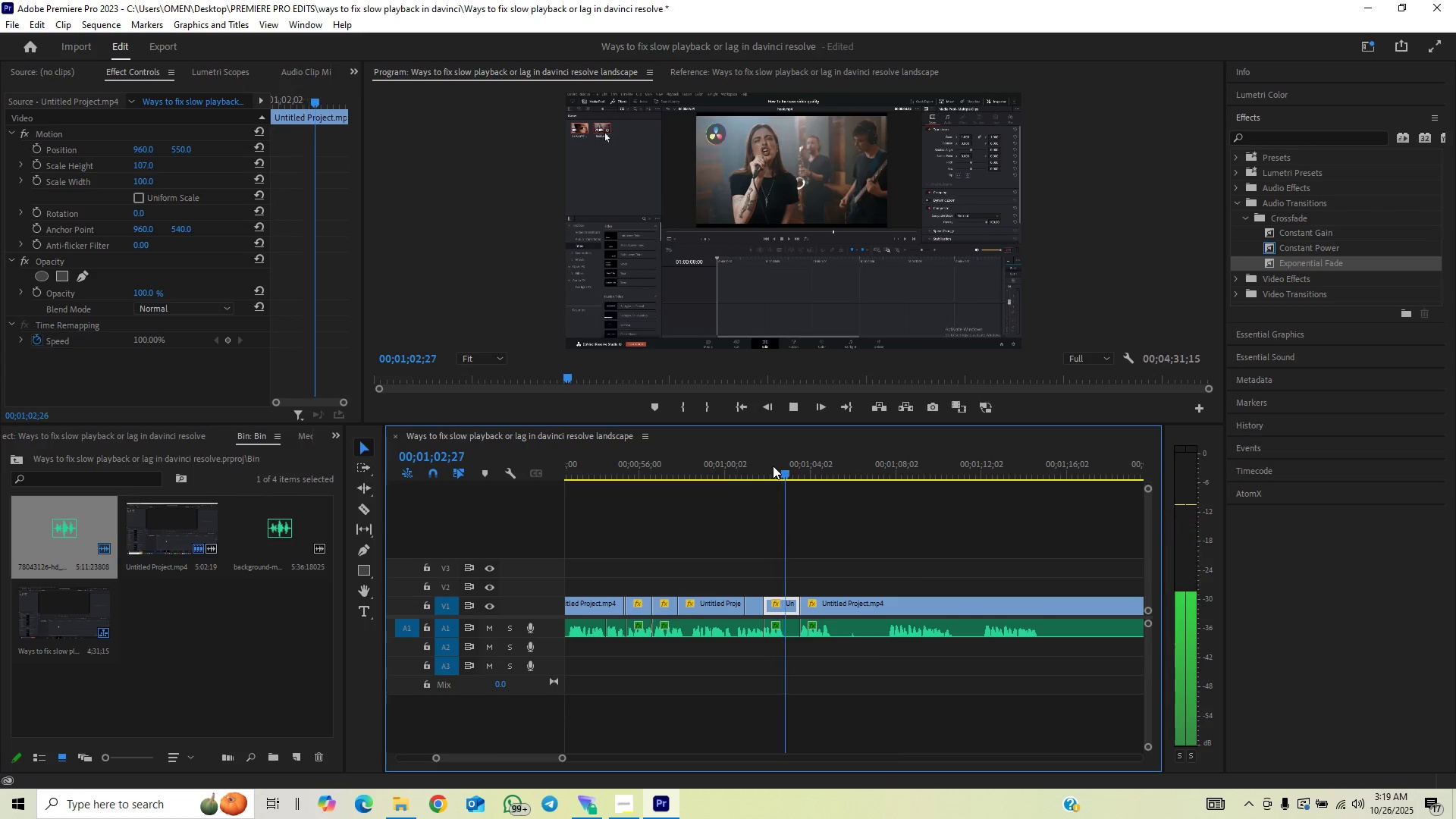 
key(Space)
 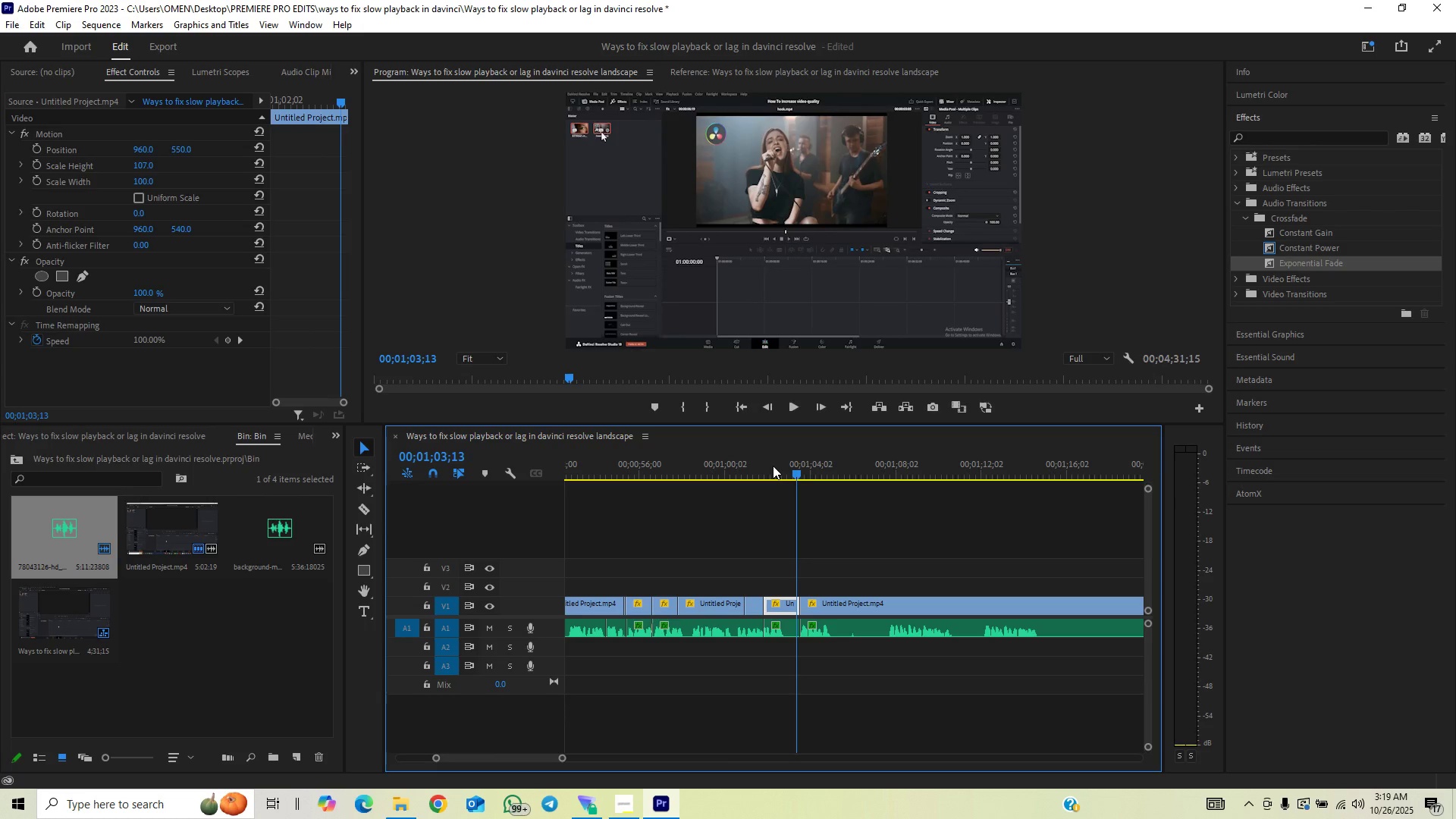 
key(Space)
 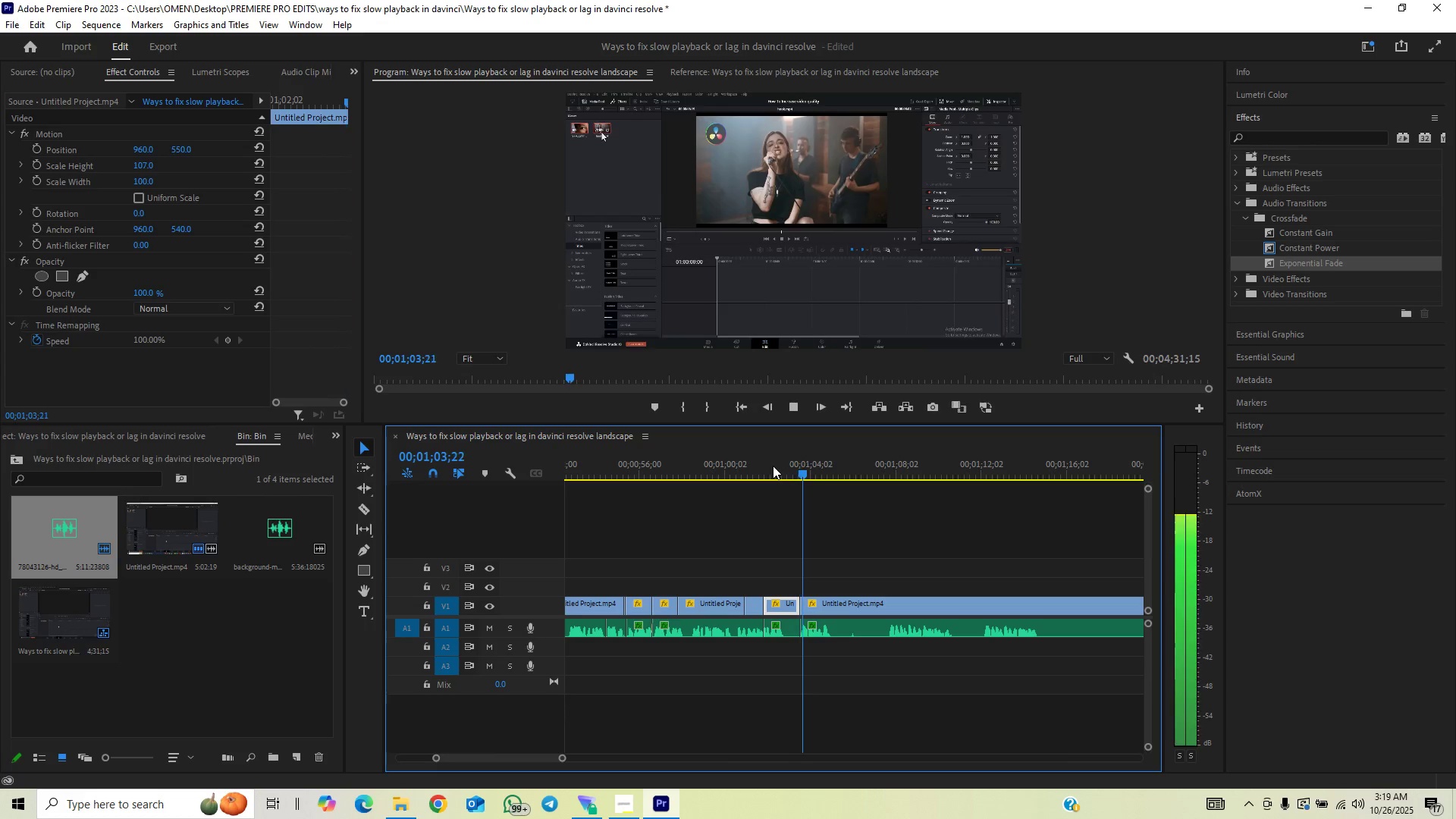 
key(Space)
 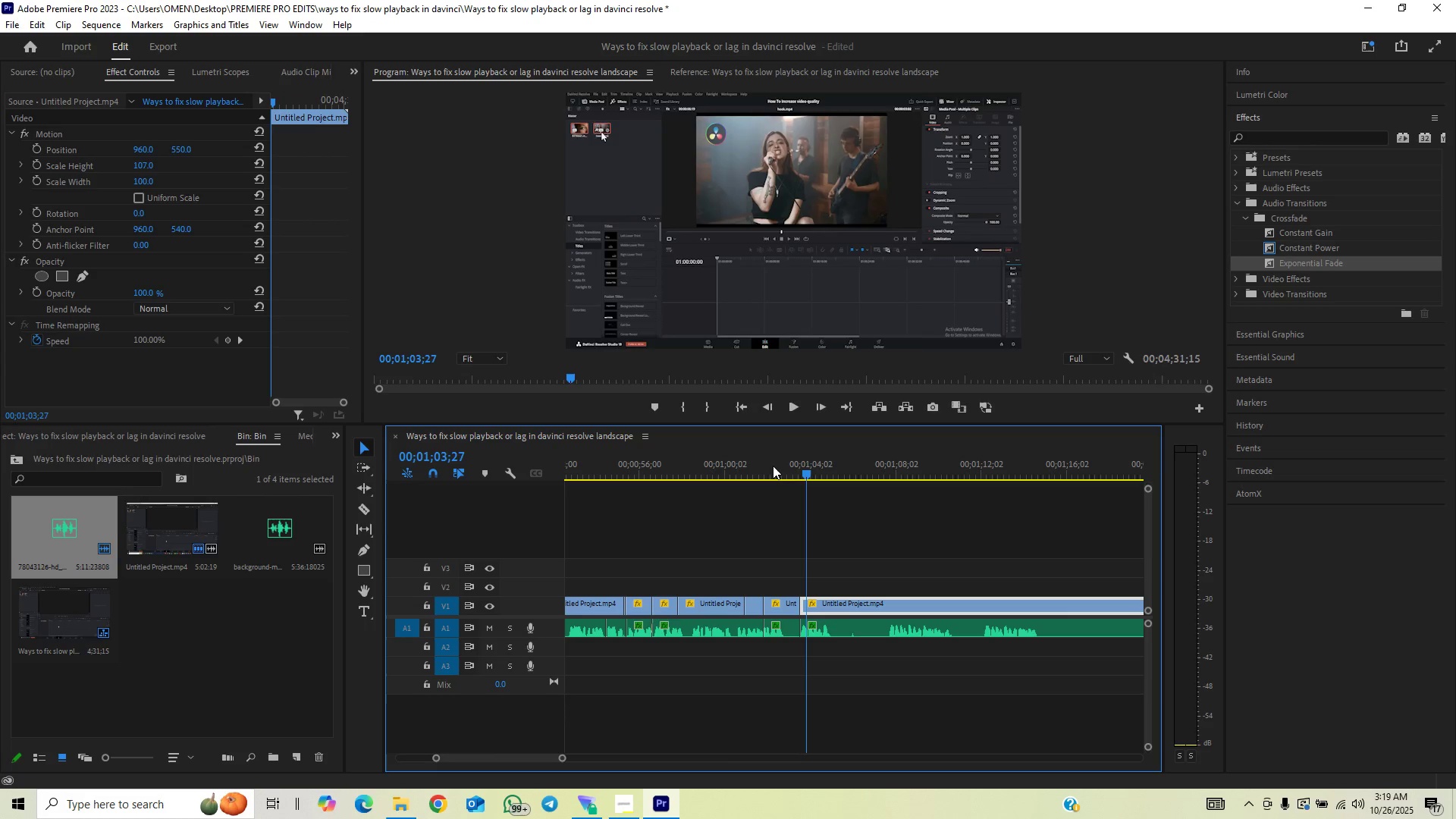 
key(Space)
 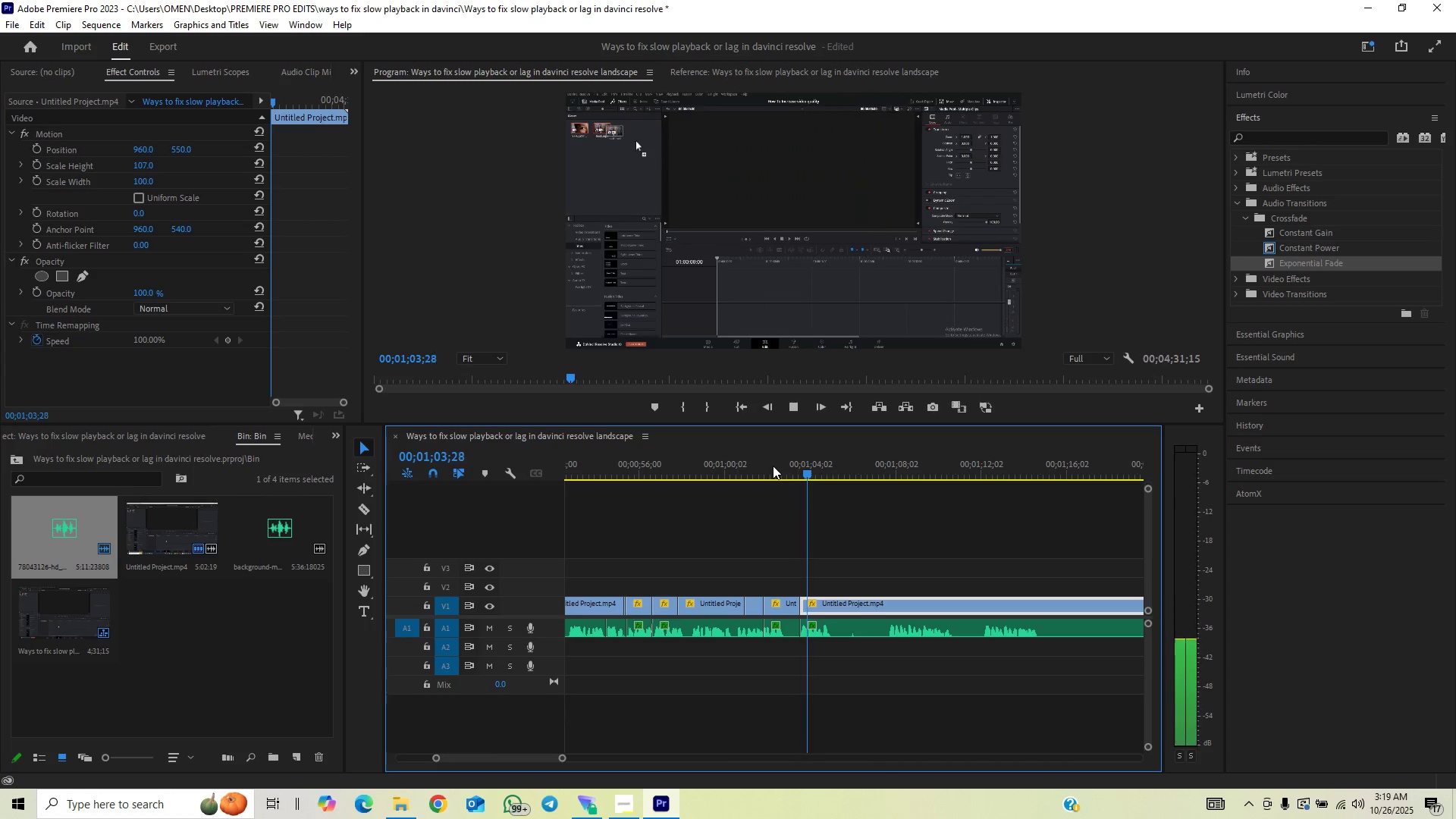 
key(Space)
 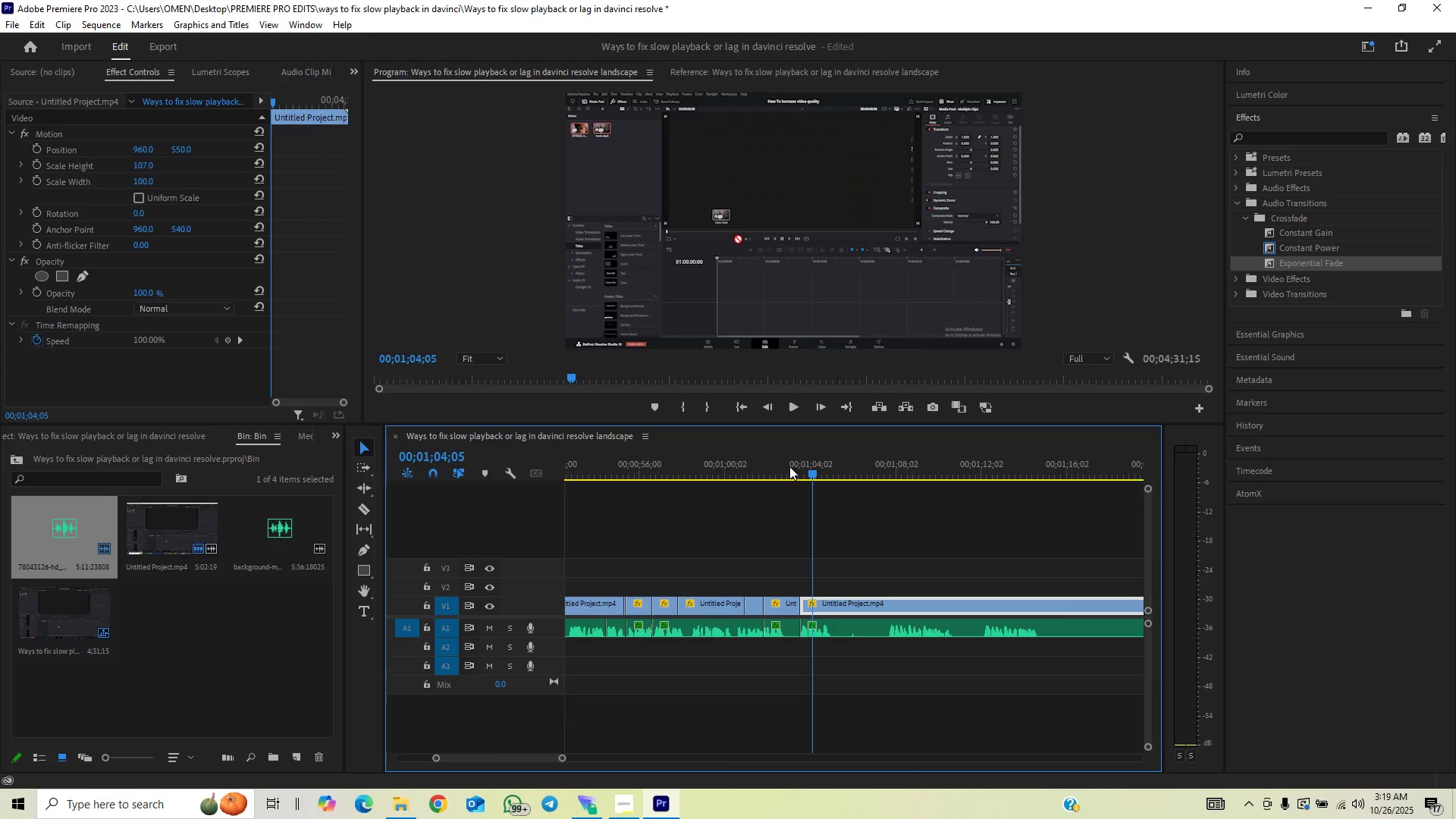 
left_click([810, 467])
 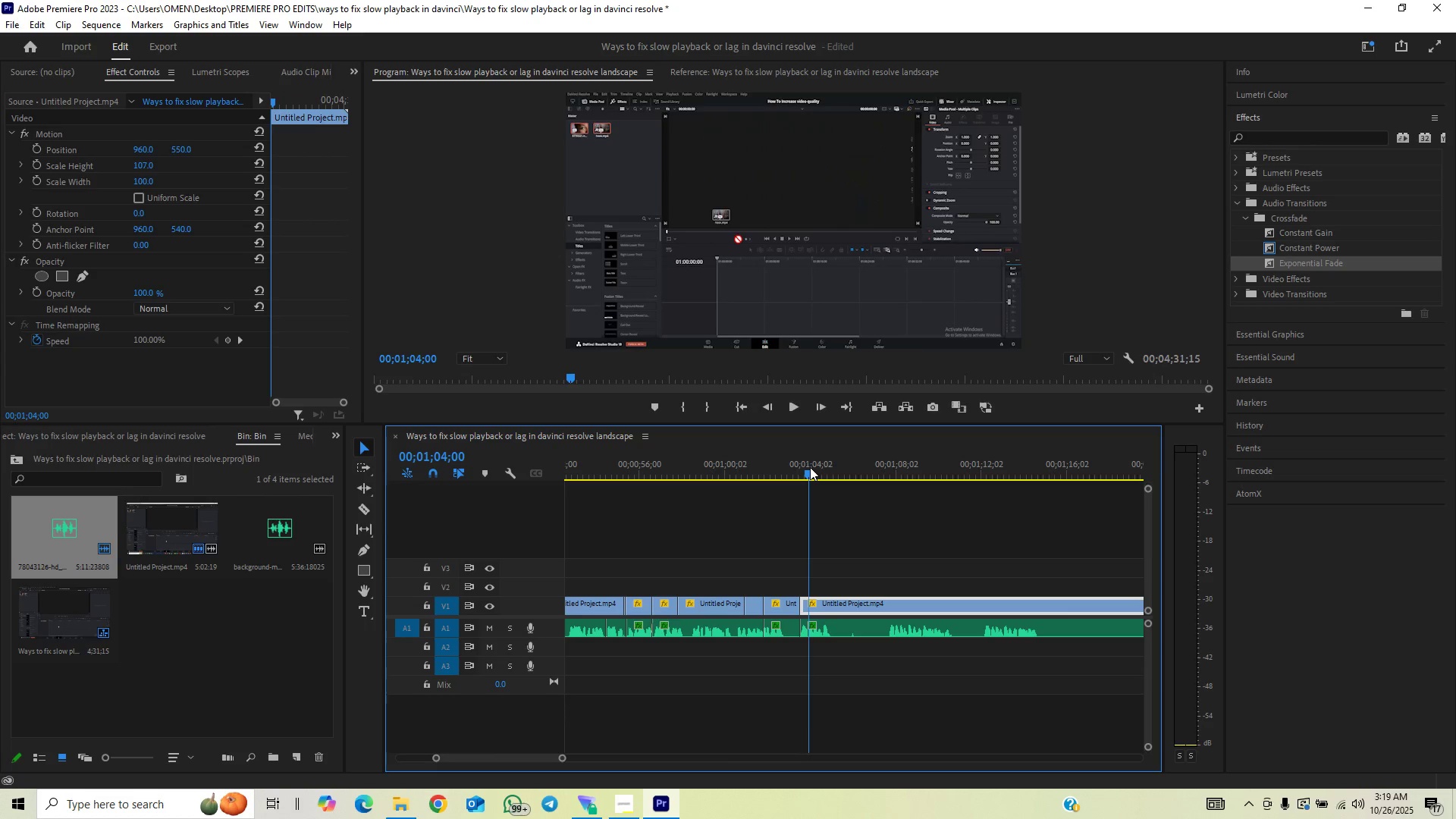 
key(Space)
 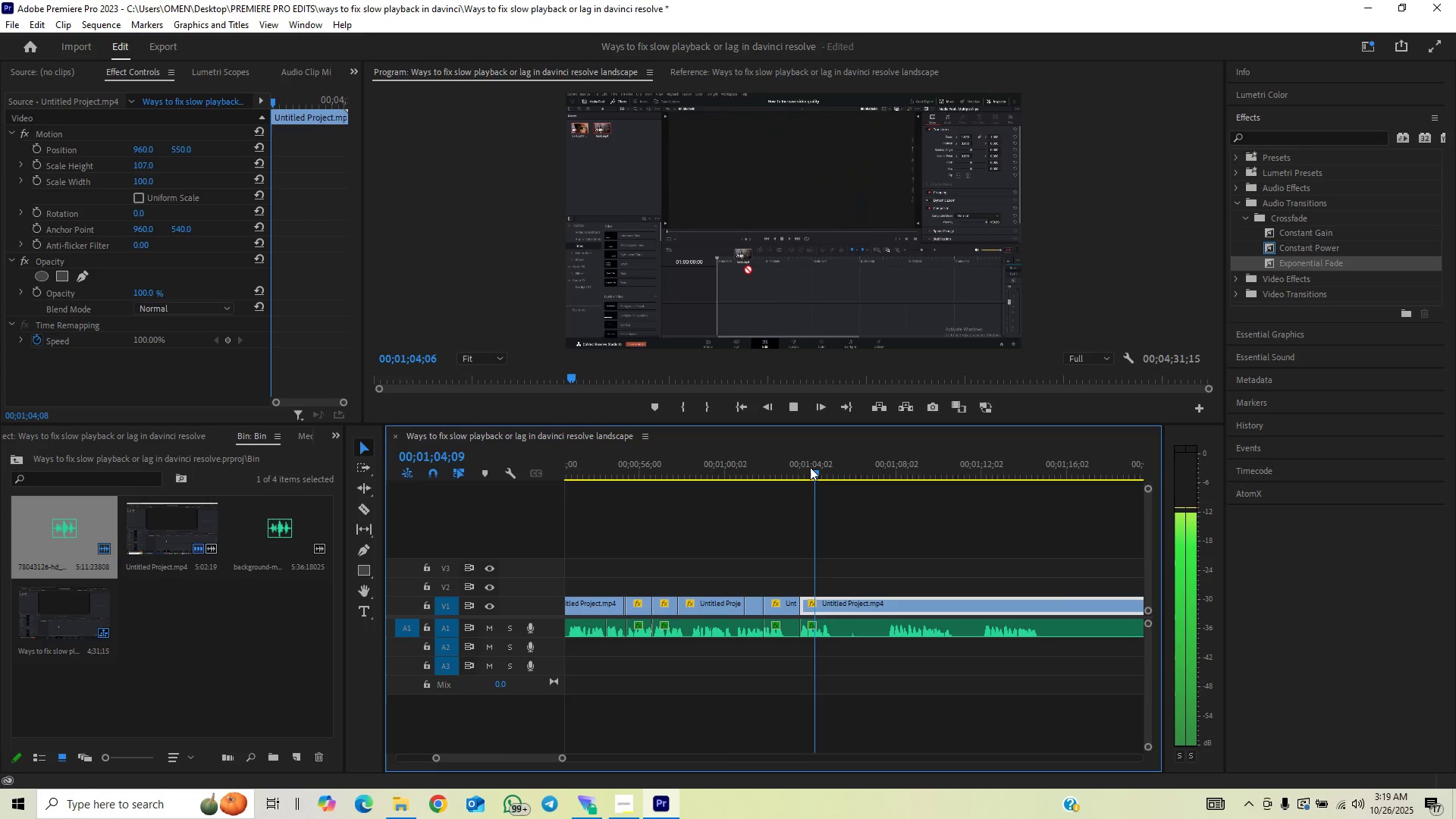 
key(Space)
 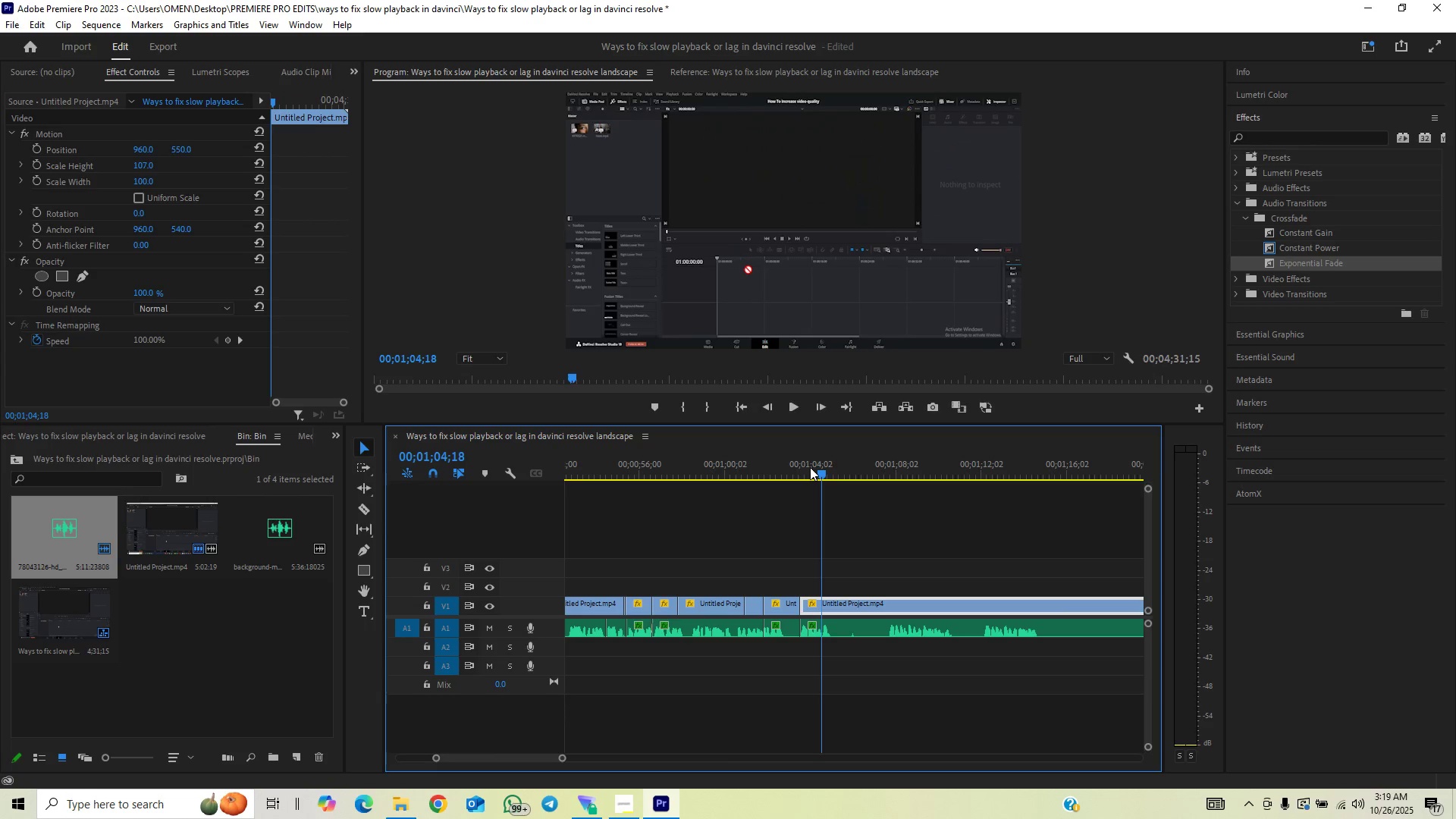 
key(Space)
 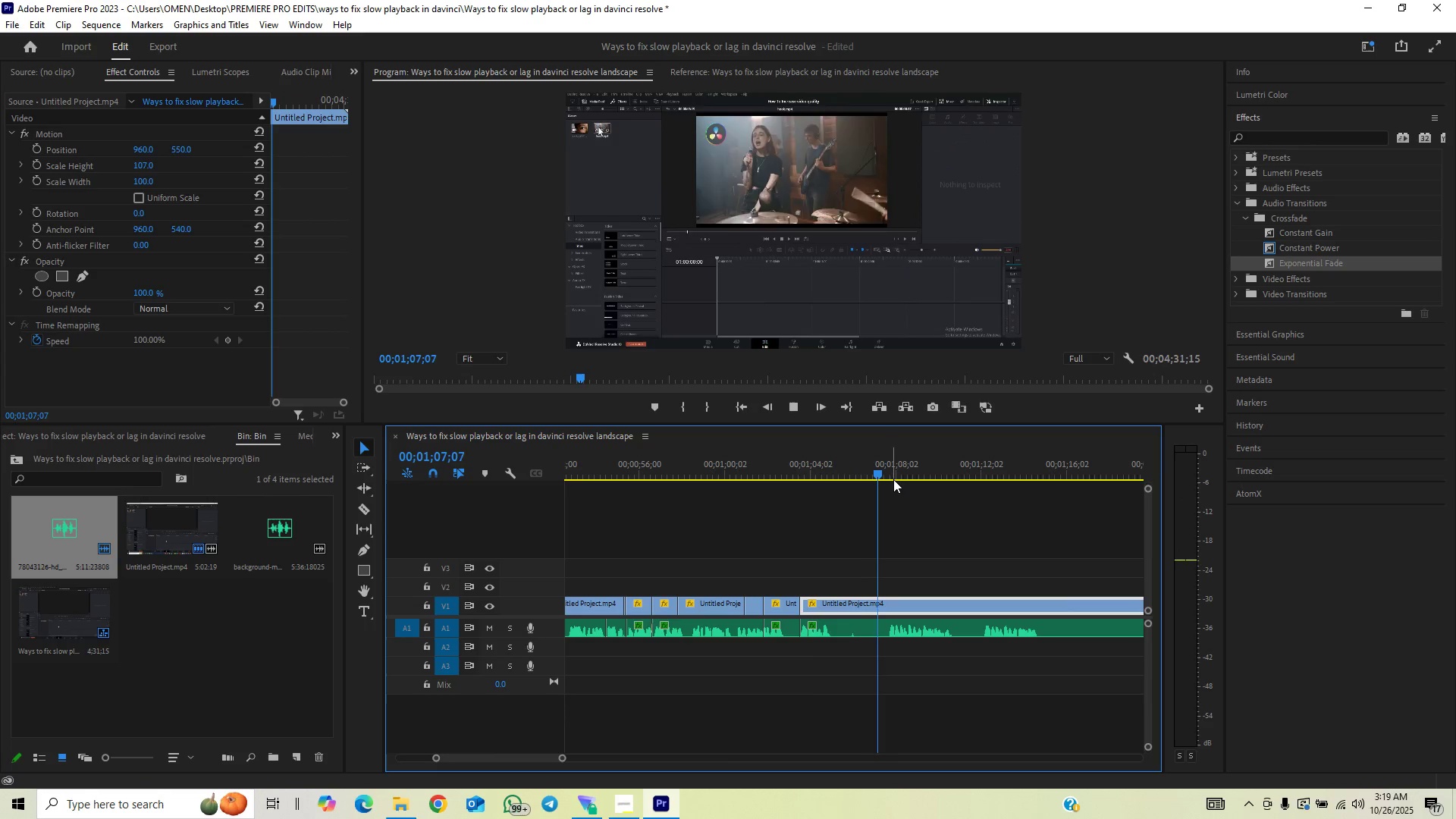 
key(Space)
 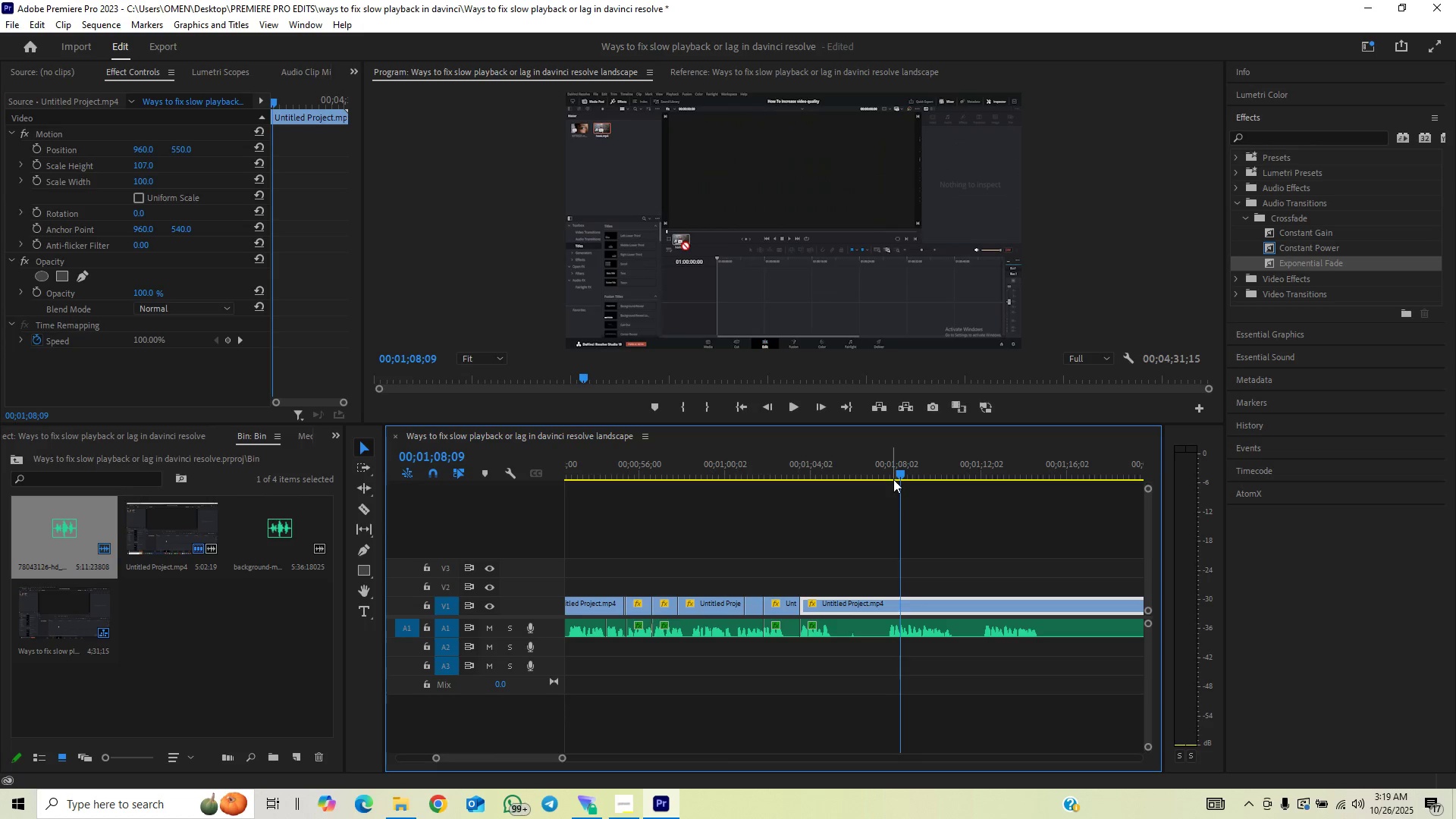 
key(Space)
 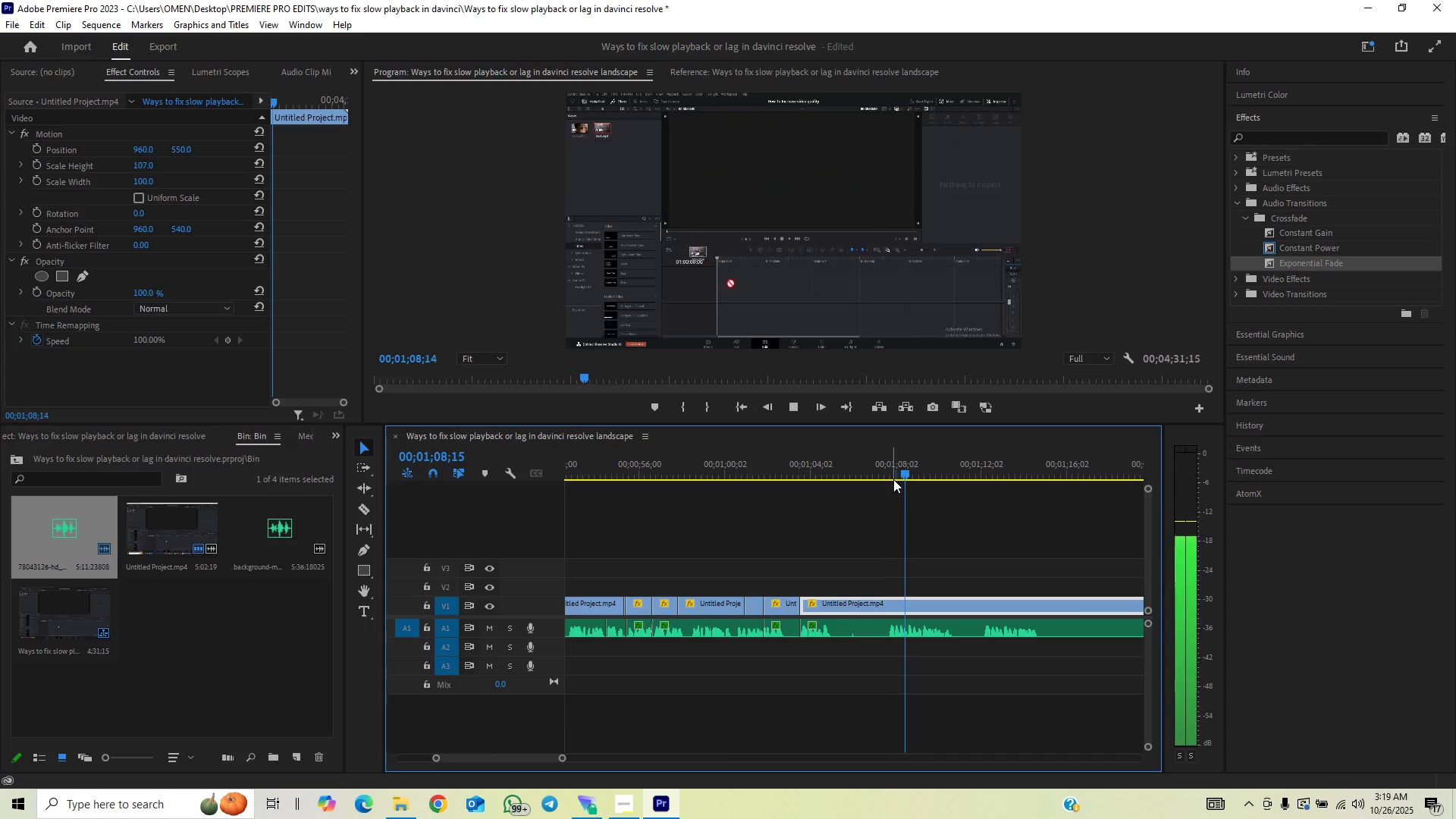 
key(Space)
 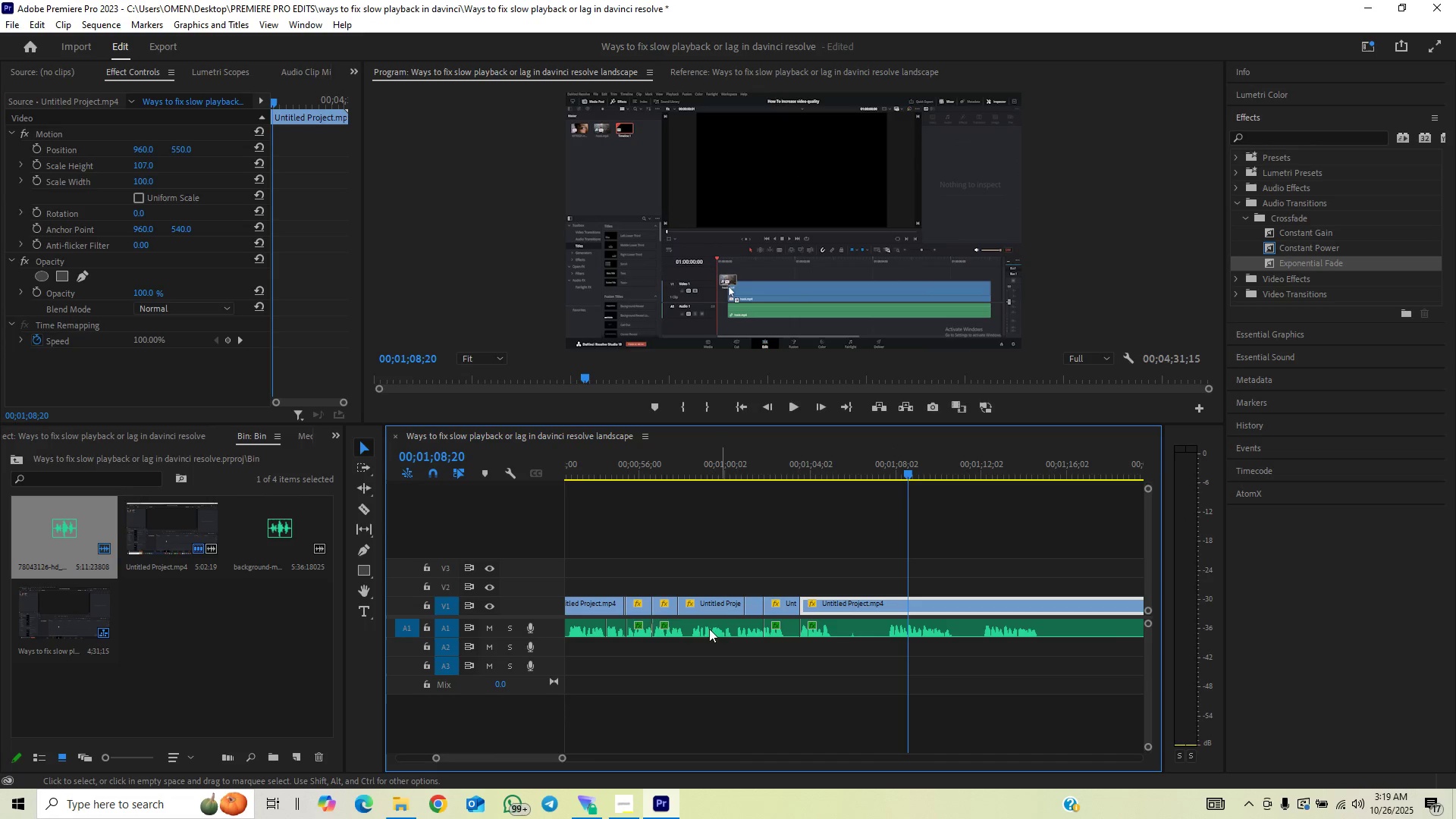 
left_click_drag(start_coordinate=[561, 756], to_coordinate=[517, 777])
 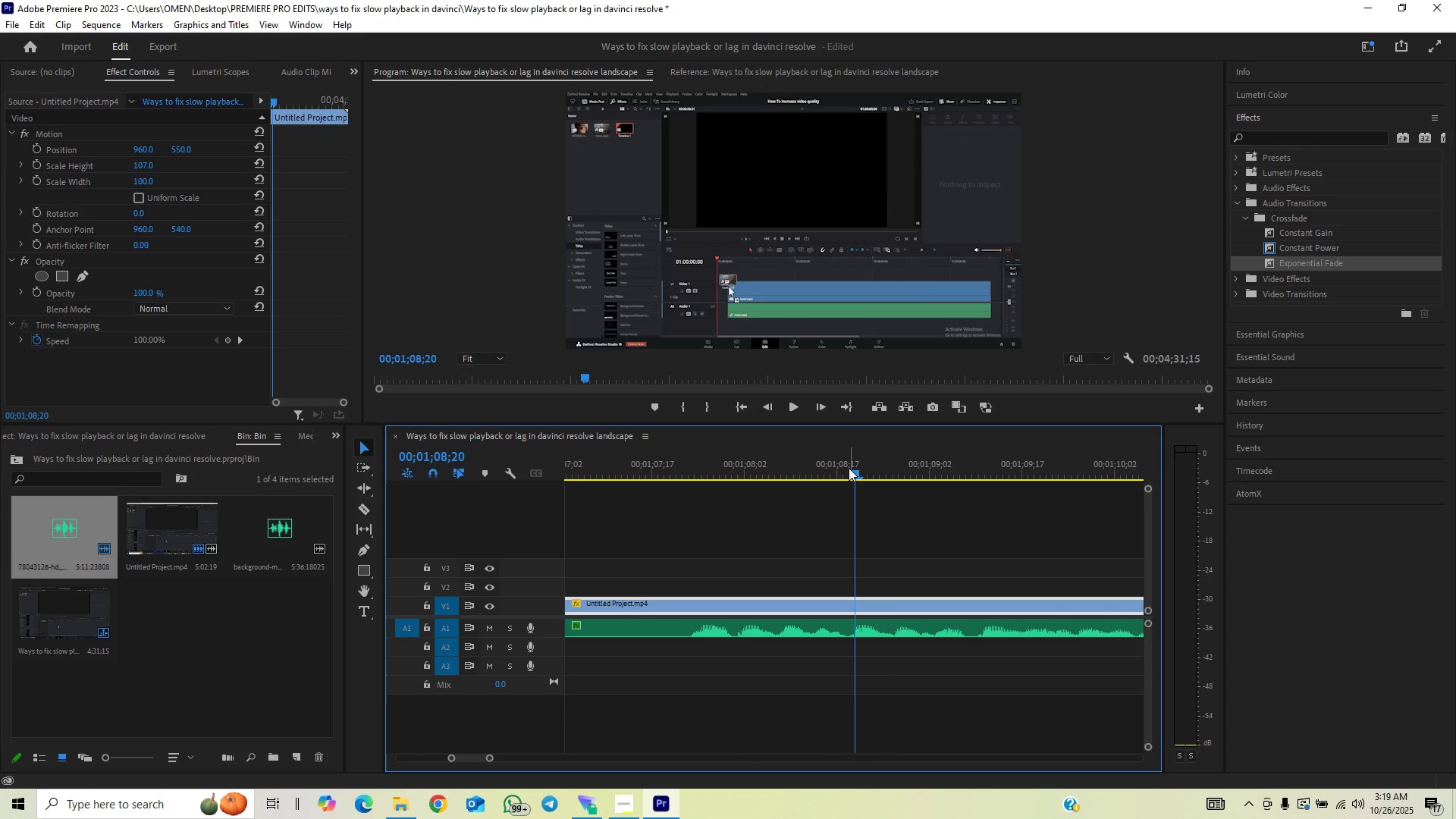 
left_click([836, 468])
 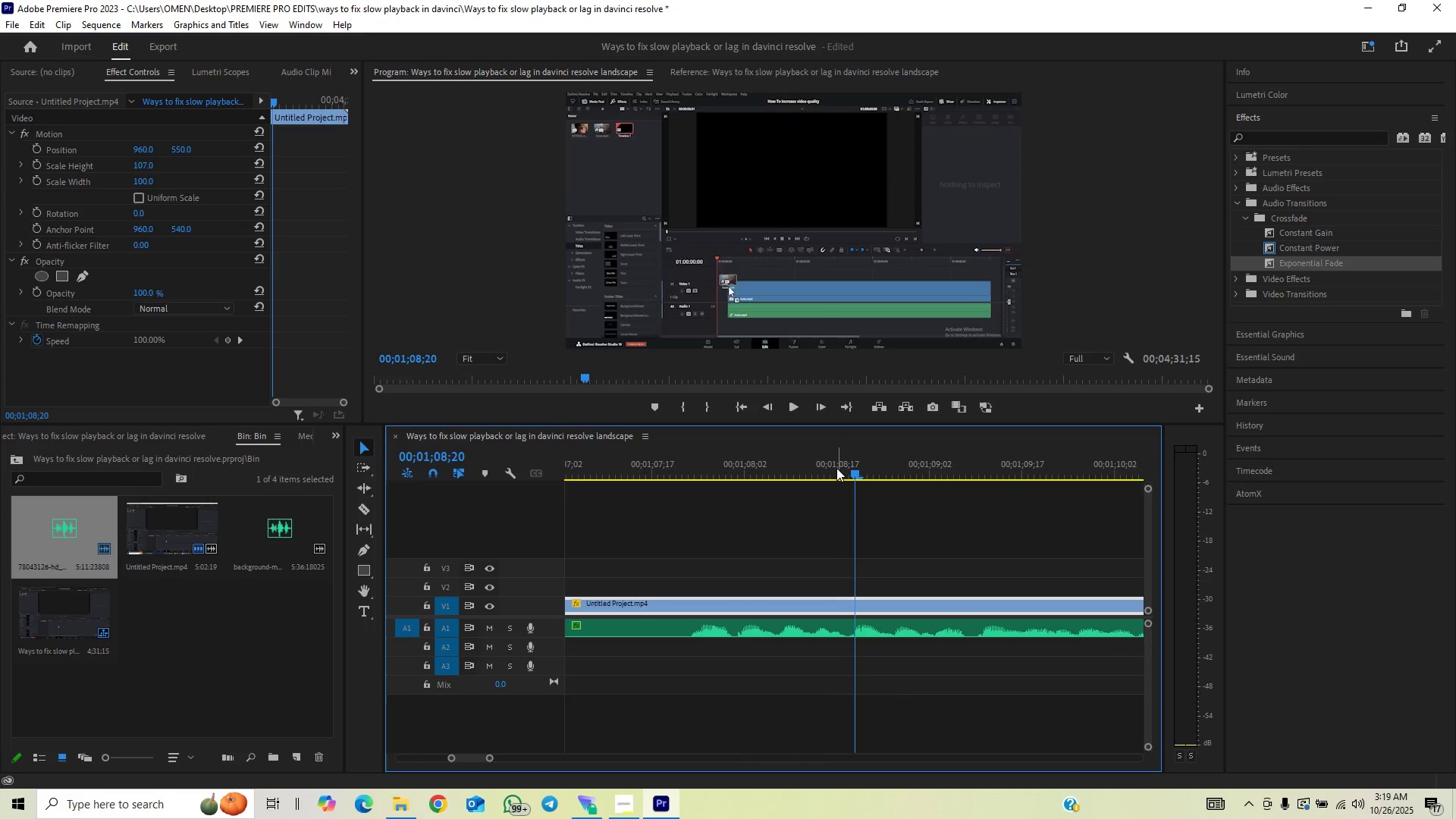 
key(Space)
 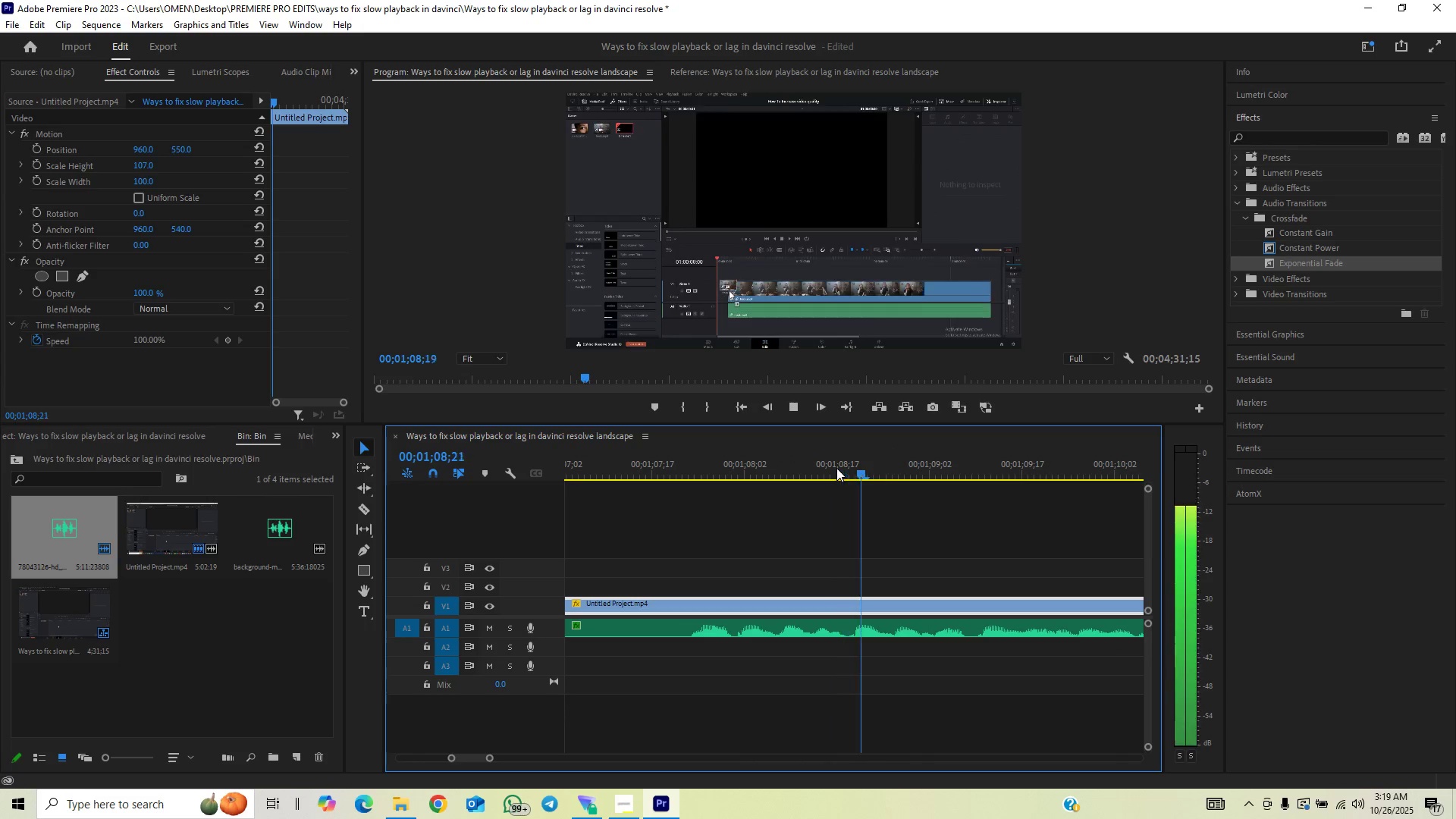 
key(Space)
 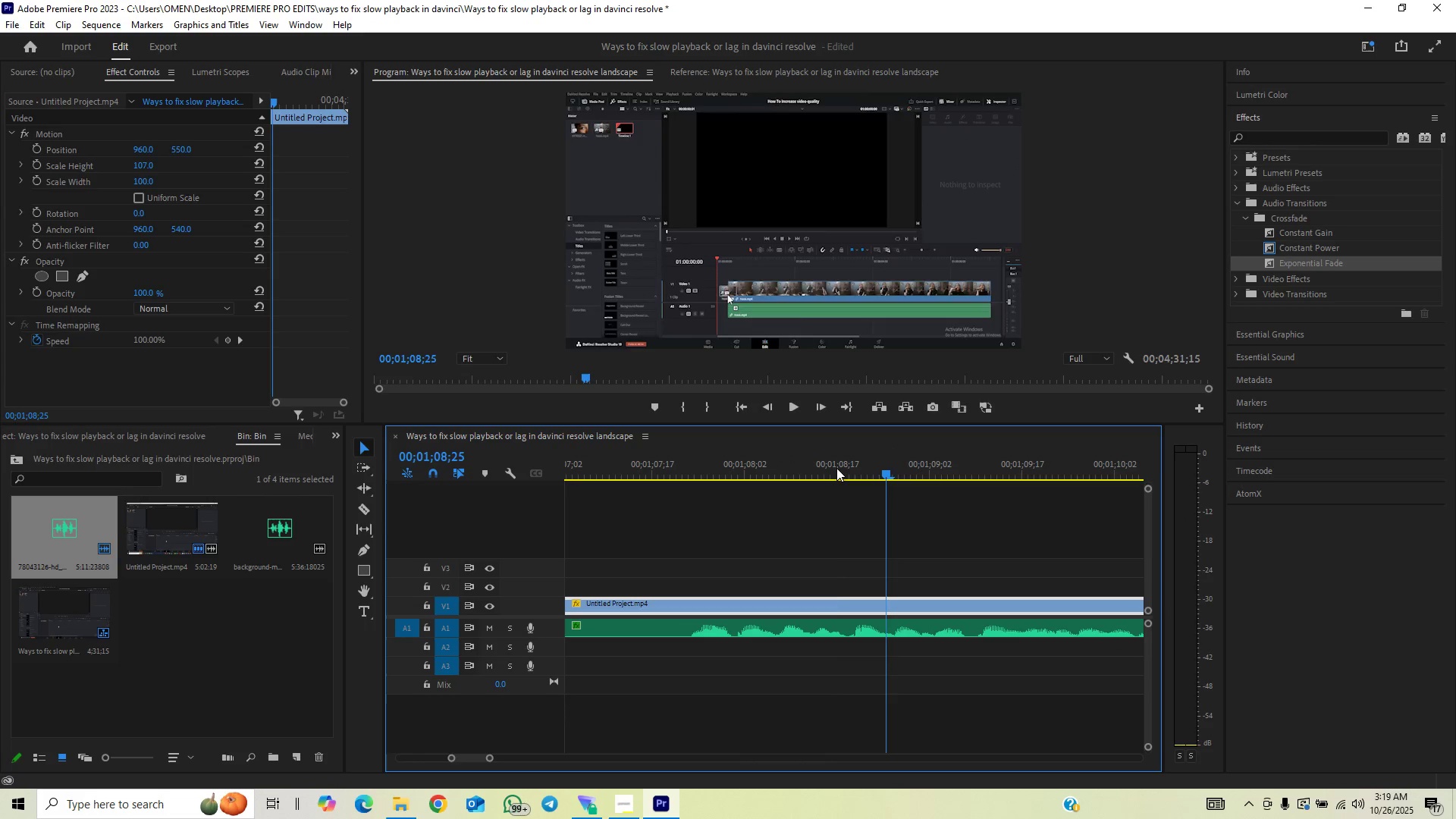 
left_click_drag(start_coordinate=[836, 468], to_coordinate=[851, 458])
 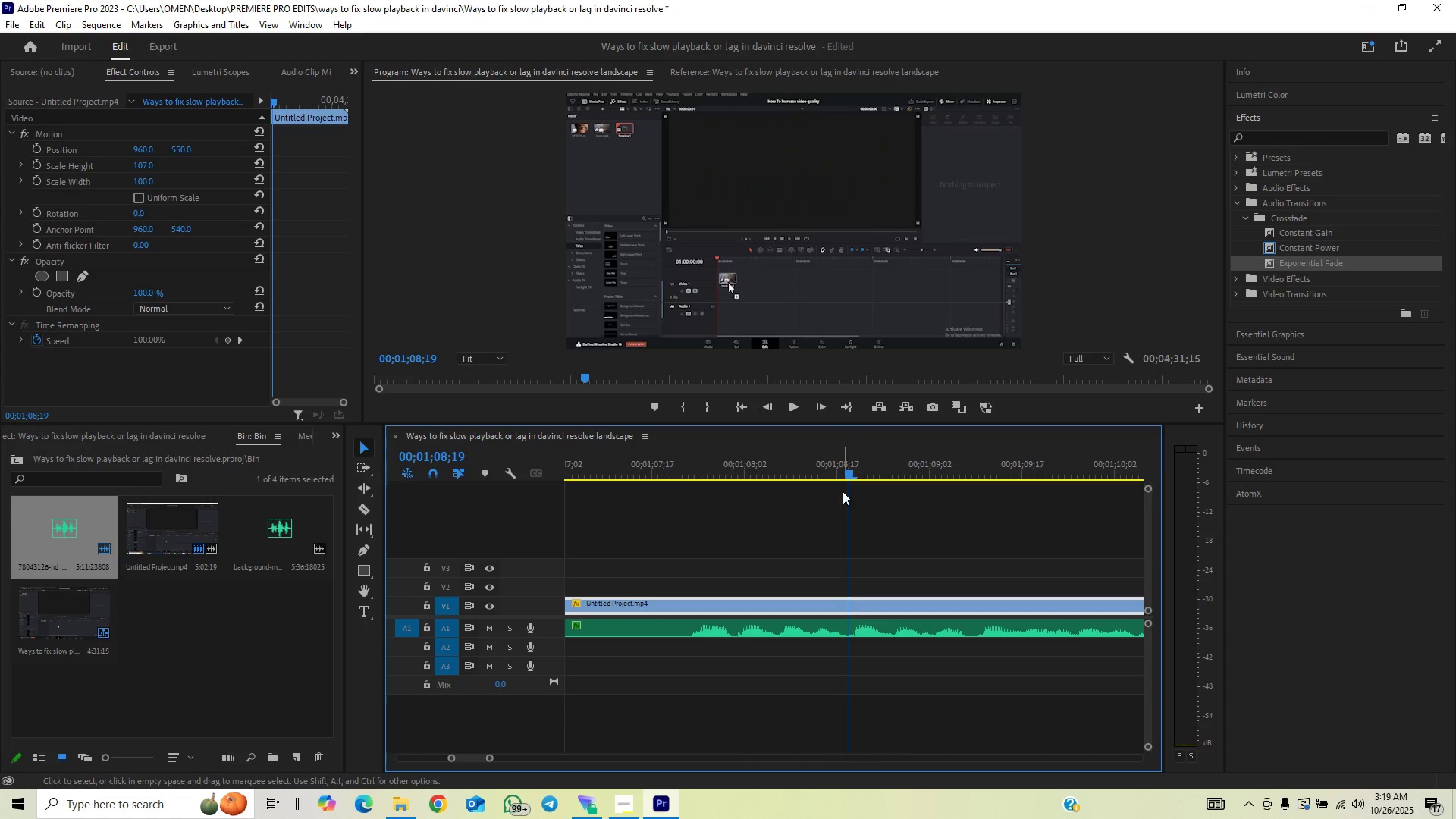 
key(C)
 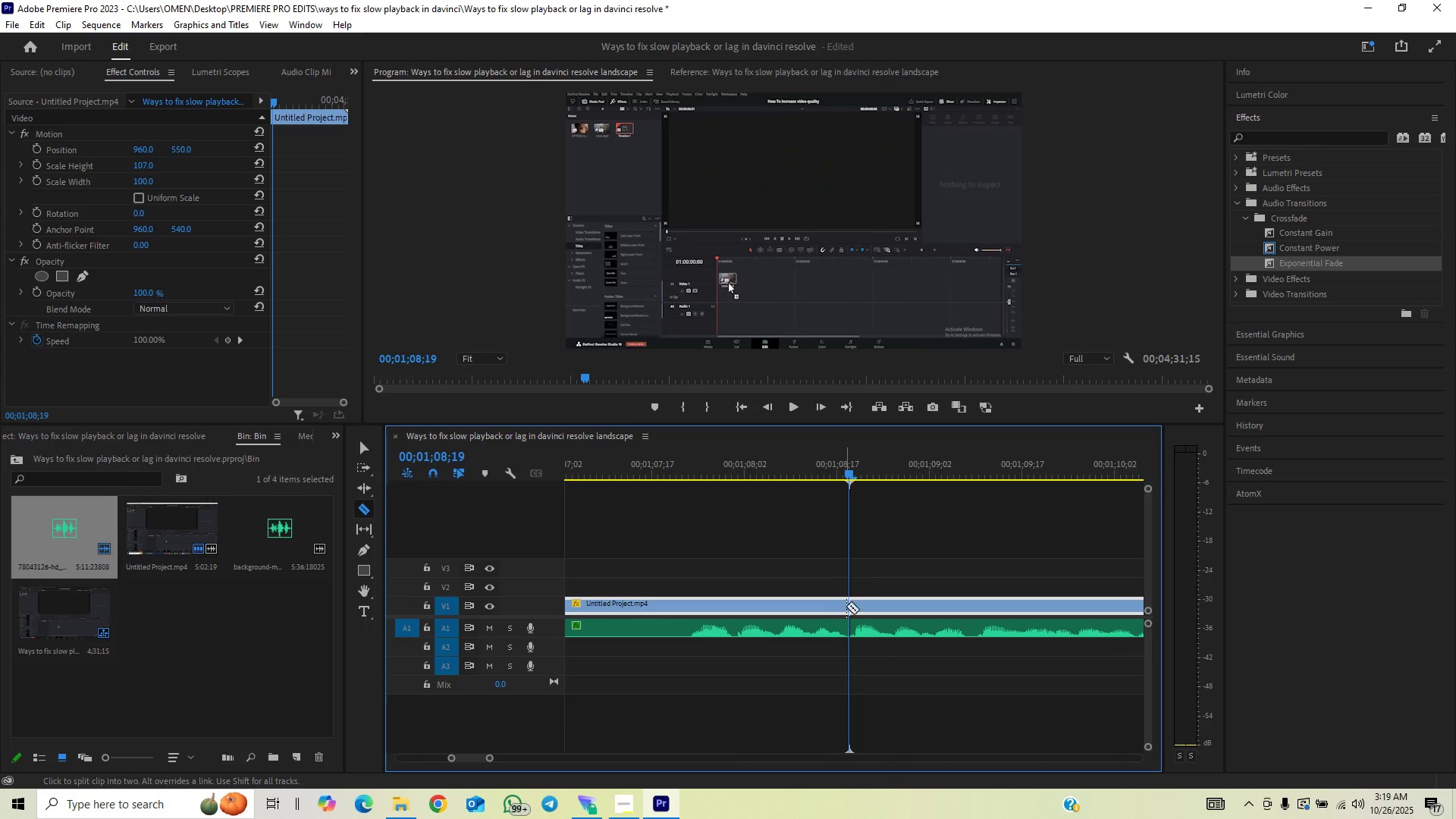 
left_click([848, 604])
 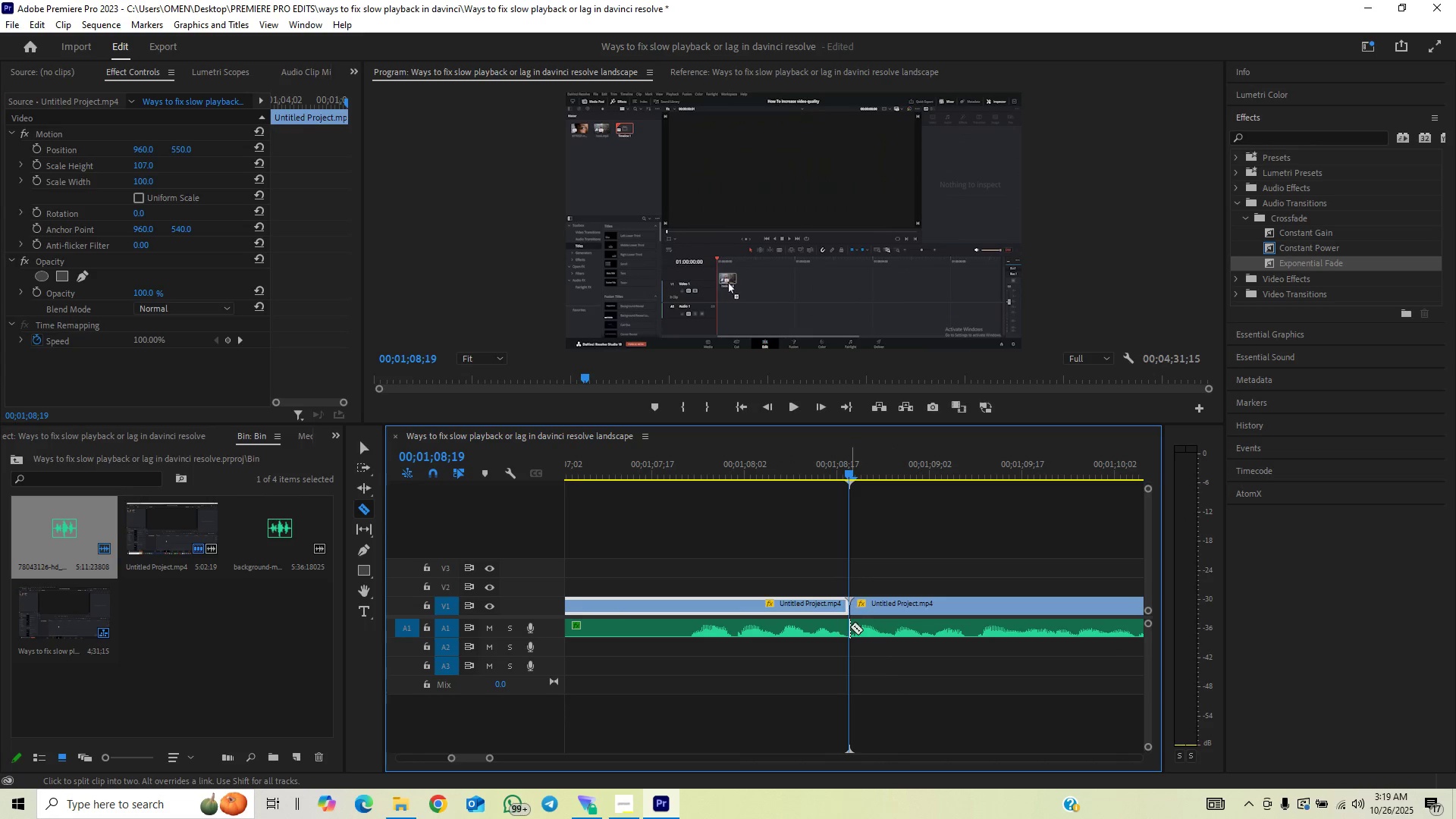 
left_click([850, 626])
 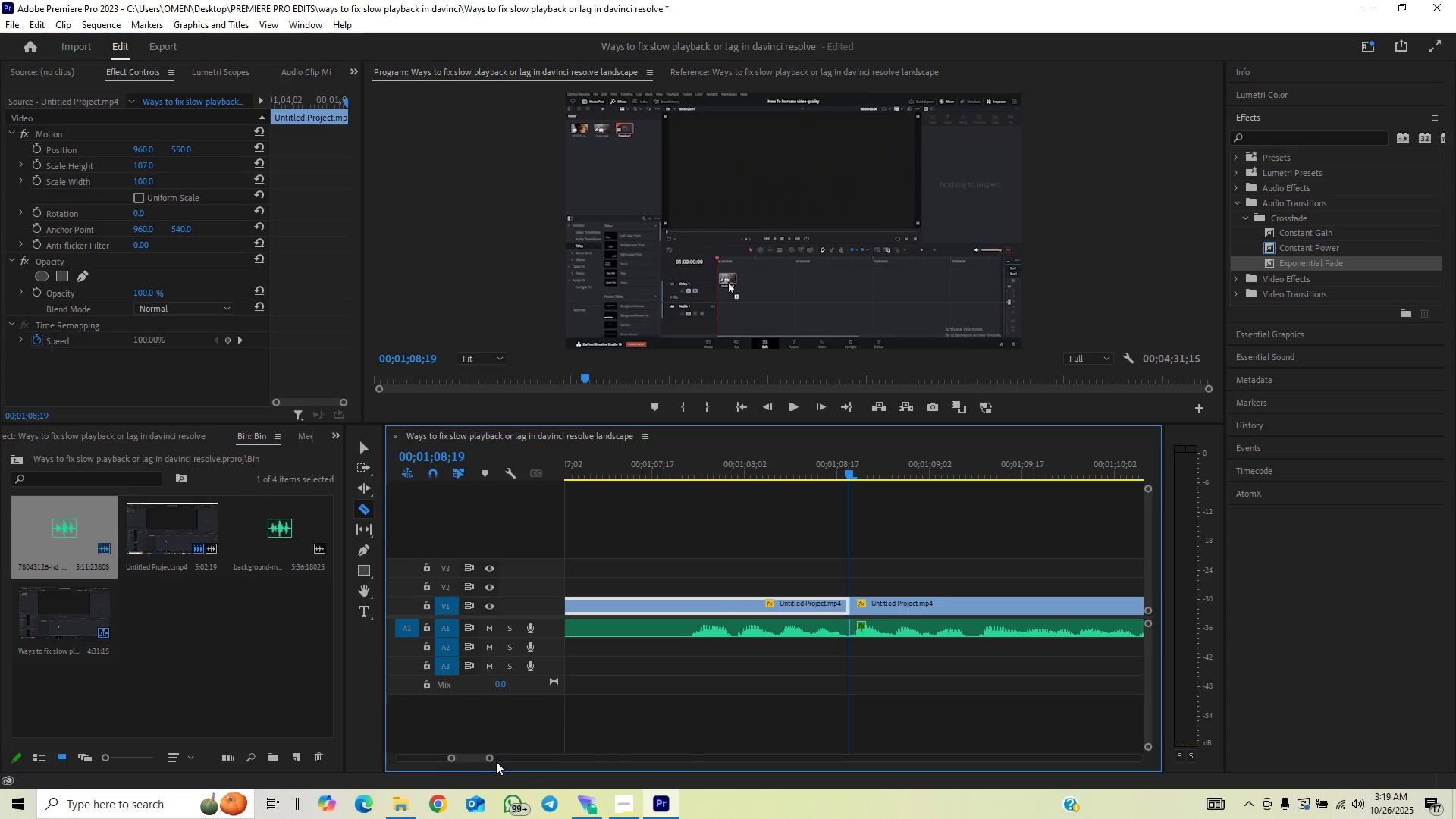 
left_click_drag(start_coordinate=[493, 758], to_coordinate=[513, 748])
 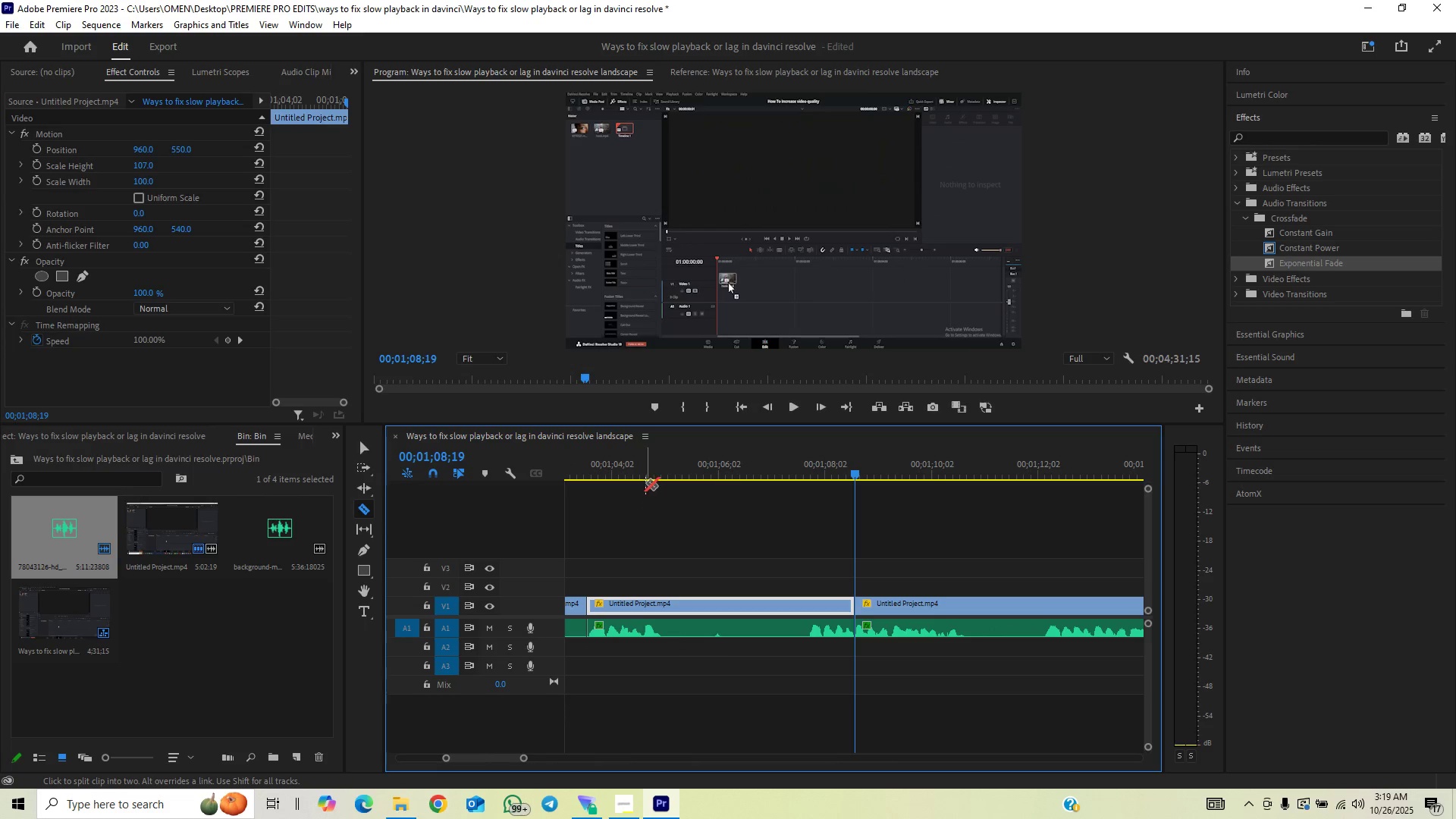 
left_click([645, 482])
 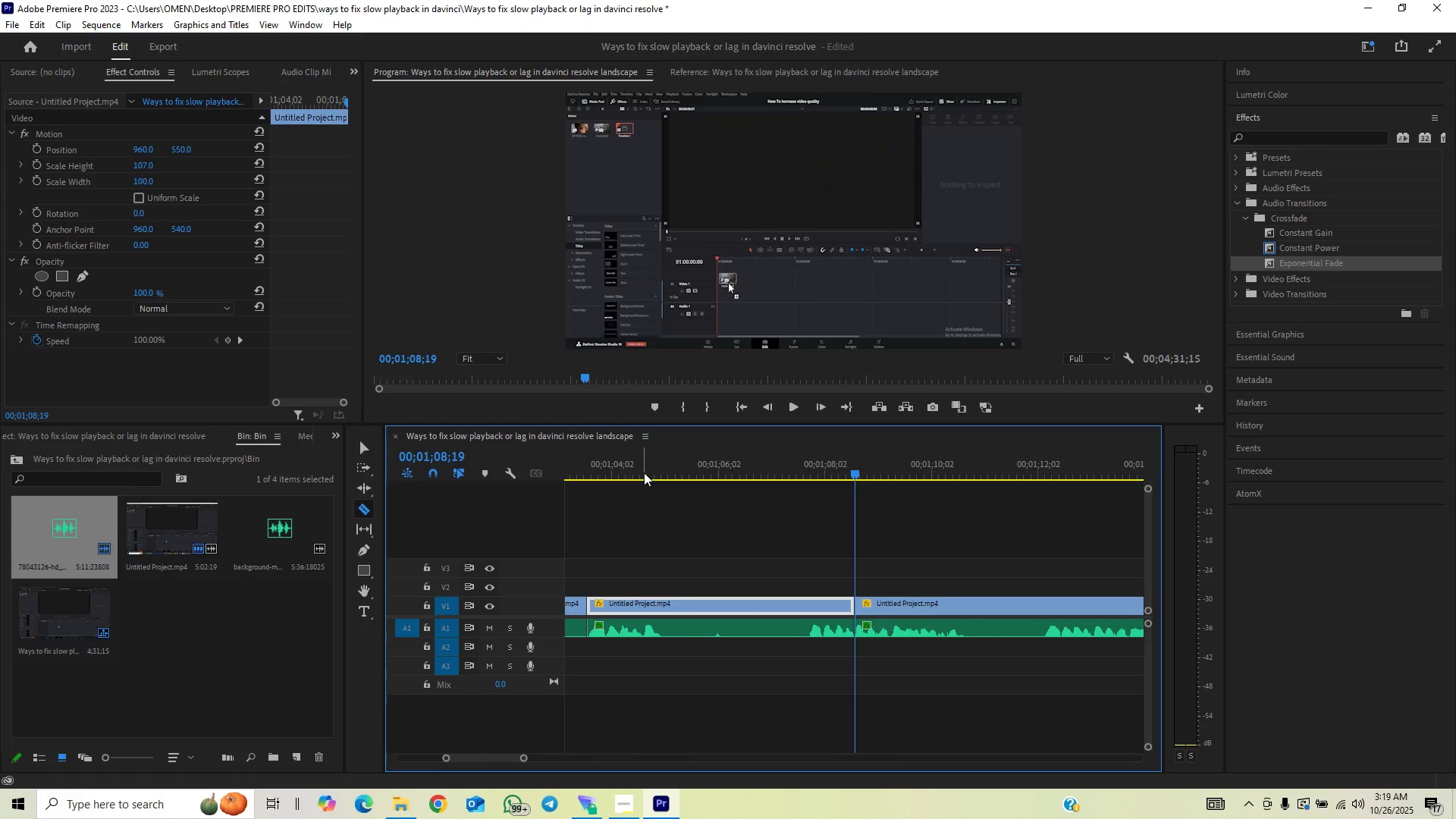 
left_click([644, 472])
 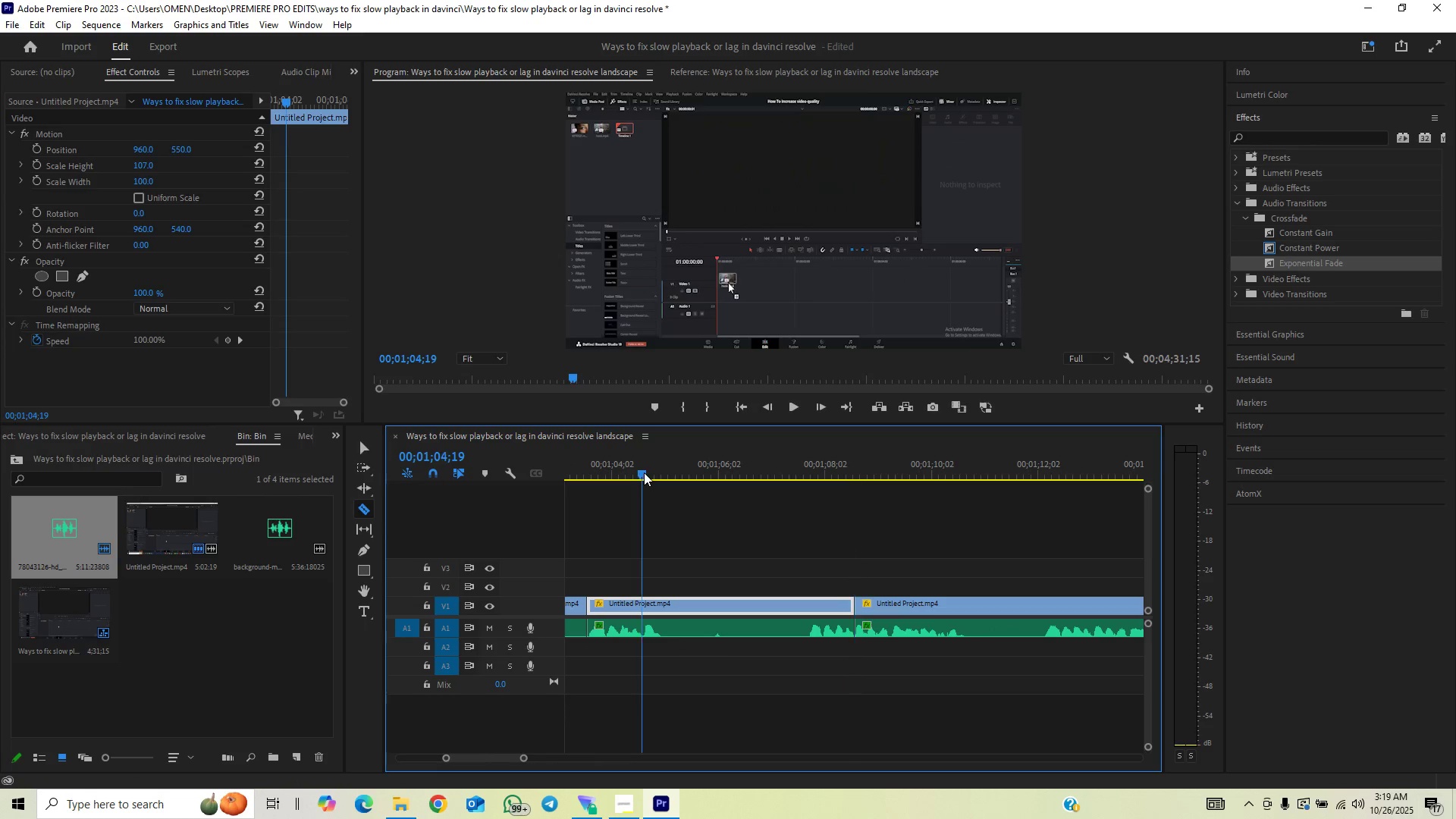 
key(Space)
 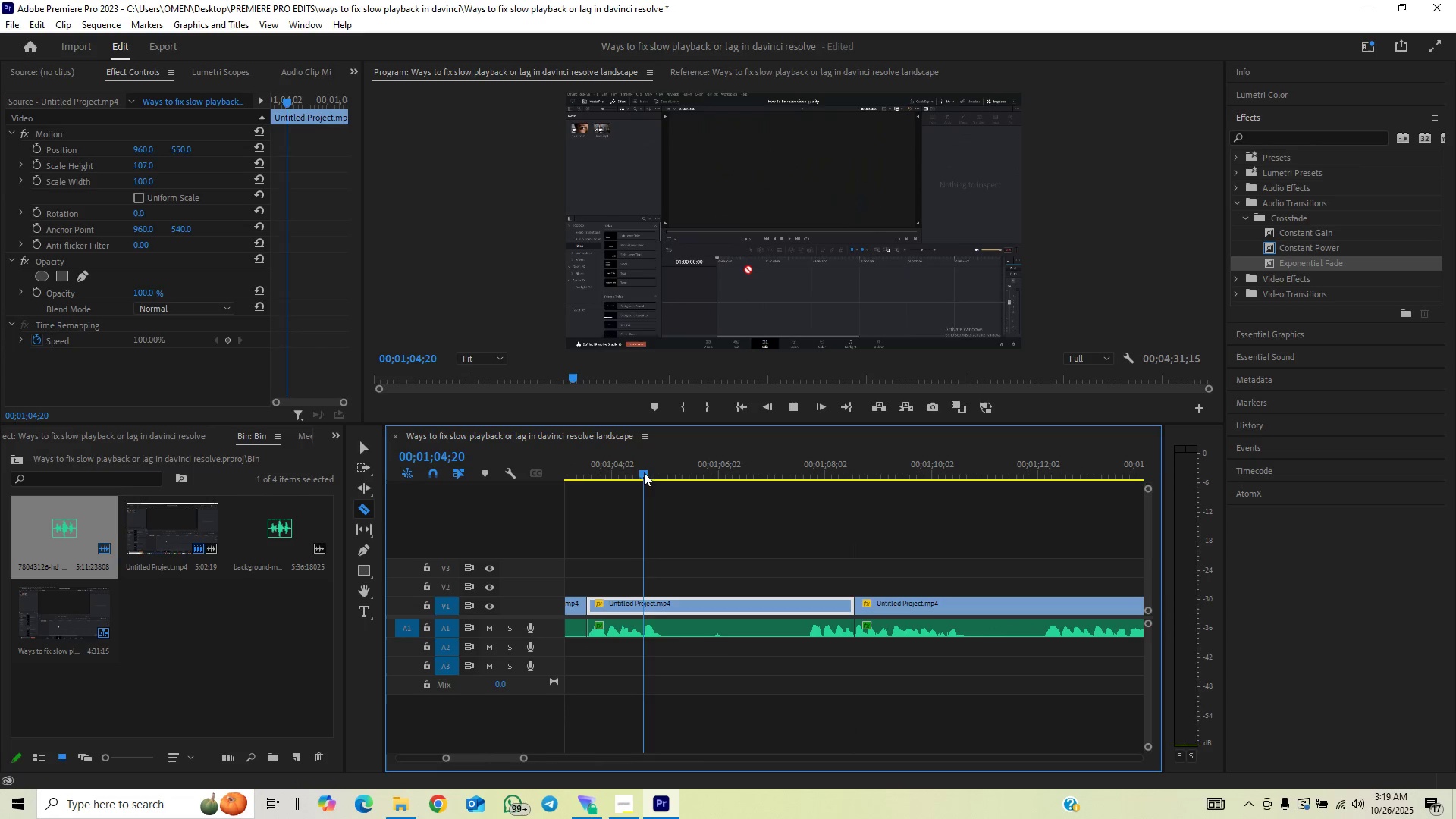 
key(Space)
 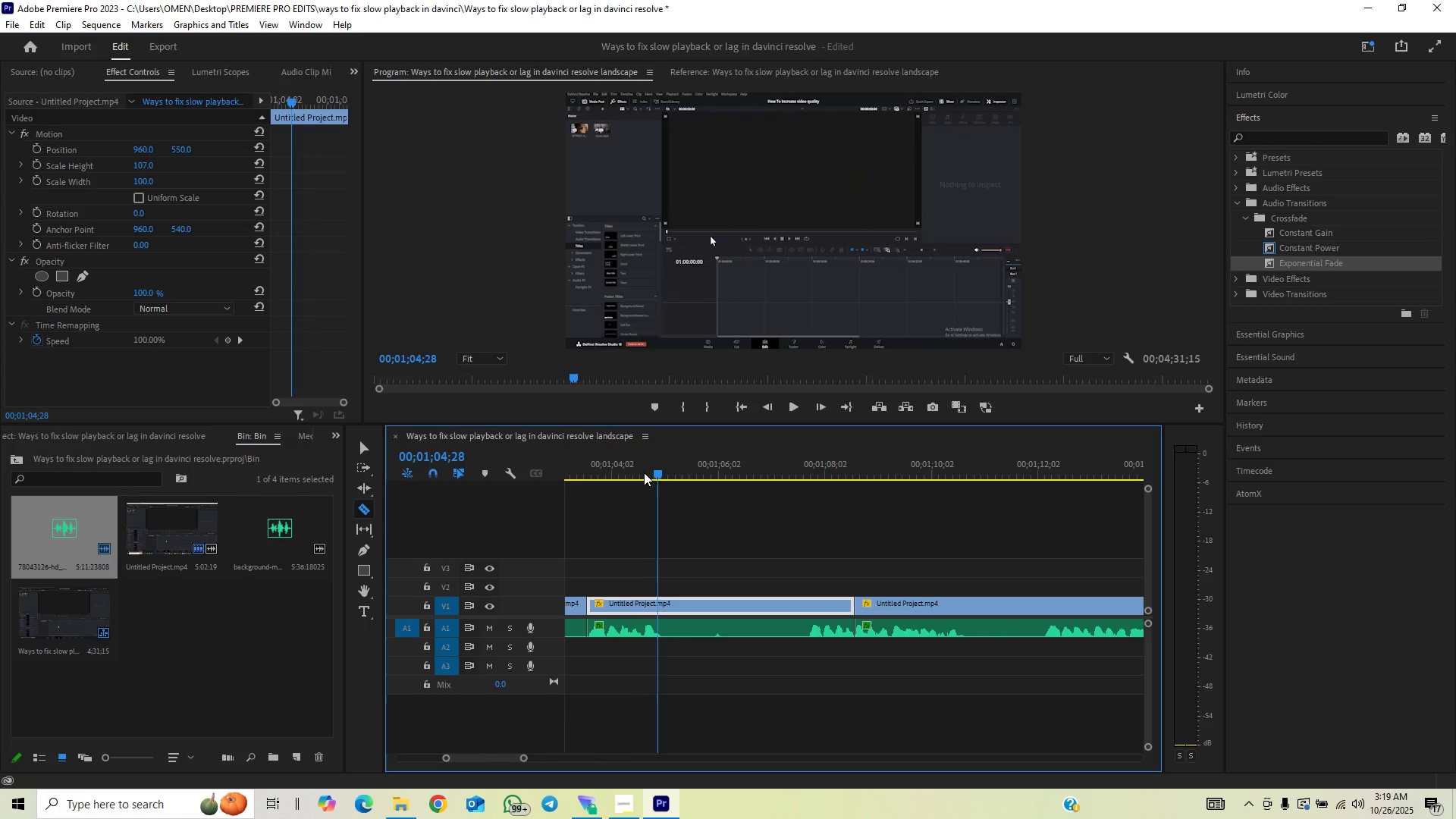 
left_click_drag(start_coordinate=[644, 472], to_coordinate=[647, 495])
 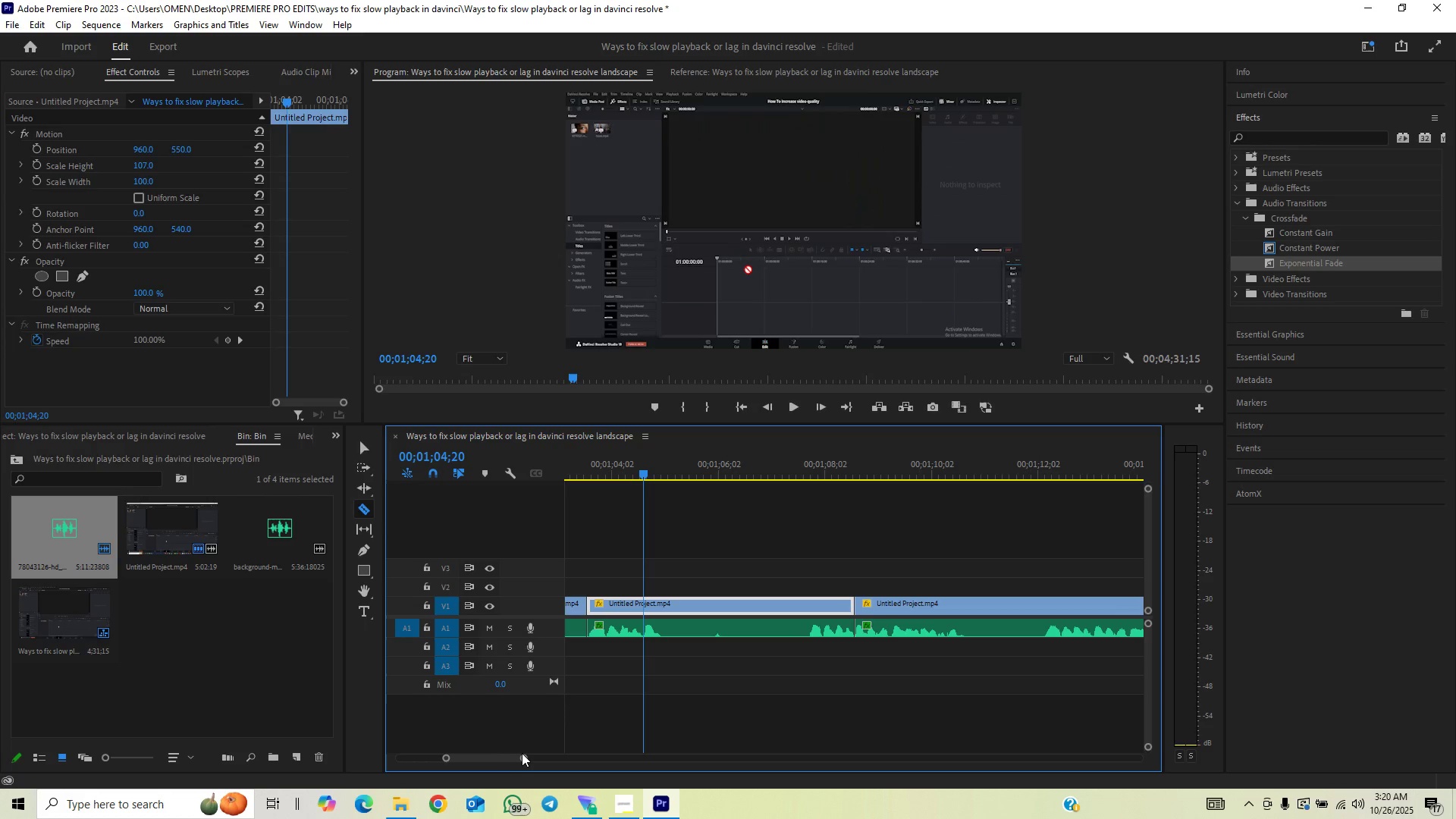 
left_click([521, 753])
 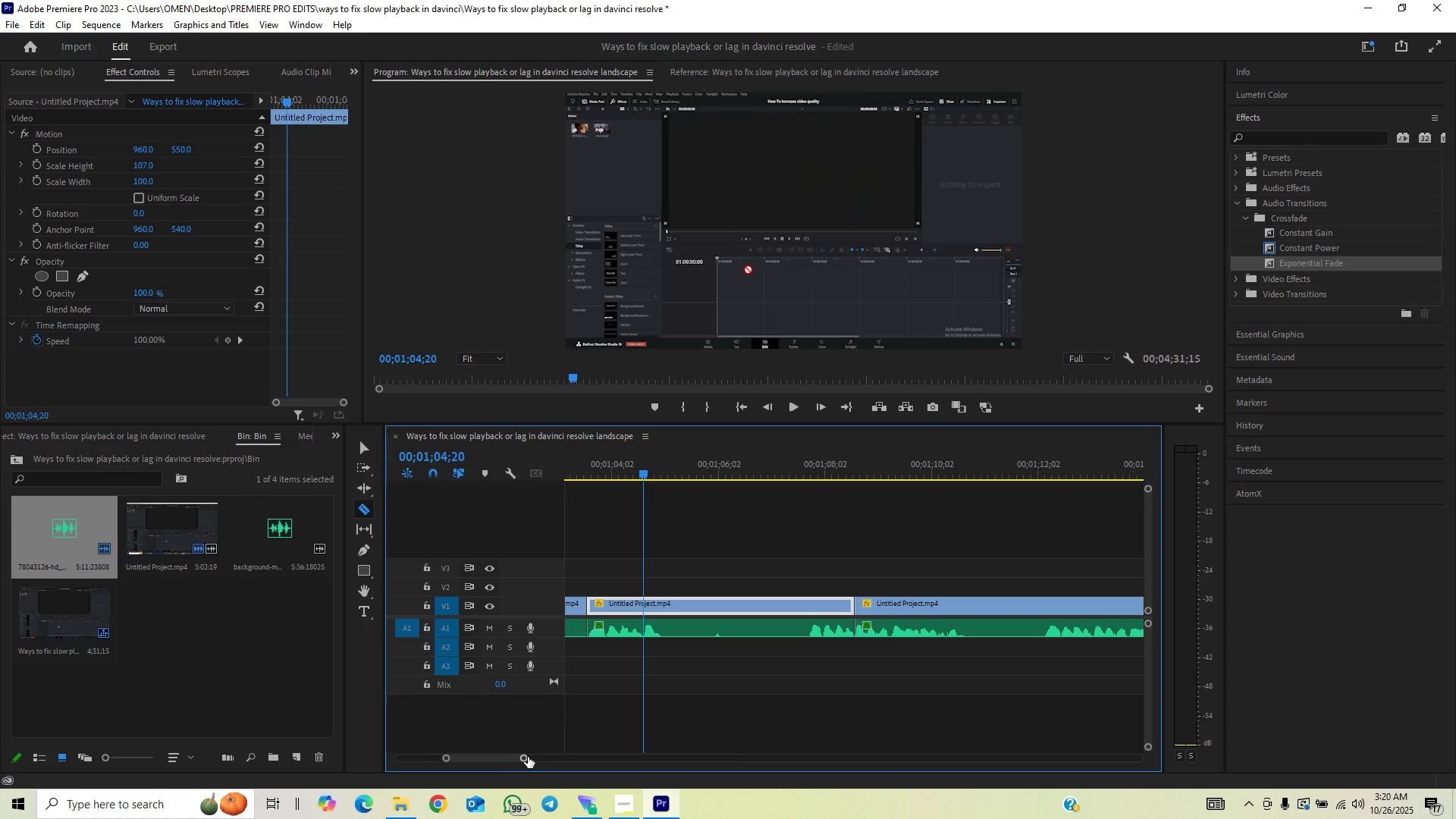 
left_click_drag(start_coordinate=[529, 757], to_coordinate=[517, 764])
 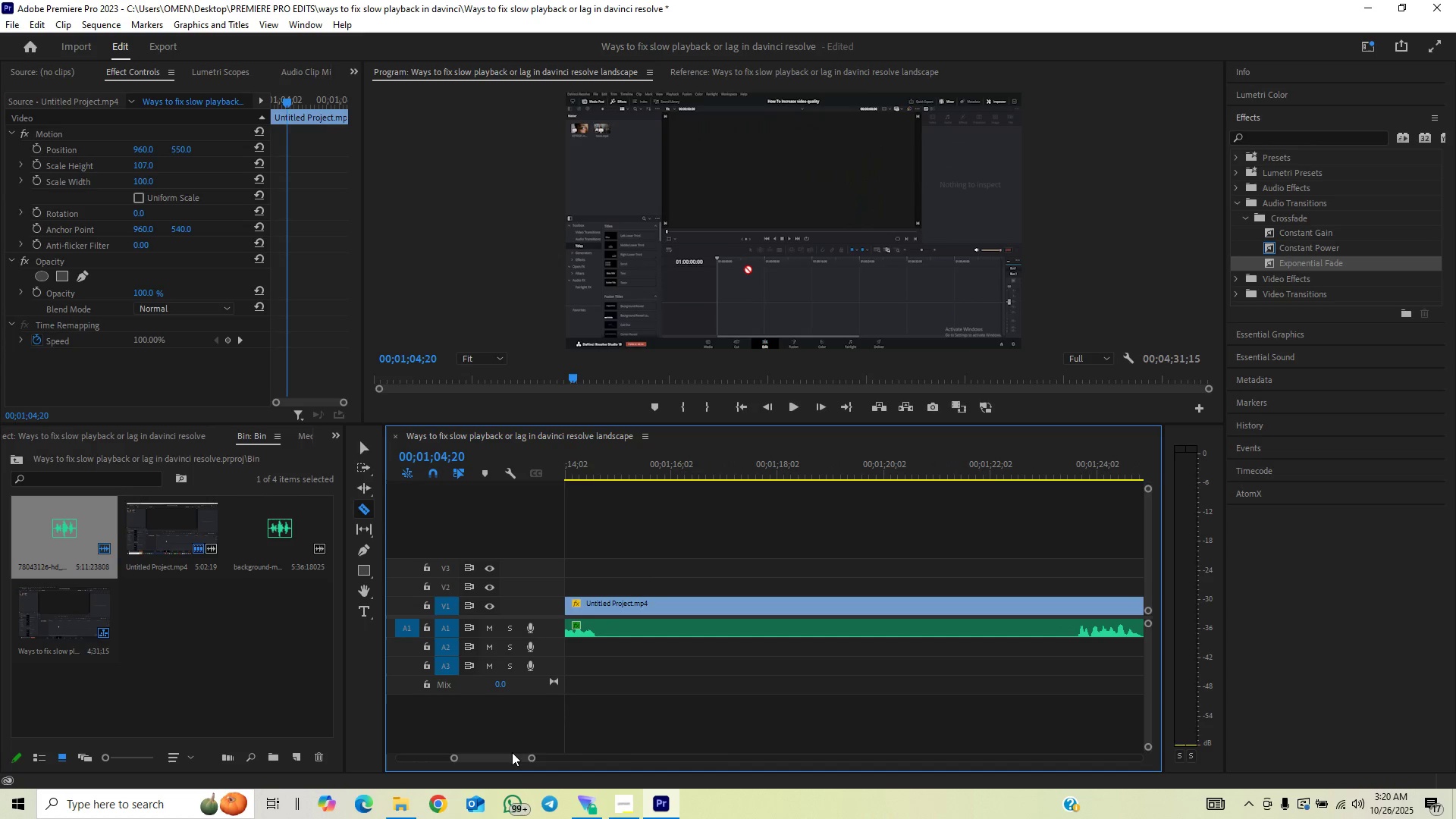 
left_click_drag(start_coordinate=[509, 758], to_coordinate=[499, 763])
 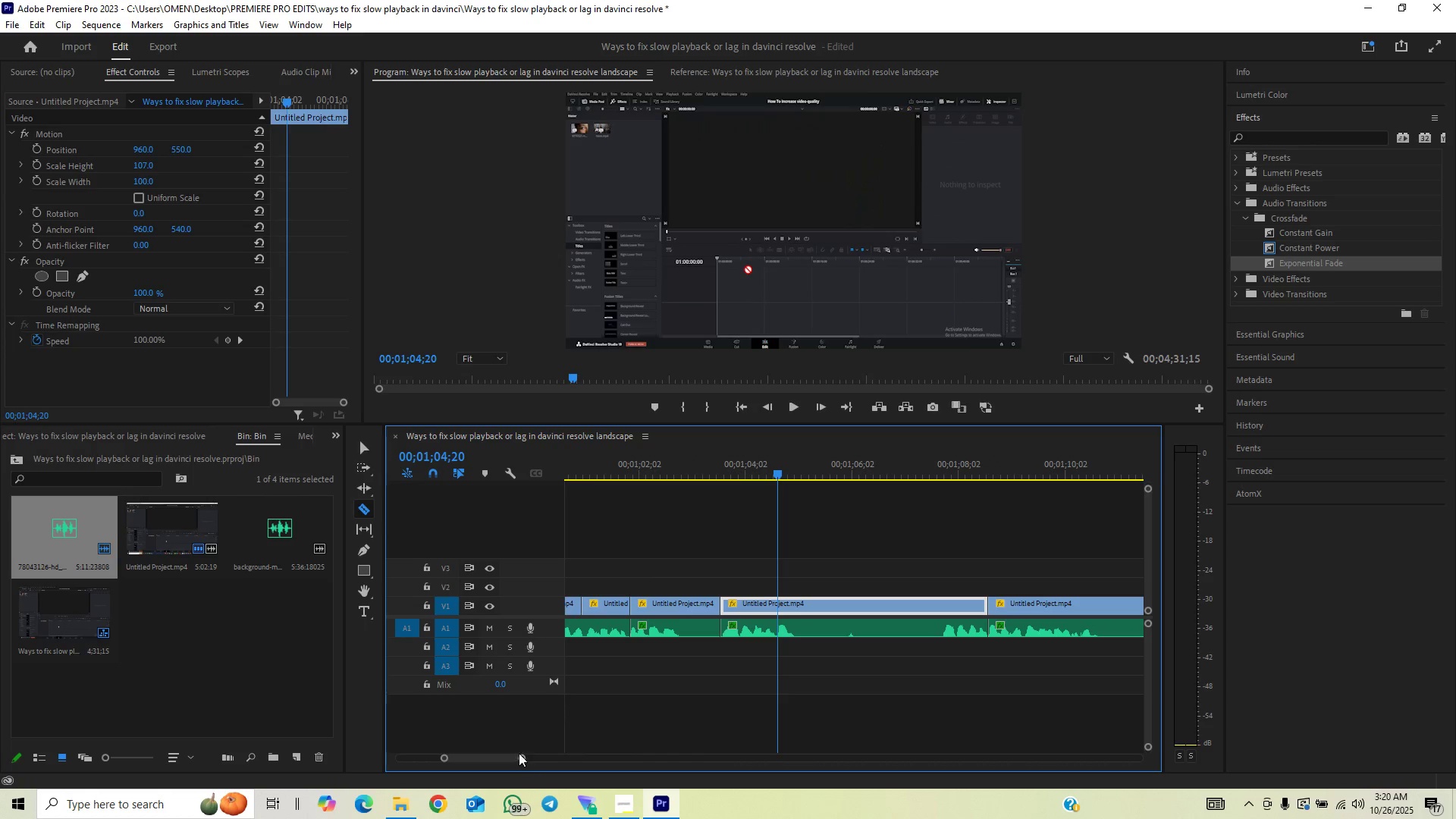 
left_click_drag(start_coordinate=[522, 756], to_coordinate=[491, 768])
 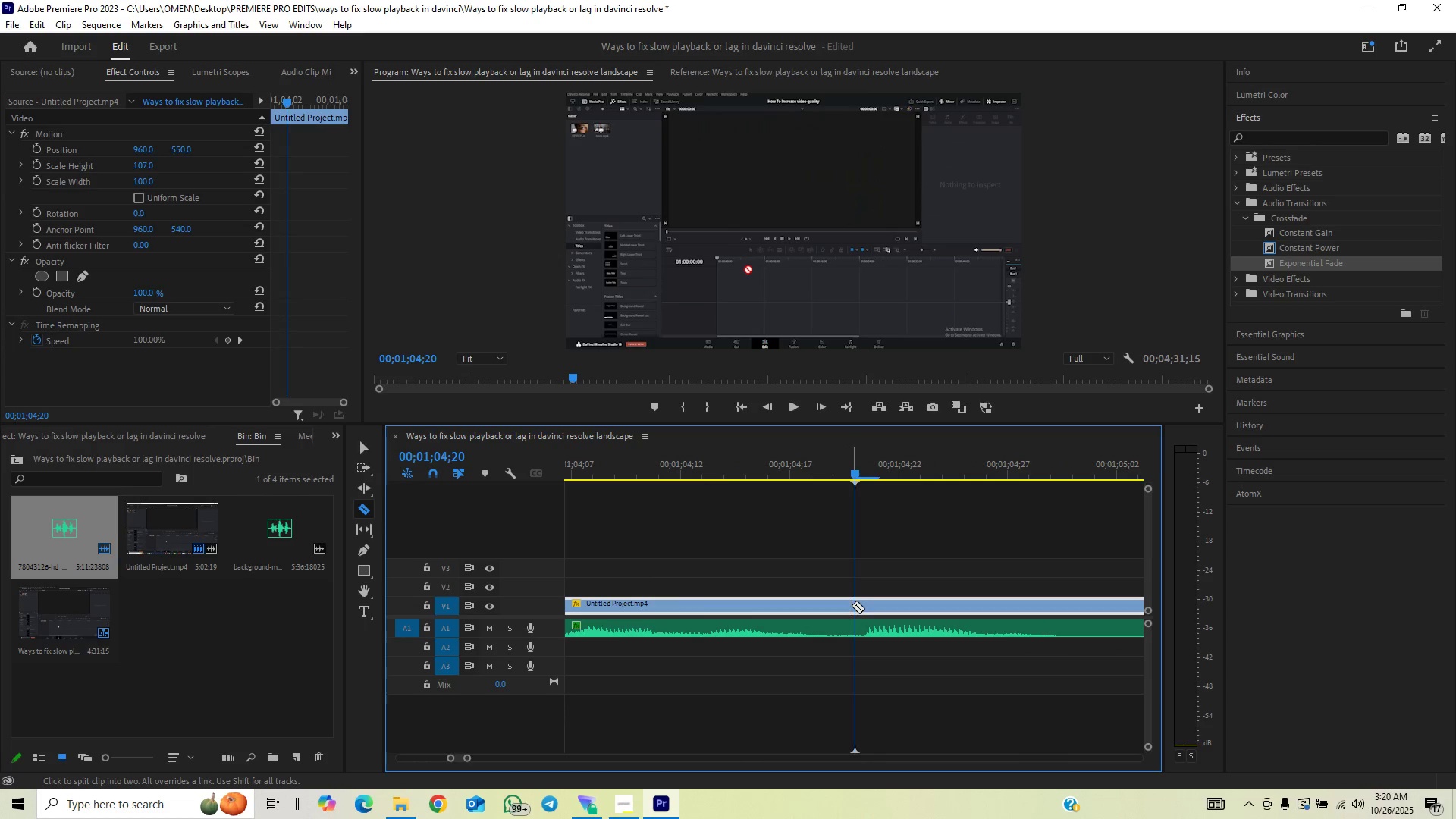 
double_click([857, 635])
 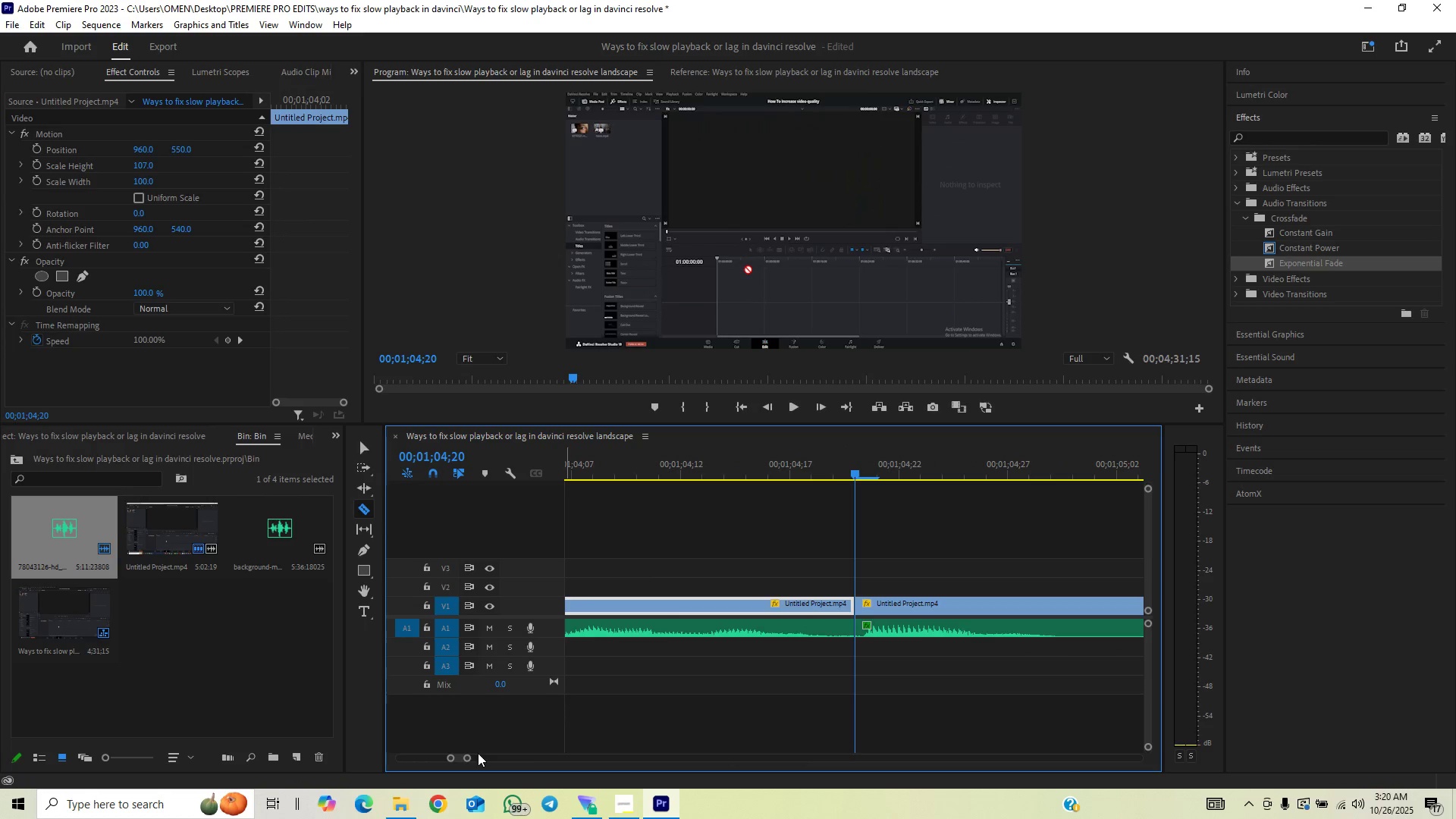 
left_click_drag(start_coordinate=[469, 758], to_coordinate=[512, 755])
 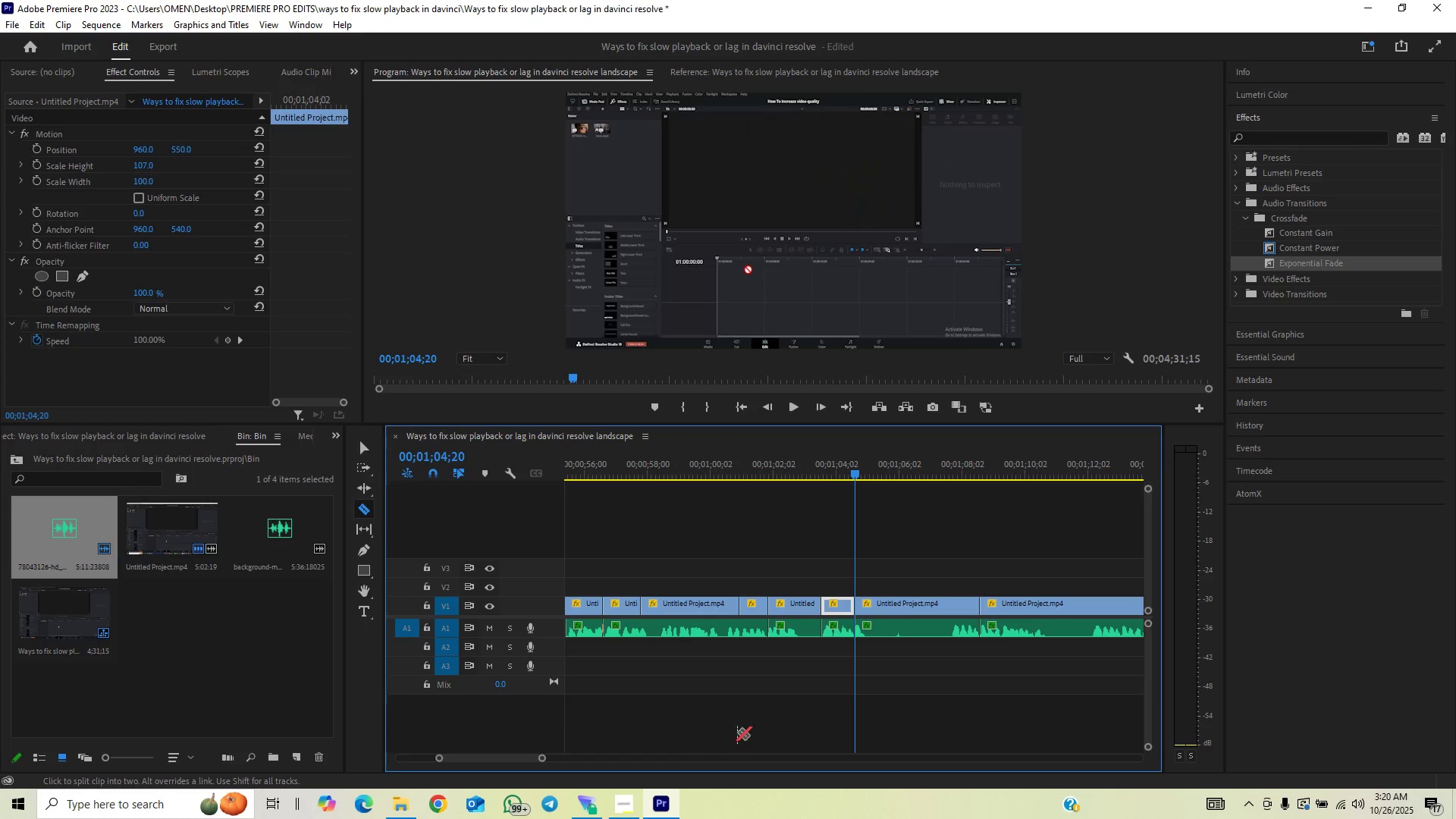 
key(V)
 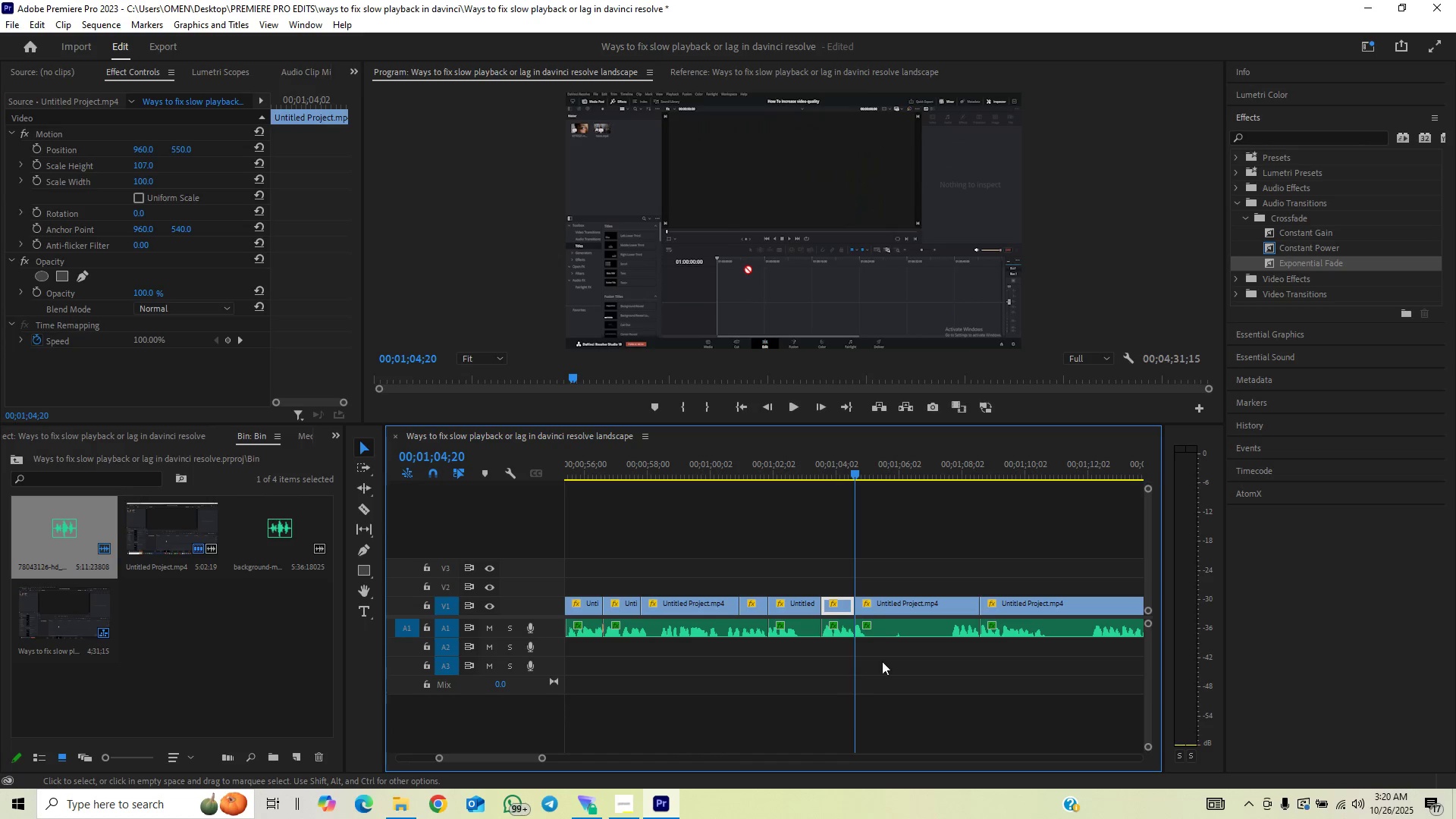 
left_click_drag(start_coordinate=[892, 655], to_coordinate=[910, 592])
 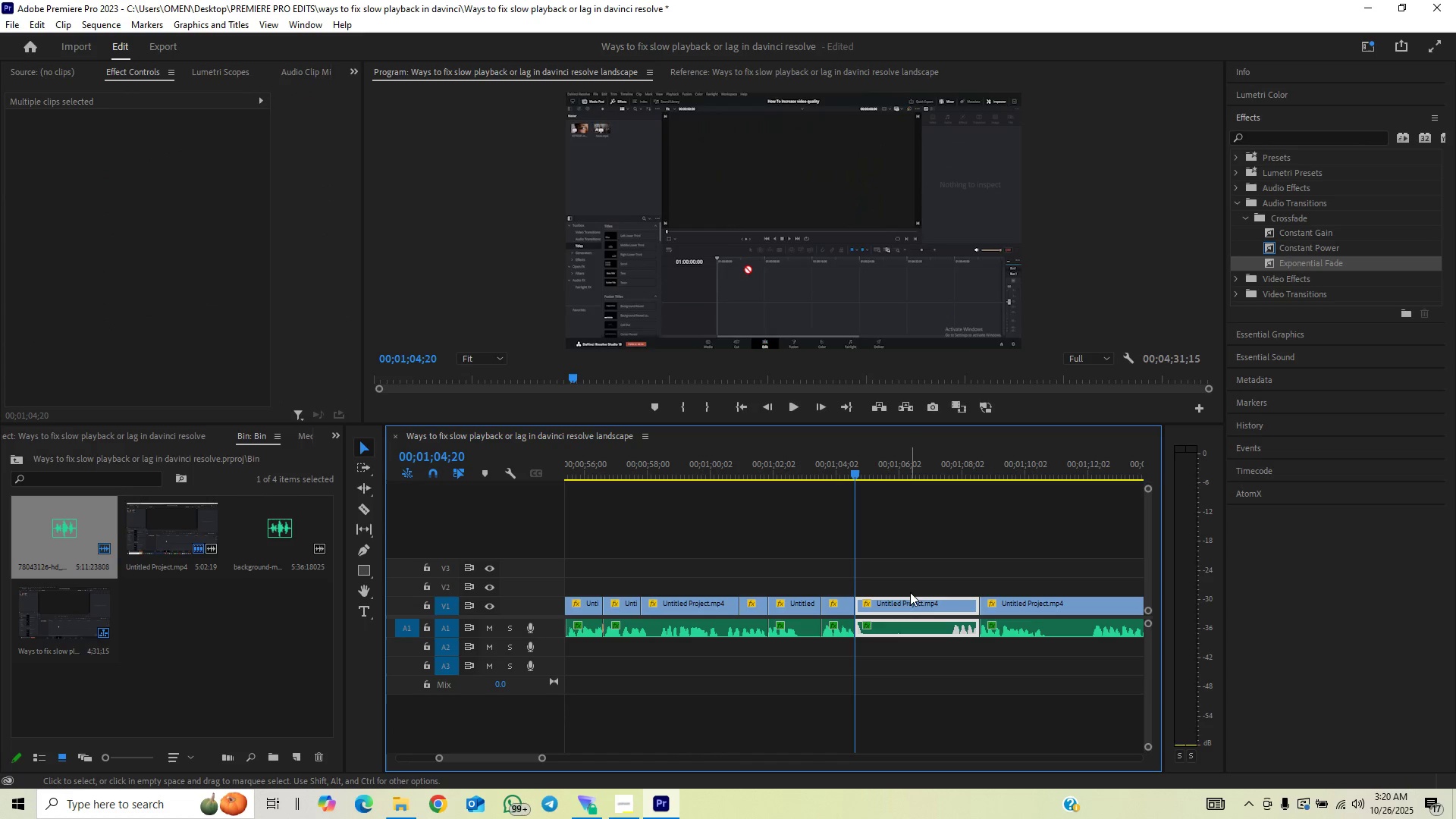 
key(Backspace)
 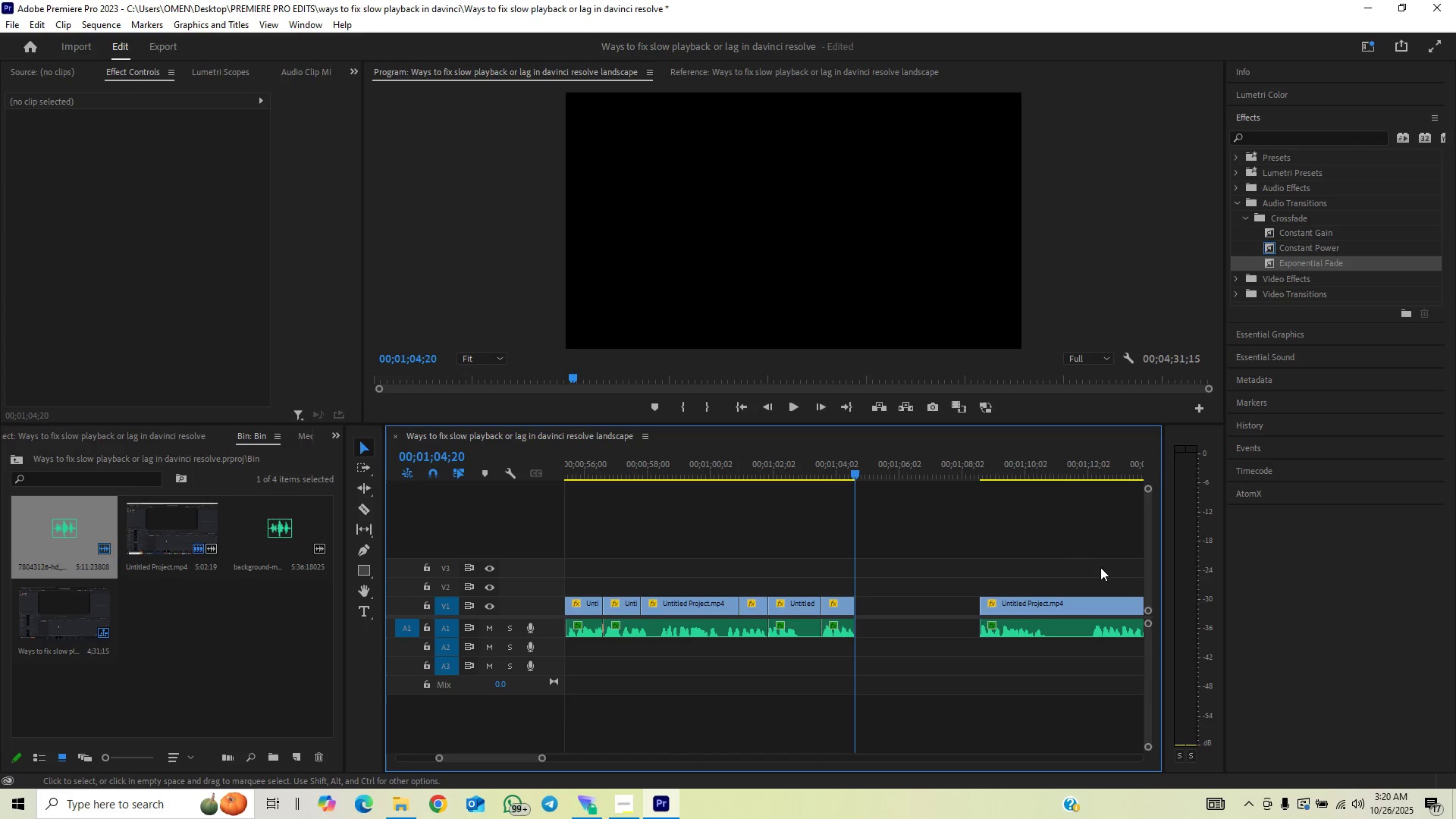 
left_click_drag(start_coordinate=[1062, 555], to_coordinate=[961, 681])
 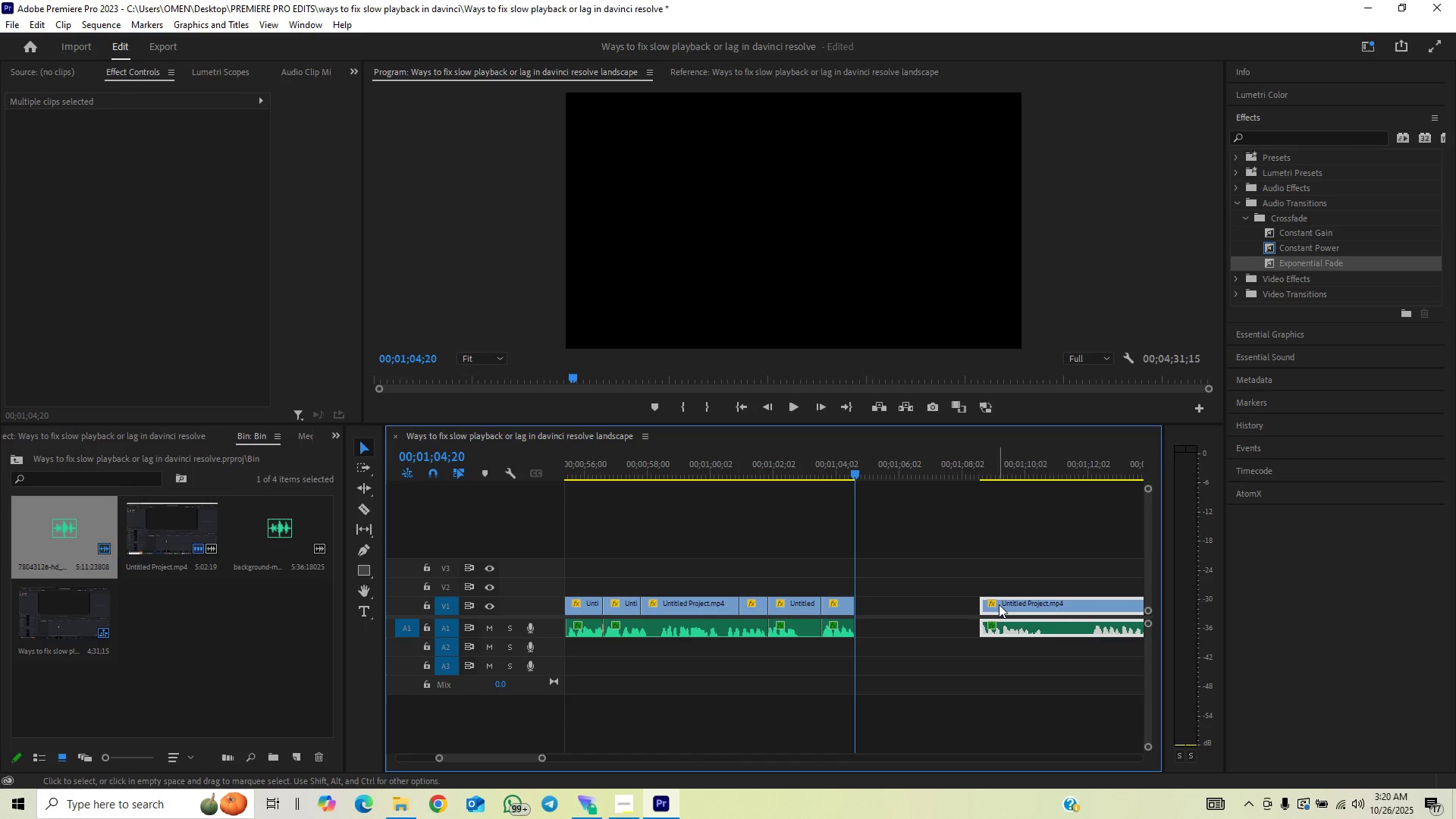 
left_click_drag(start_coordinate=[999, 603], to_coordinate=[876, 626])
 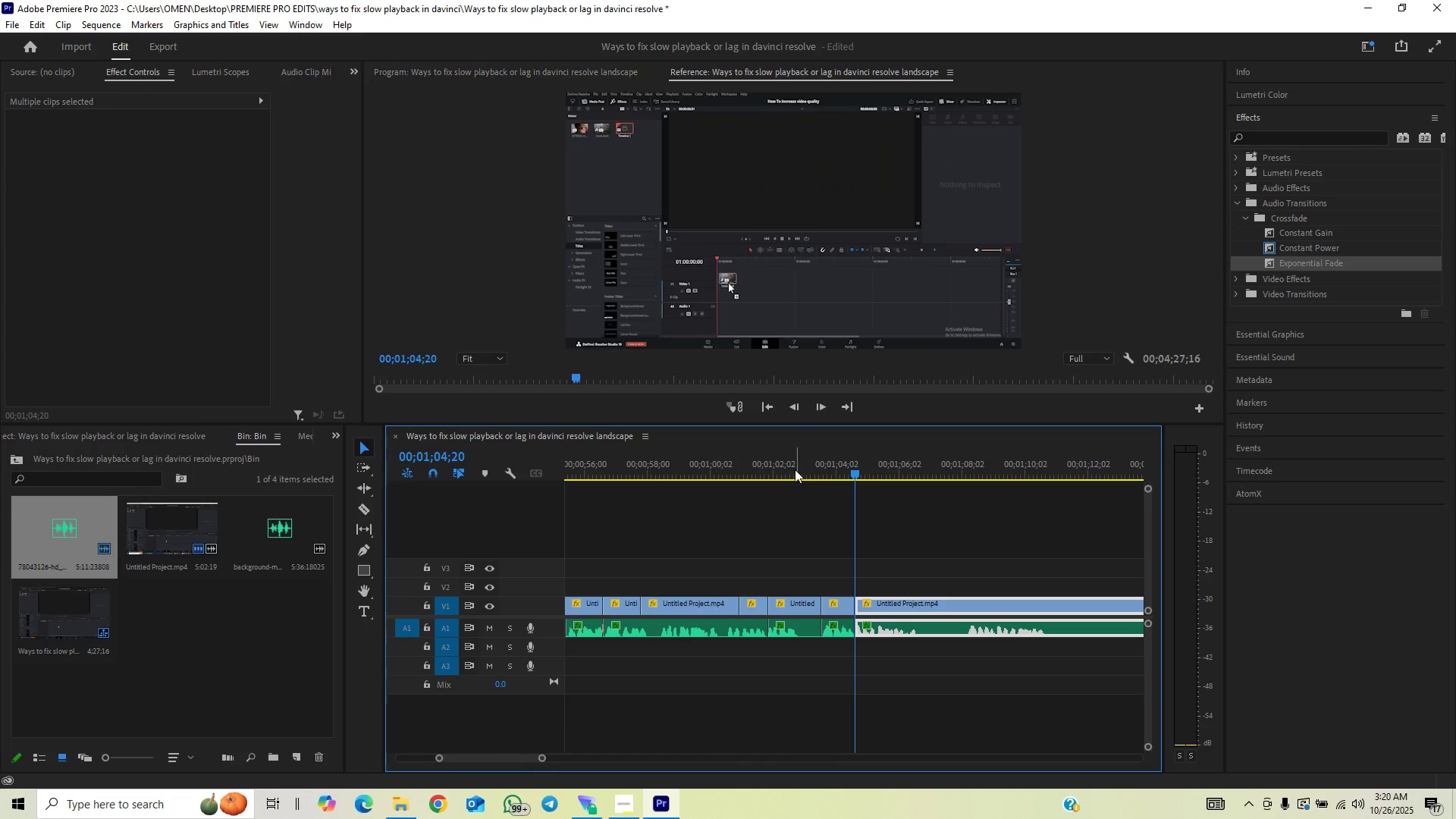 
left_click([791, 463])
 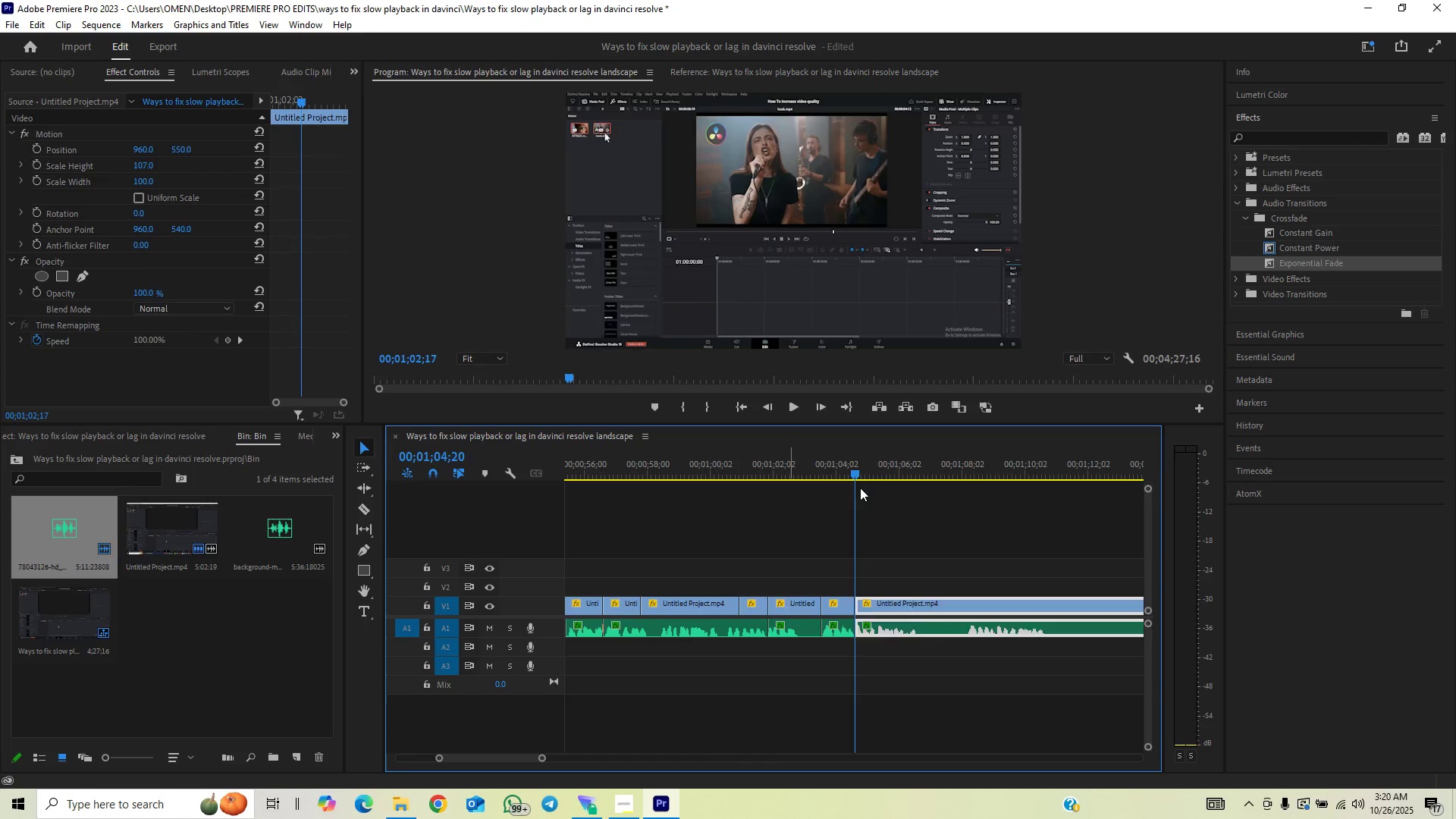 
key(Space)
 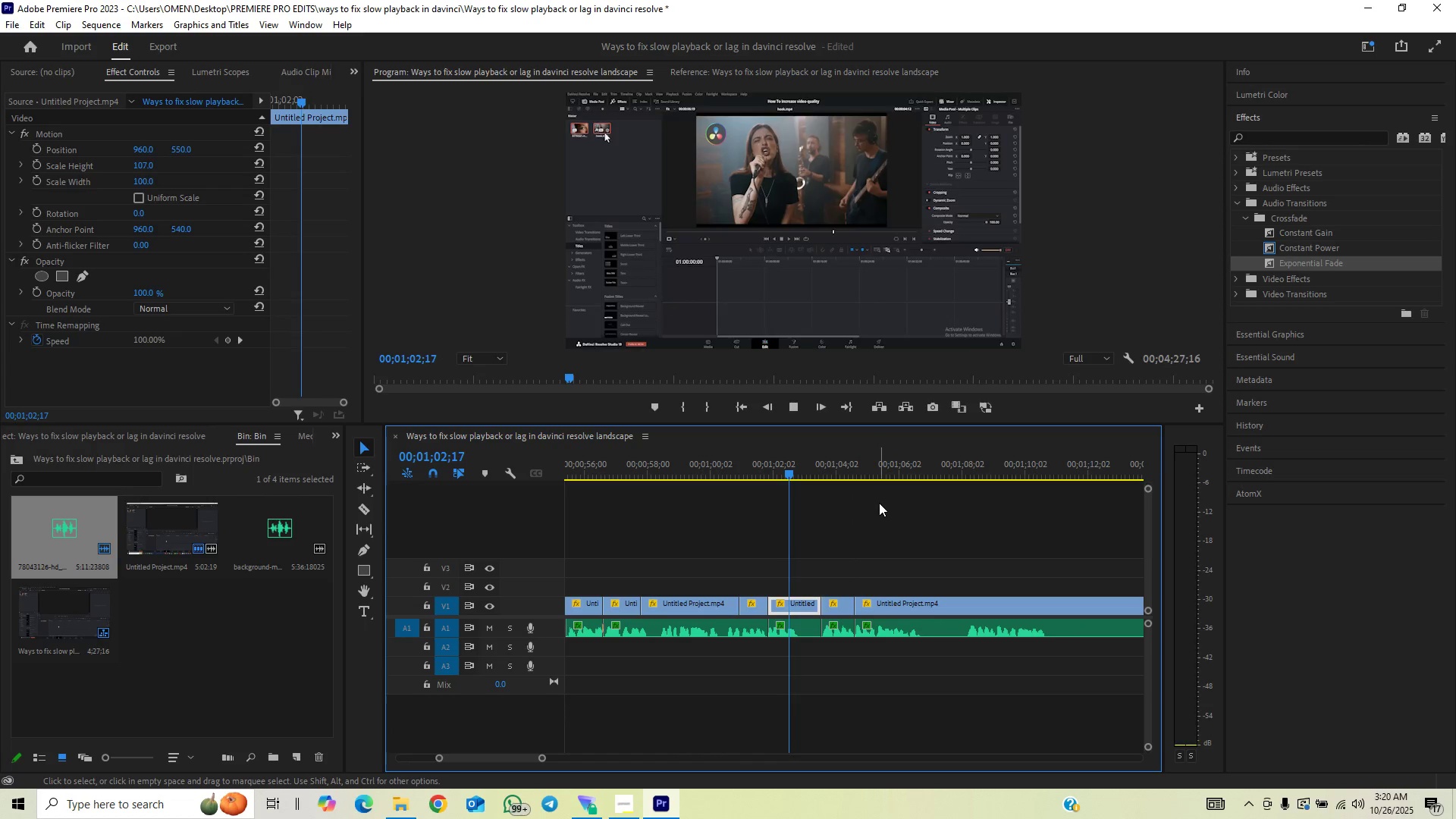 
double_click([879, 503])
 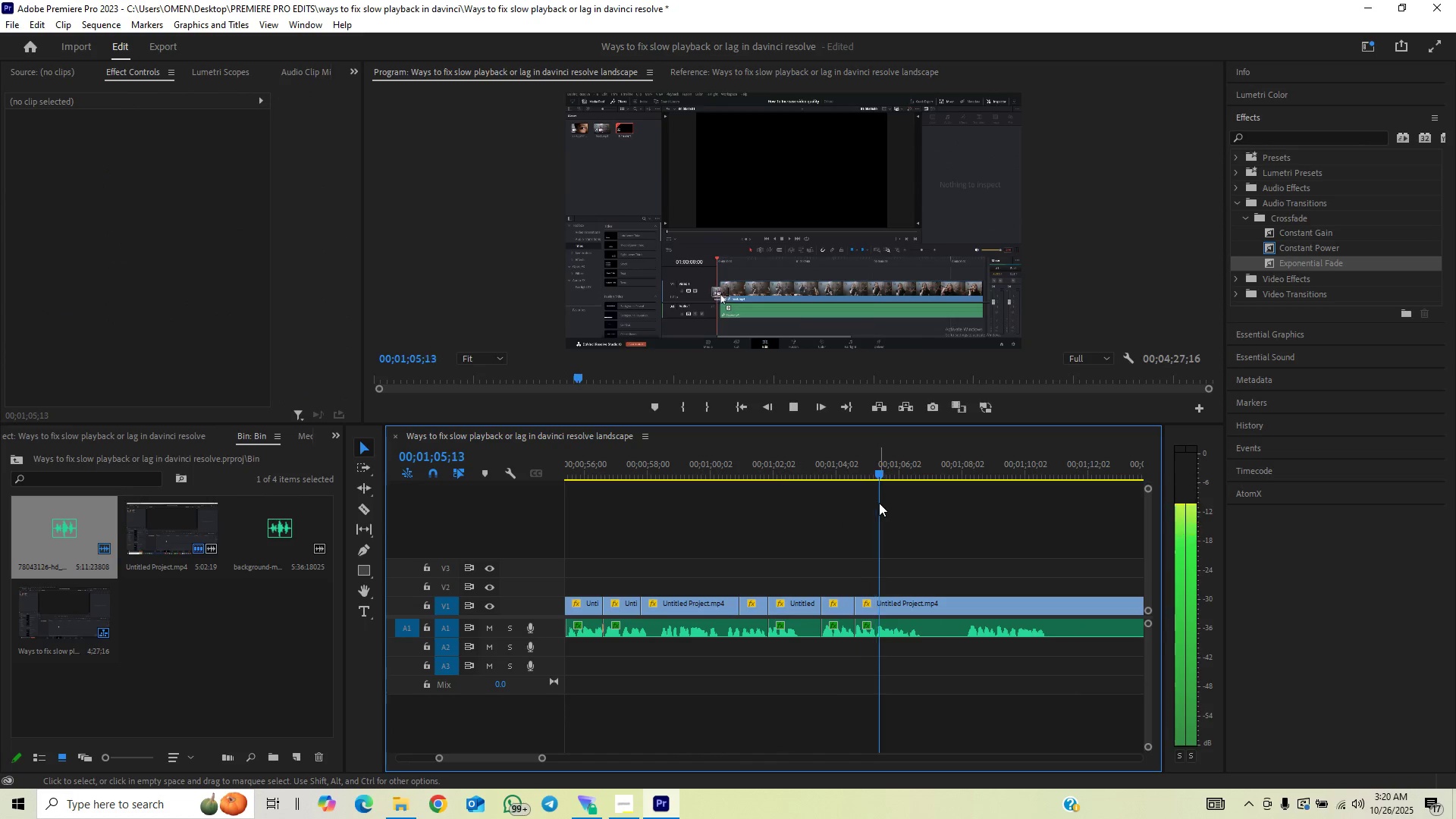 
left_click([827, 466])
 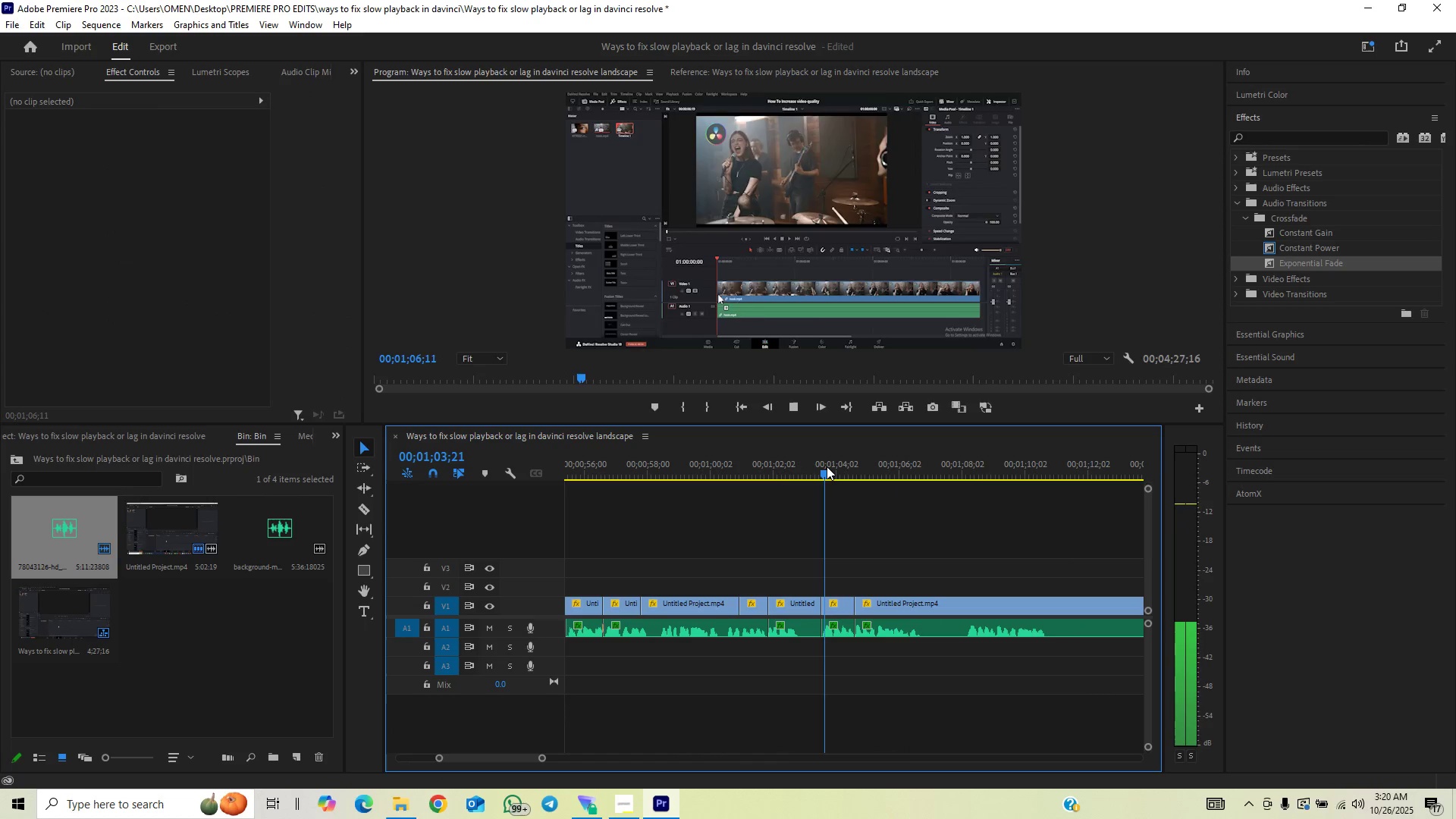 
key(Space)
 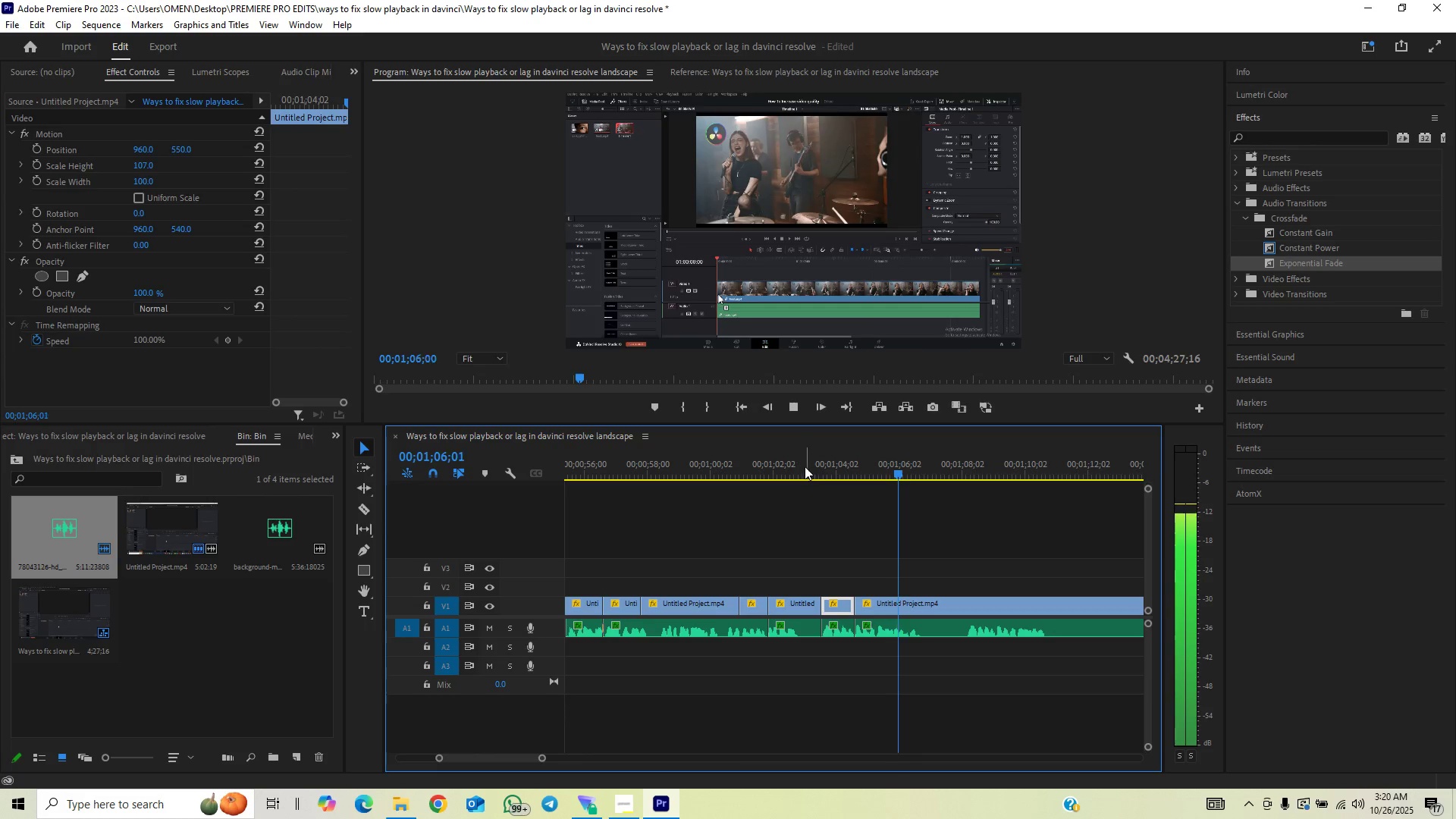 
double_click([800, 473])
 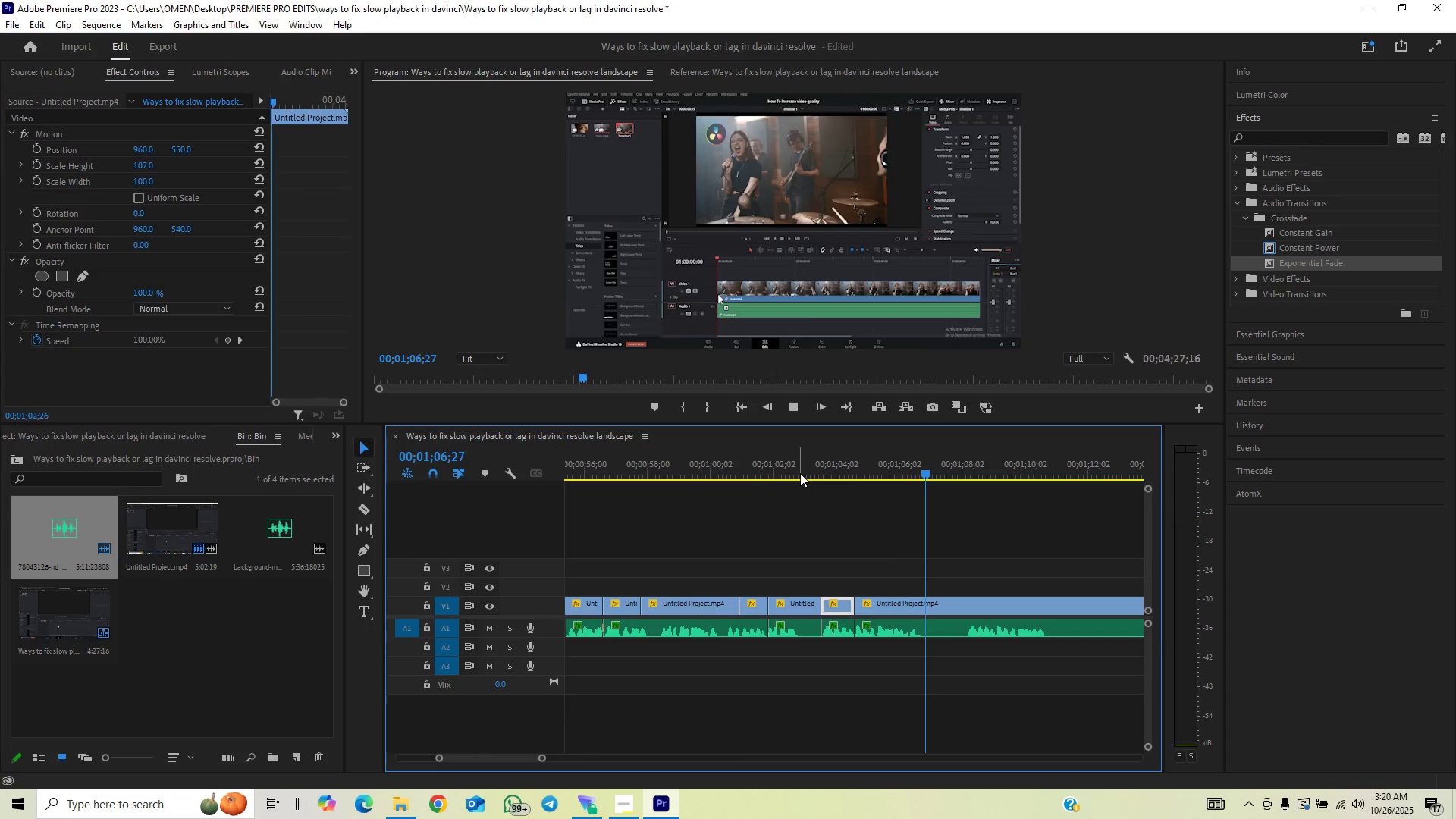 
key(Space)
 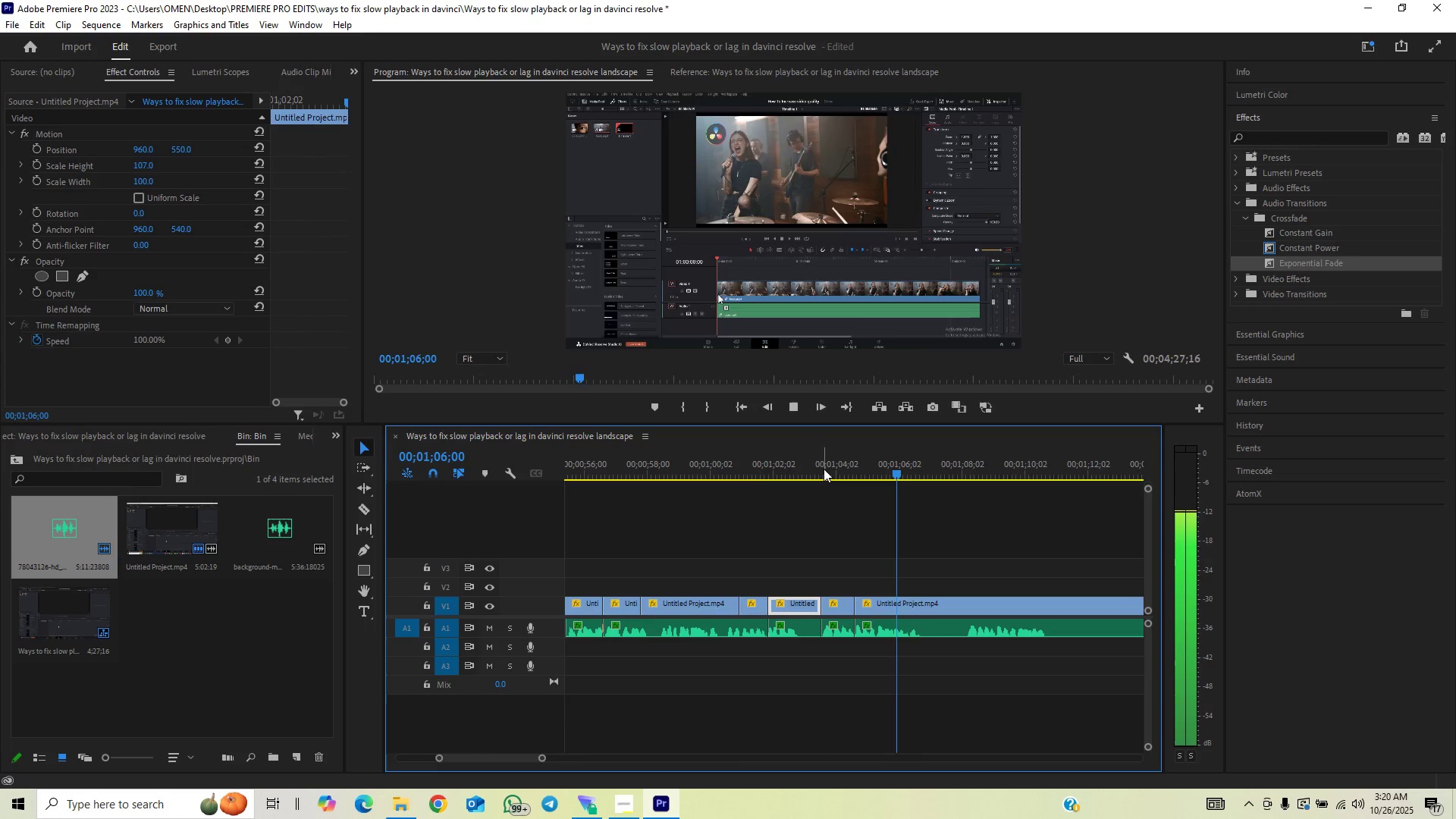 
wait(8.68)
 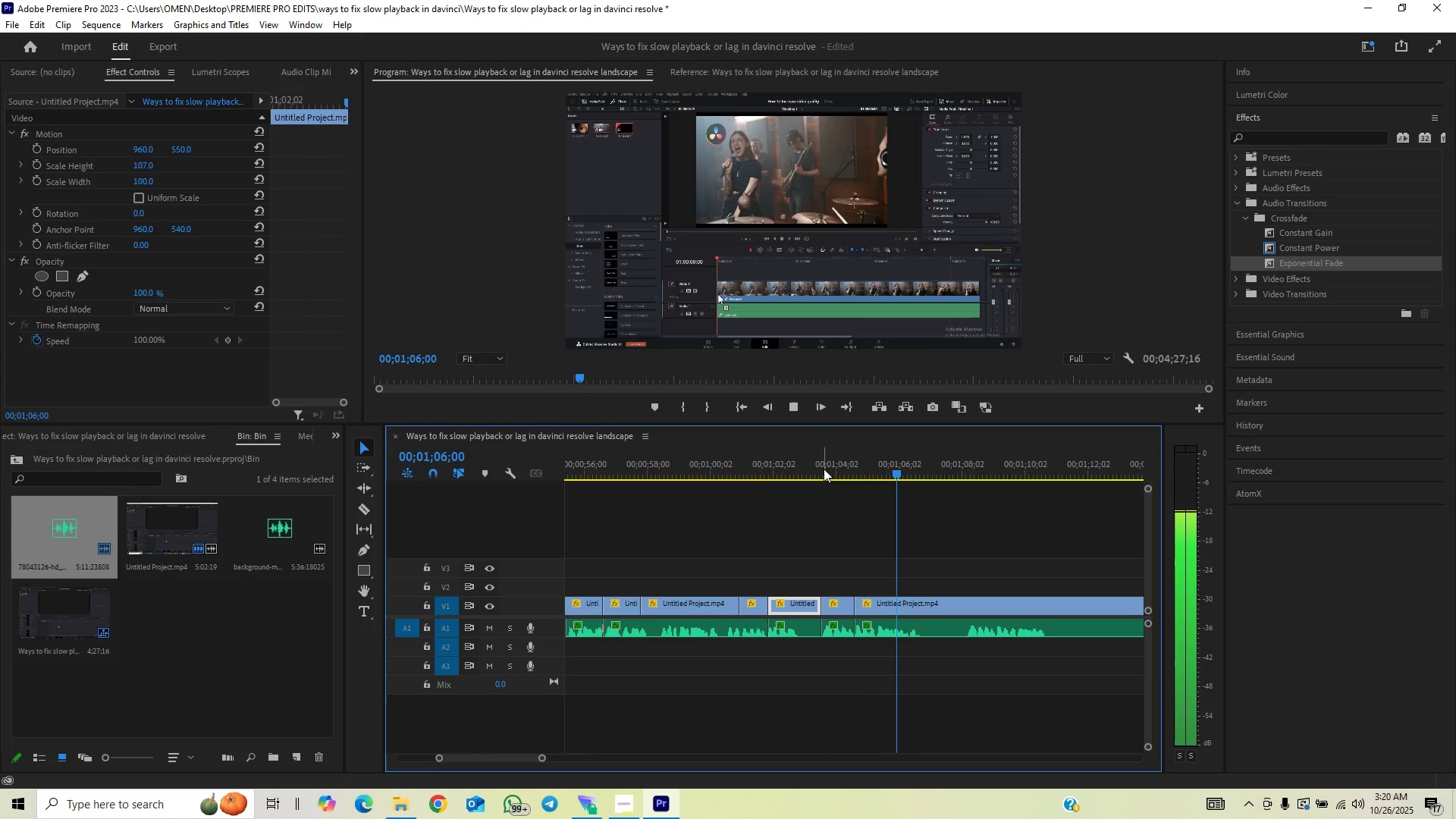 
key(Space)
 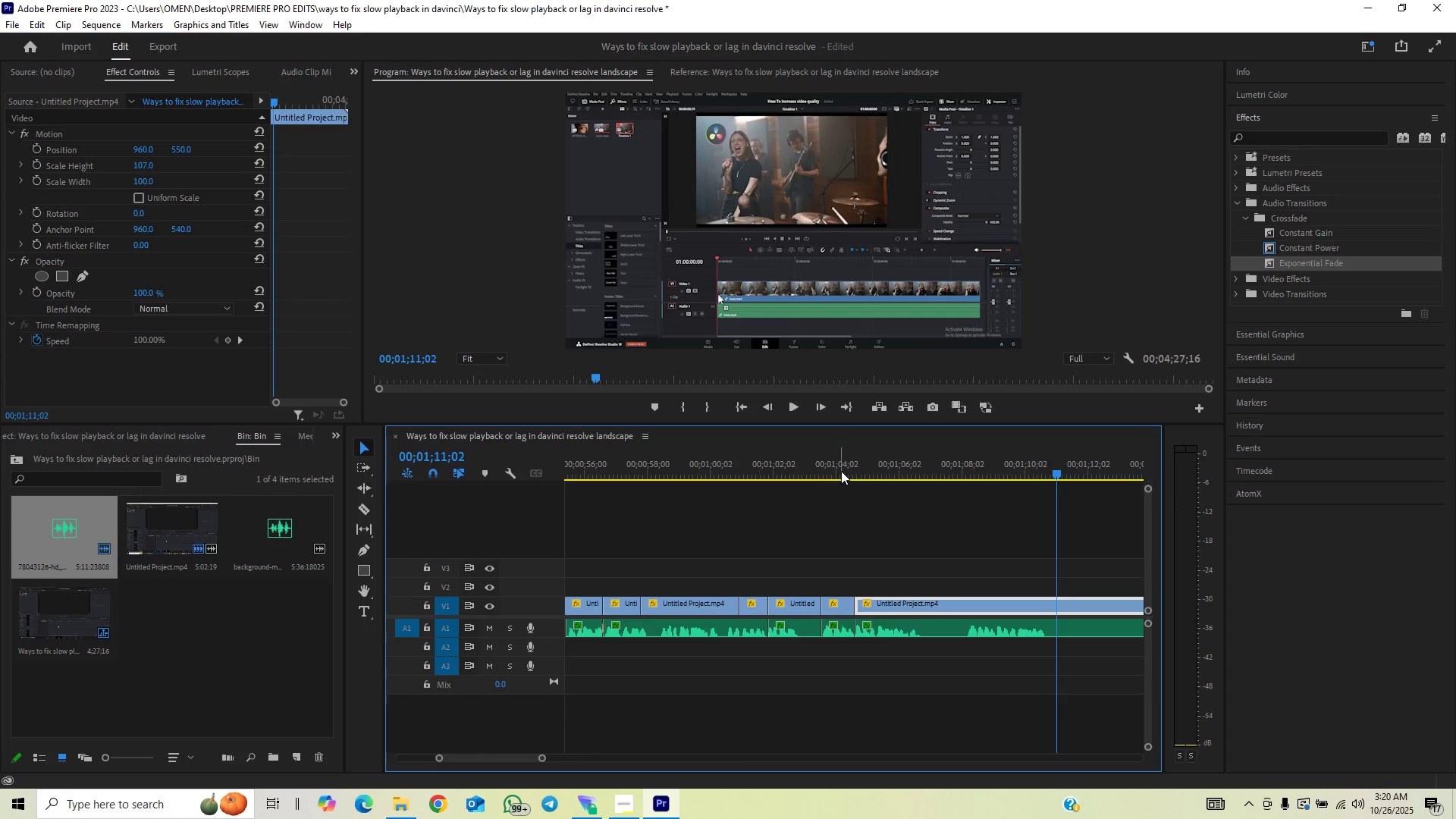 
left_click([841, 471])
 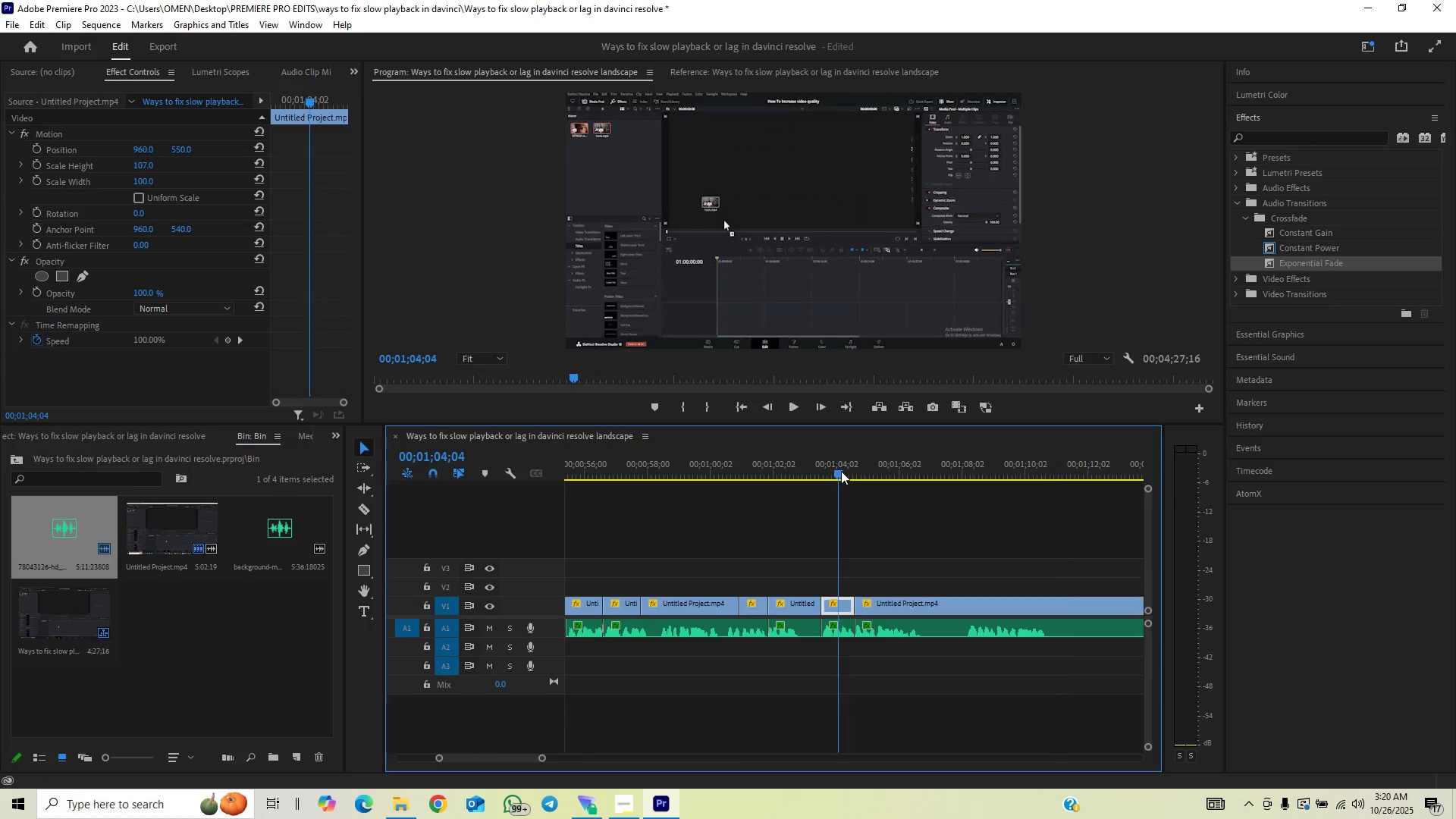 
key(Space)
 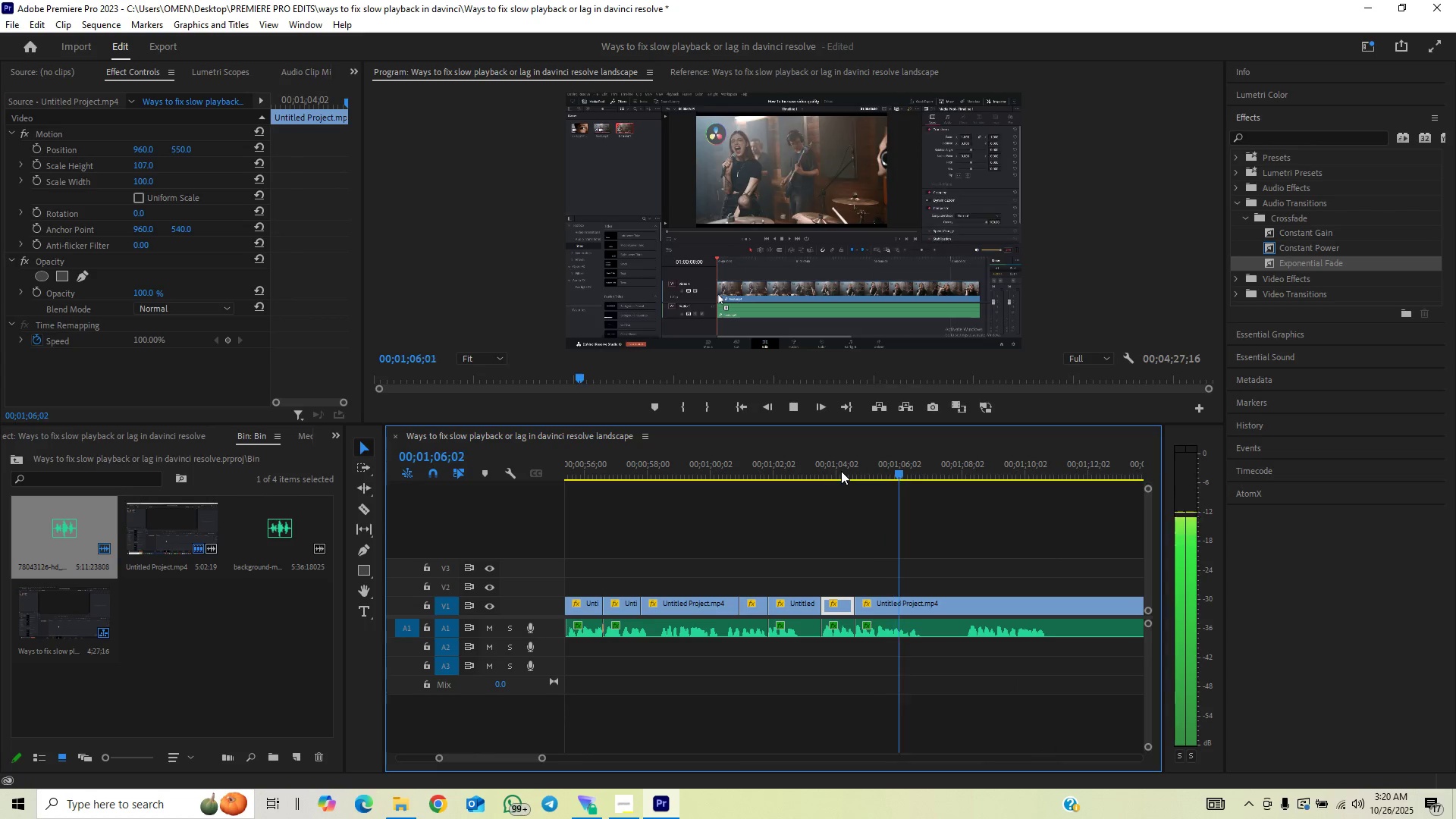 
key(Space)
 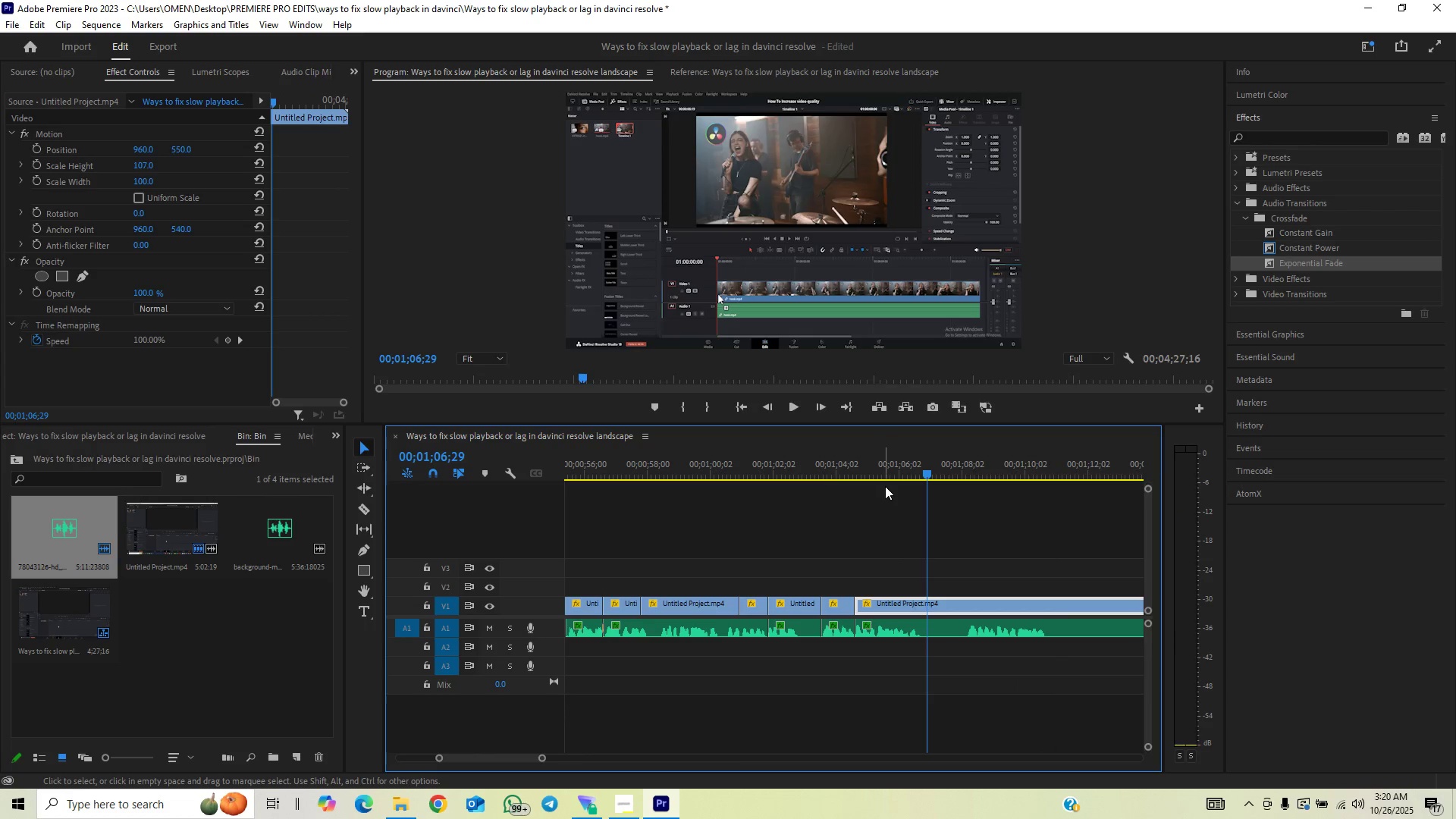 
left_click([896, 469])
 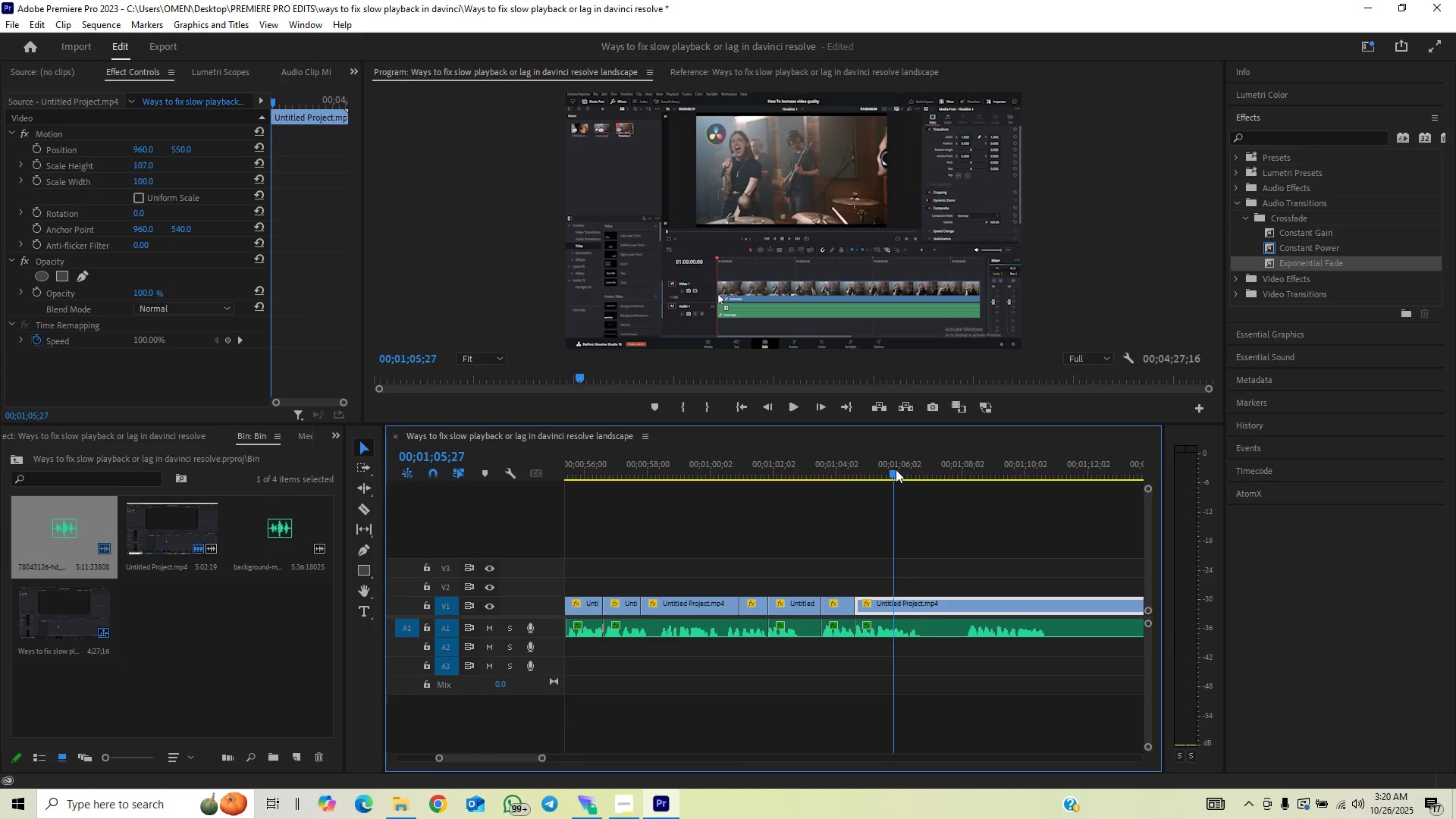 
key(Space)
 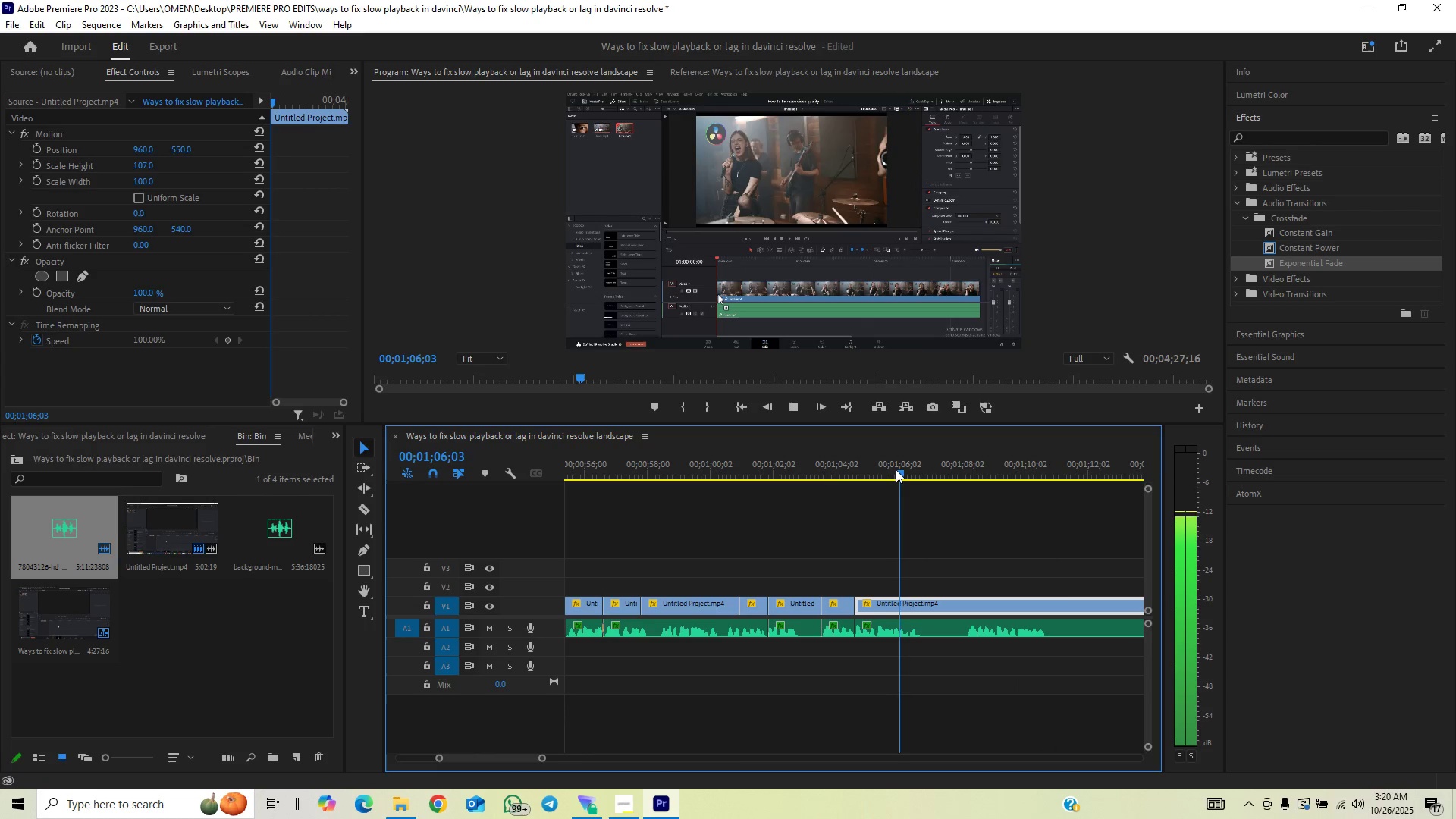 
key(Space)
 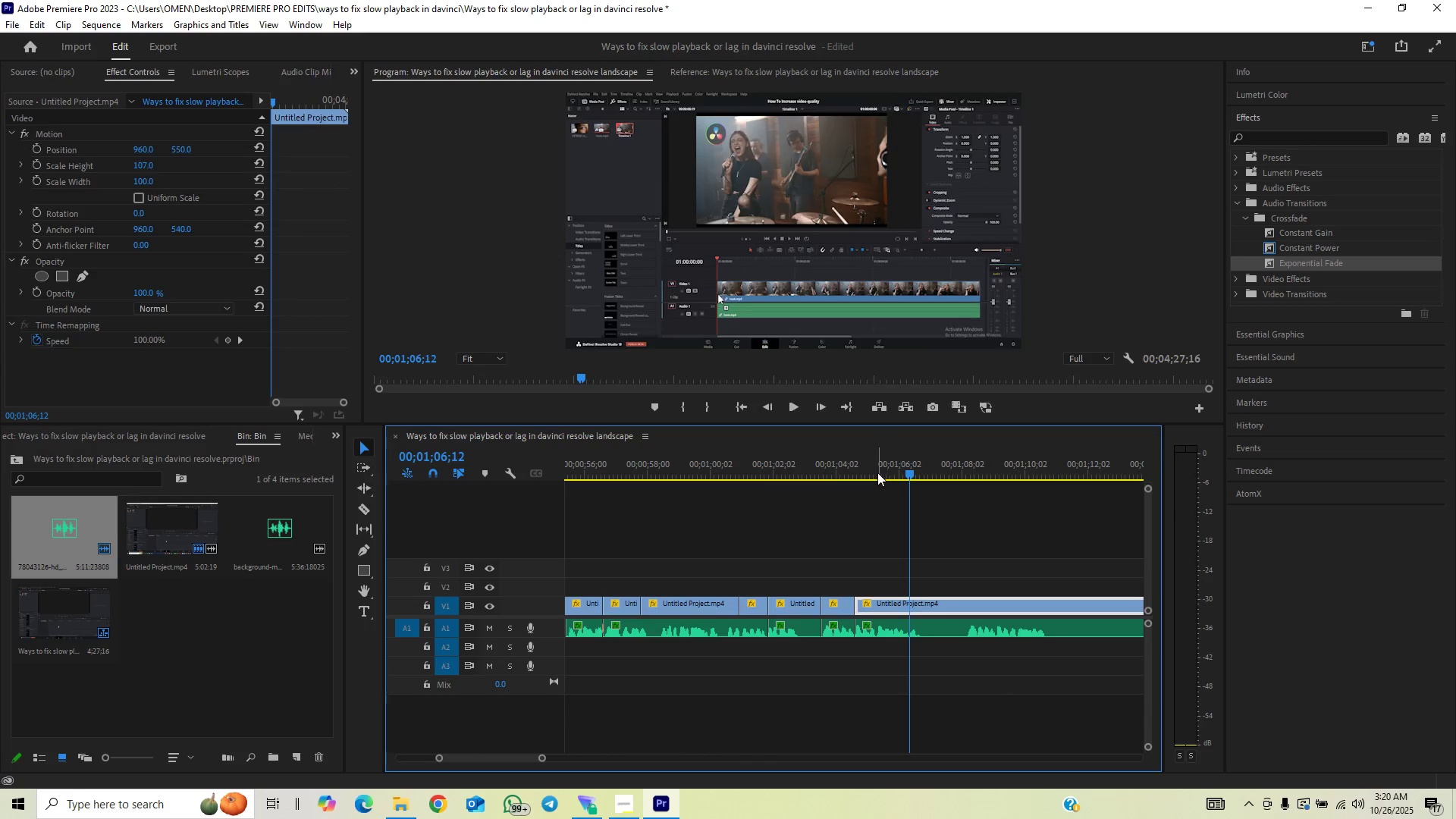 
key(Space)
 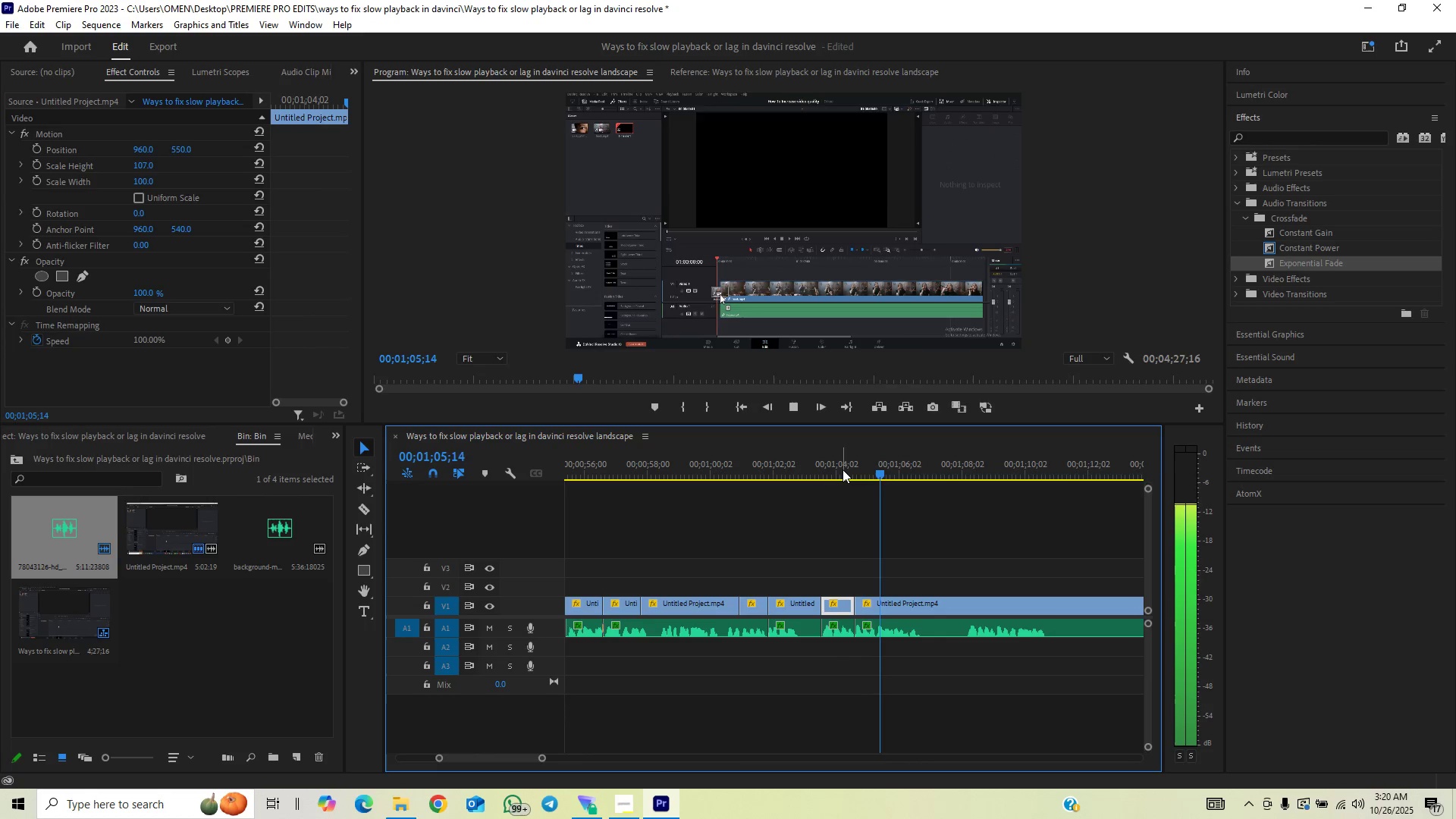 
left_click([843, 469])
 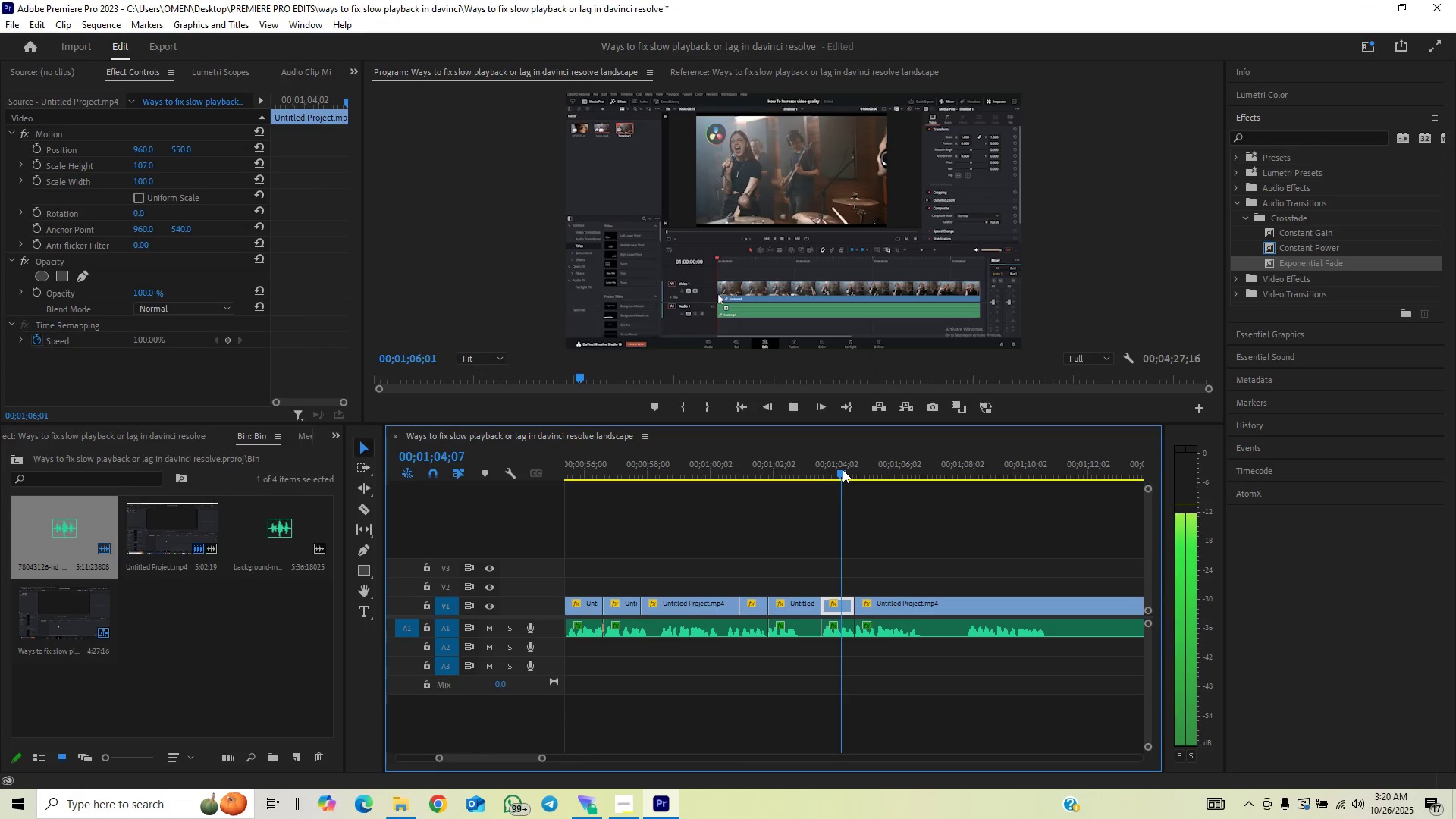 
key(Space)
 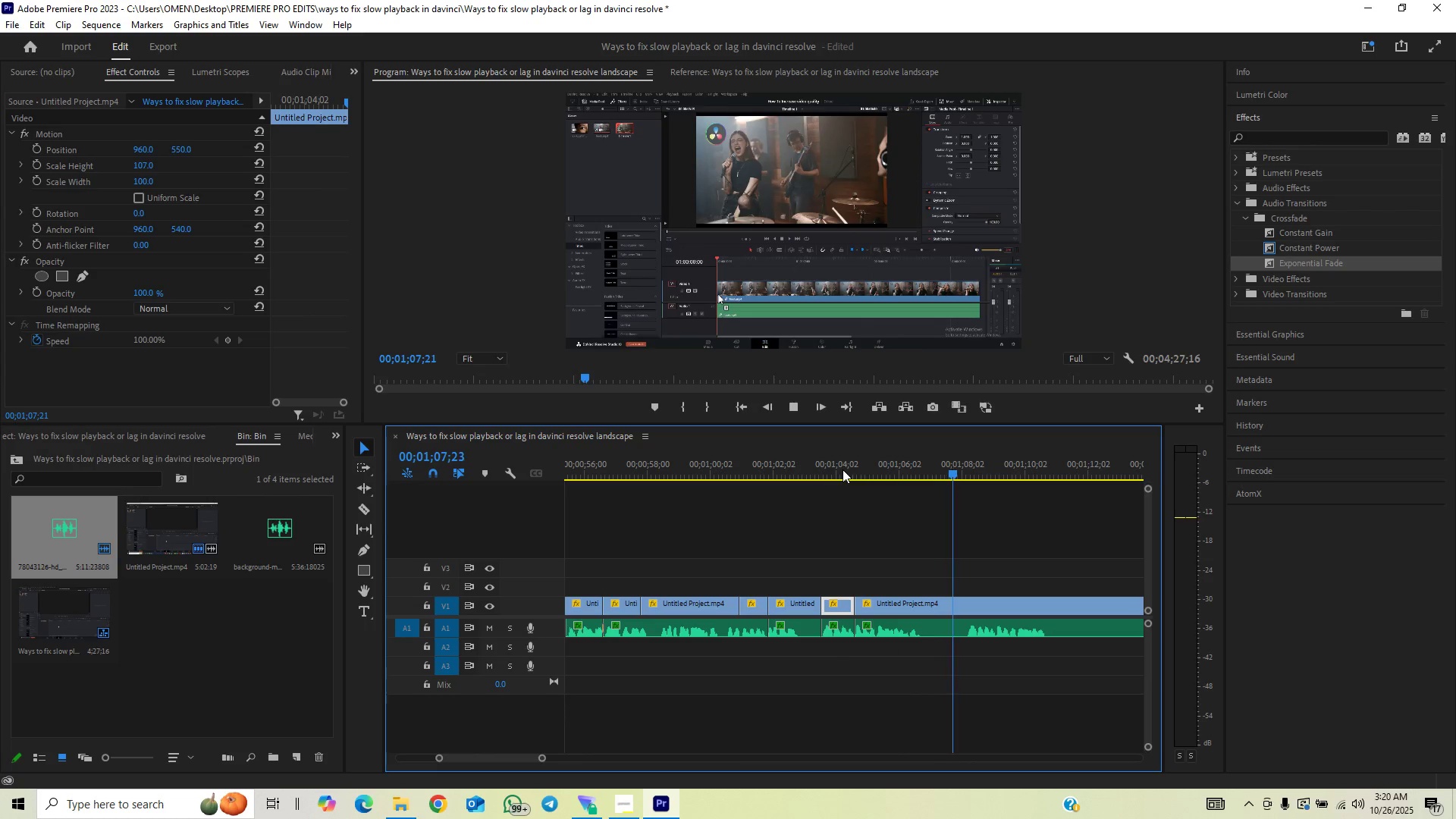 
wait(5.31)
 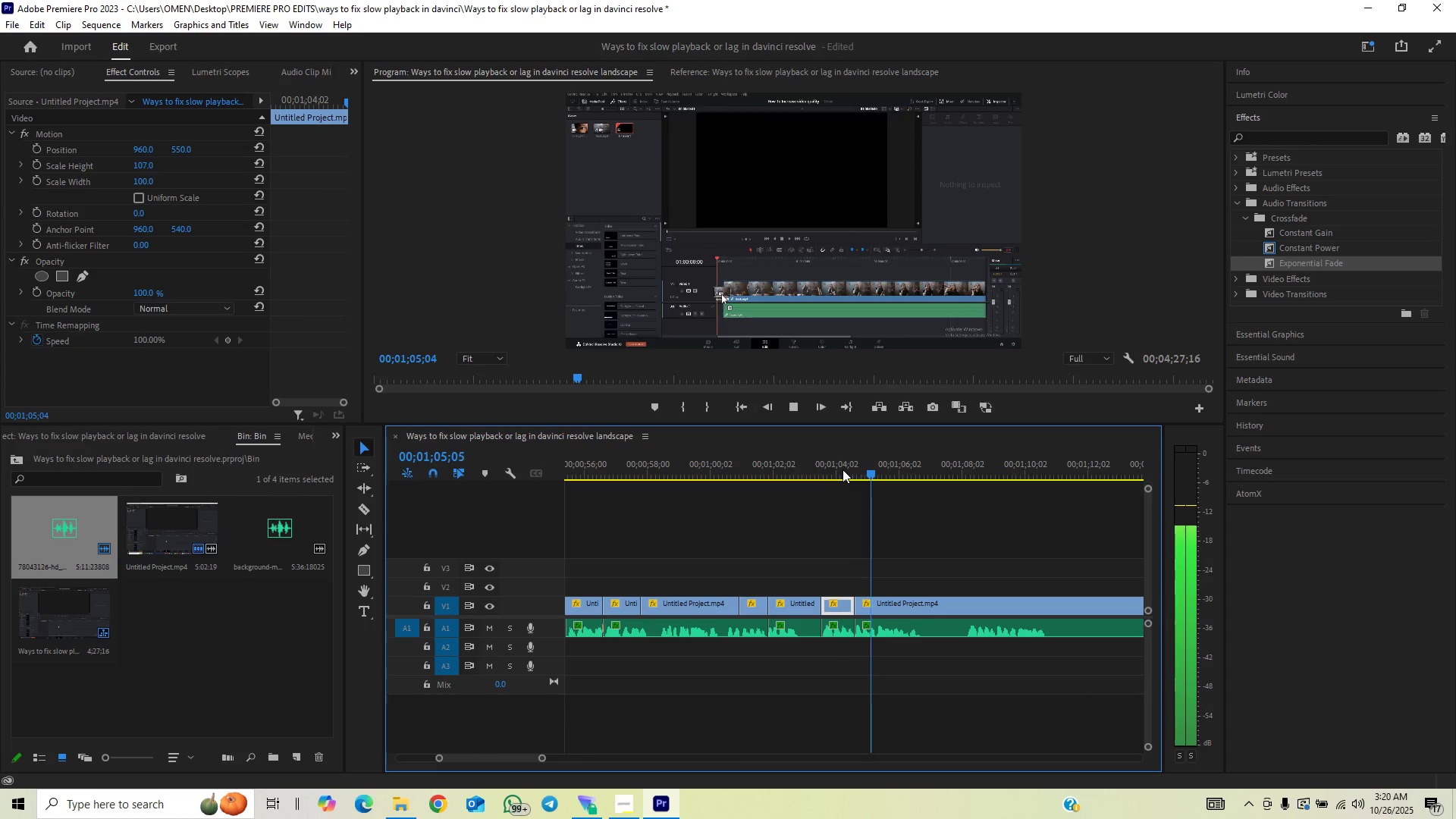 
key(Space)
 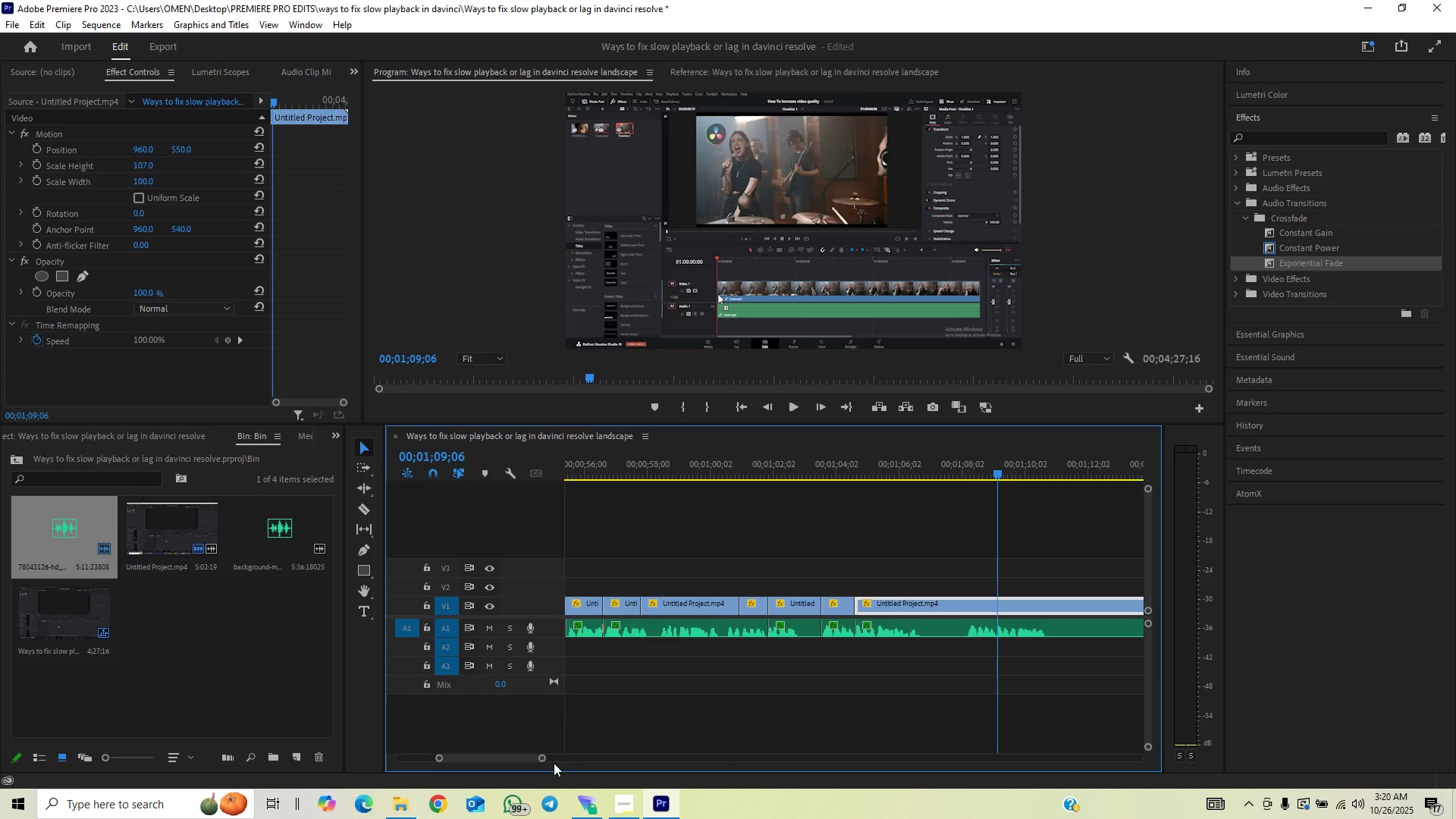 
left_click_drag(start_coordinate=[544, 758], to_coordinate=[501, 769])
 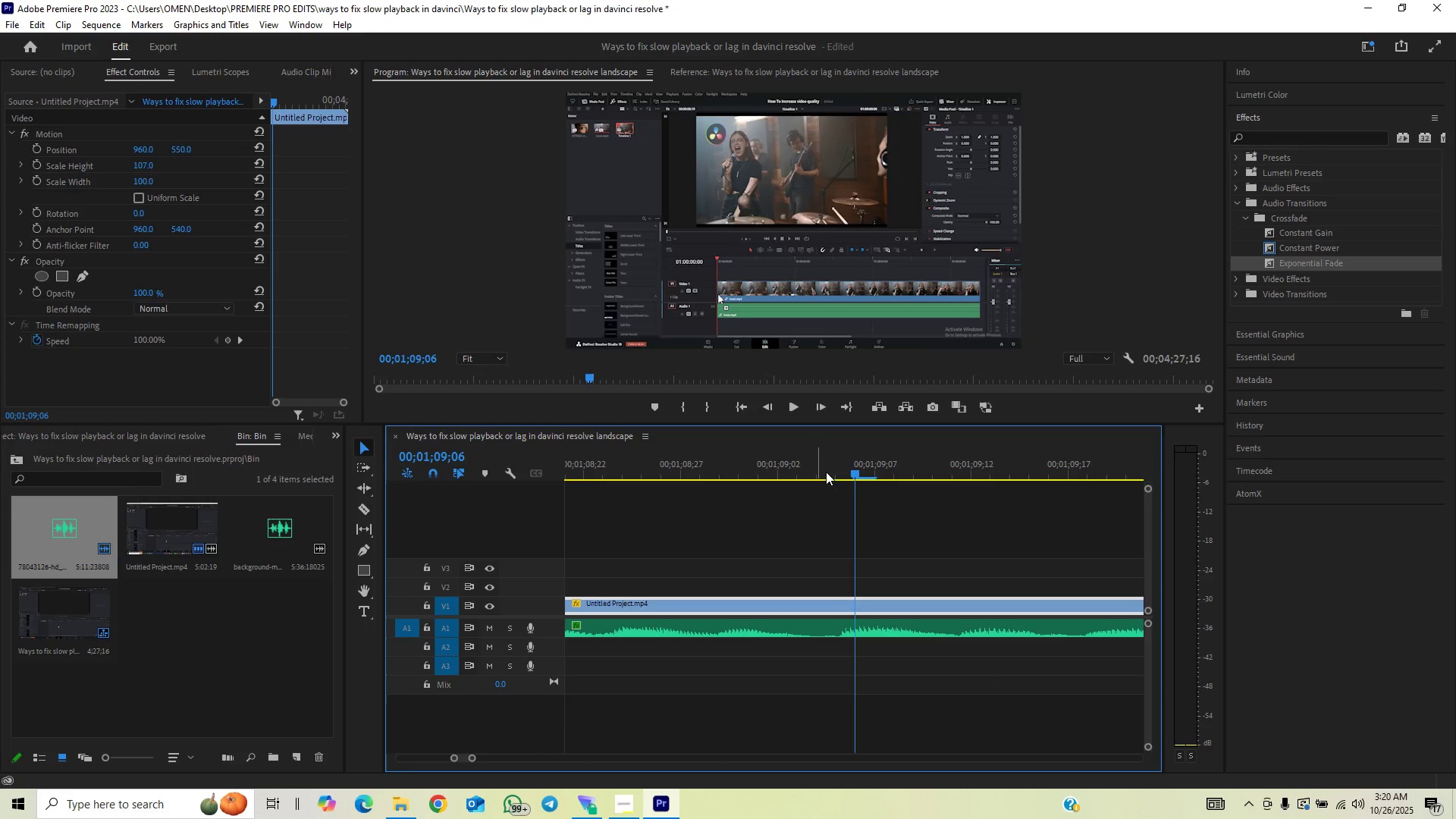 
left_click([826, 471])
 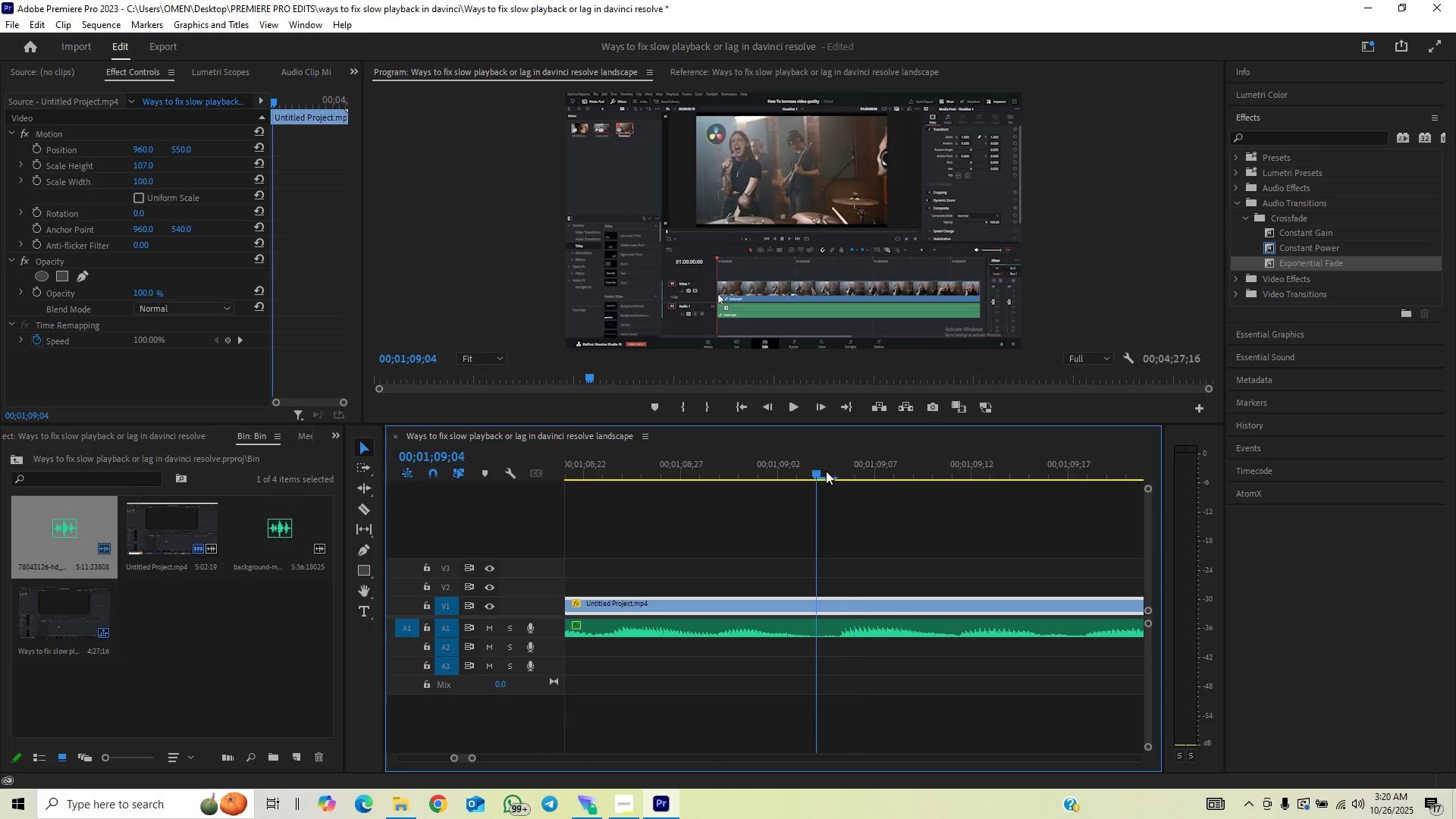 
key(Space)
 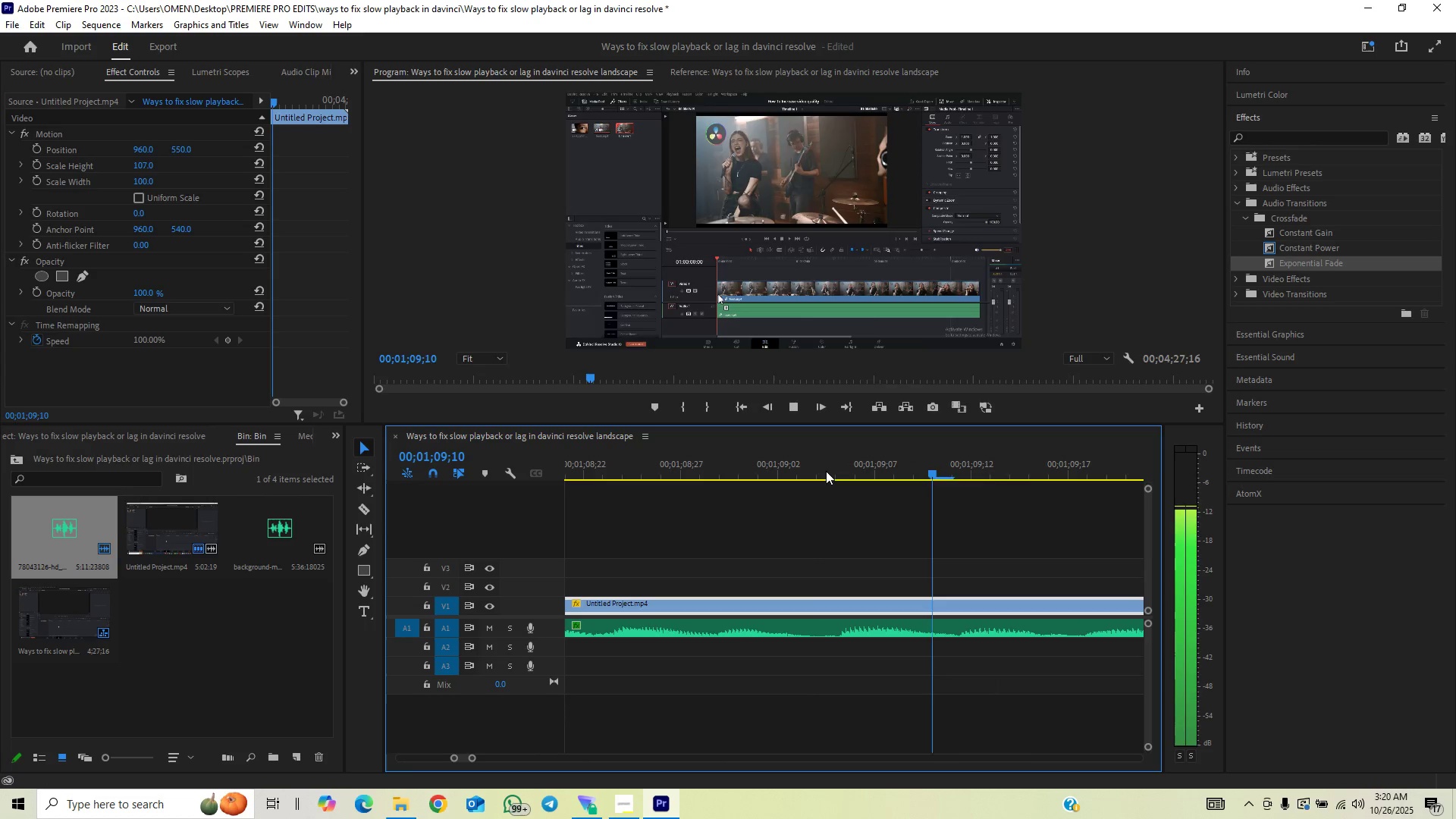 
left_click([826, 471])
 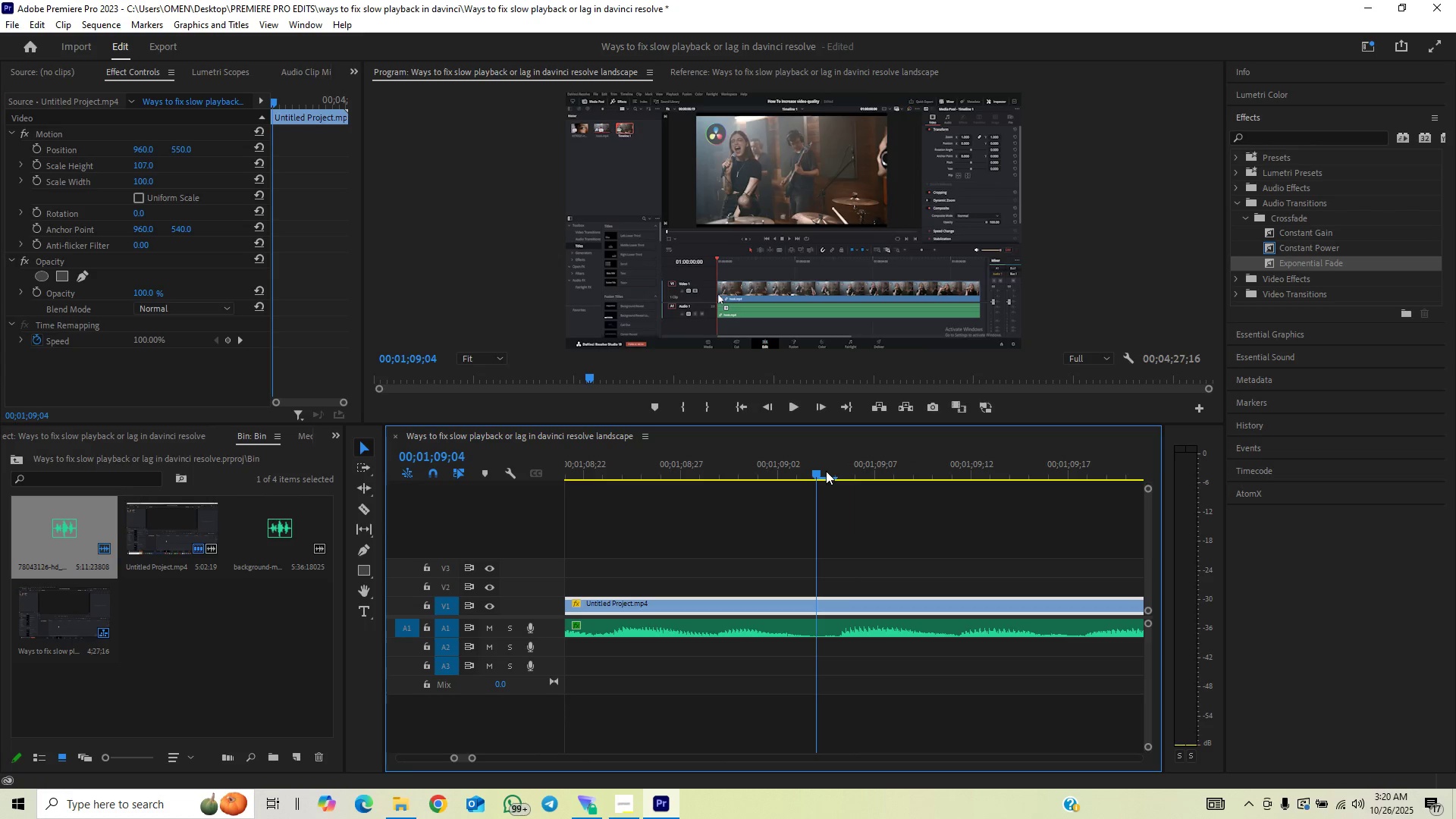 
key(C)
 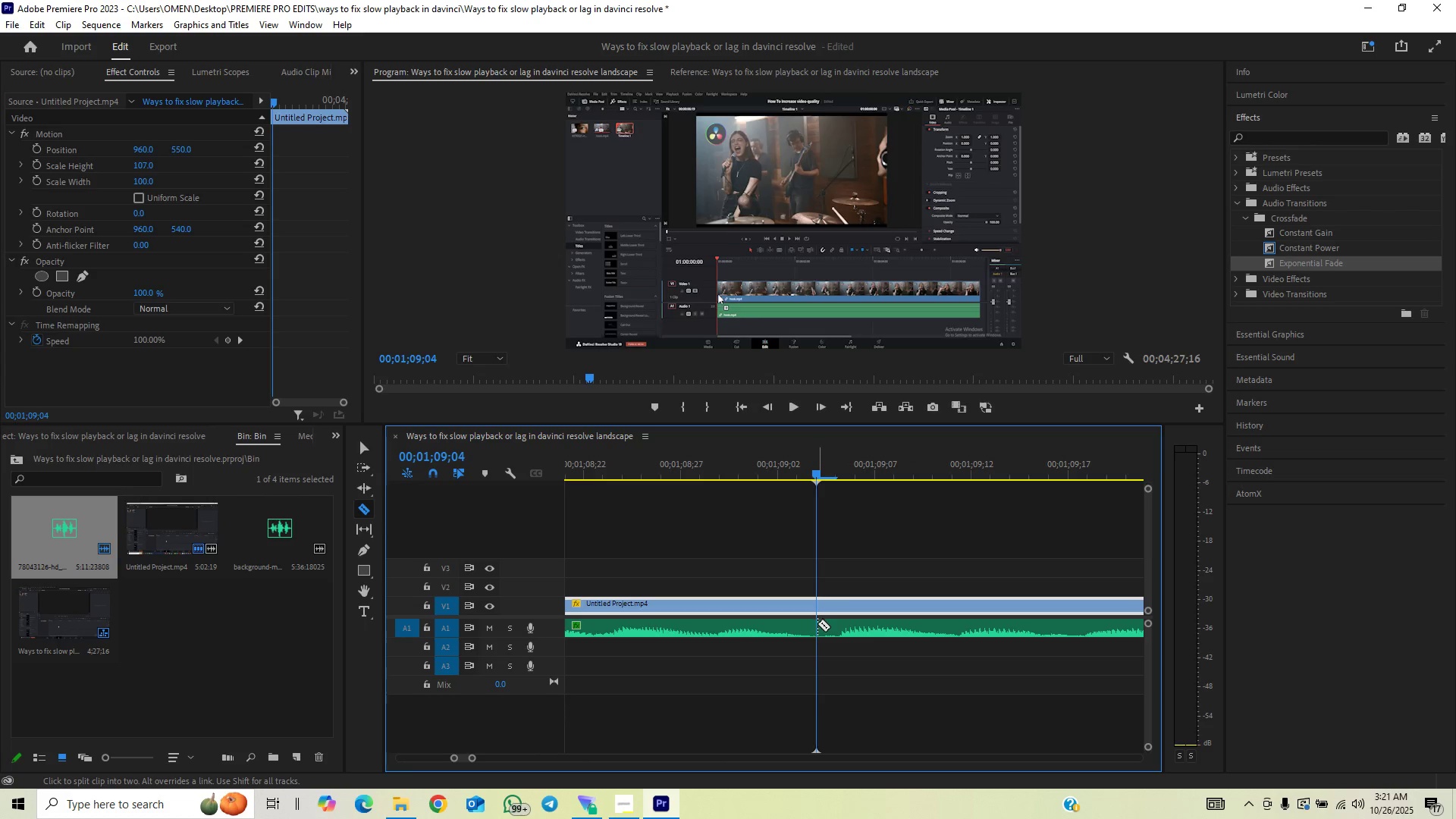 
left_click([817, 624])
 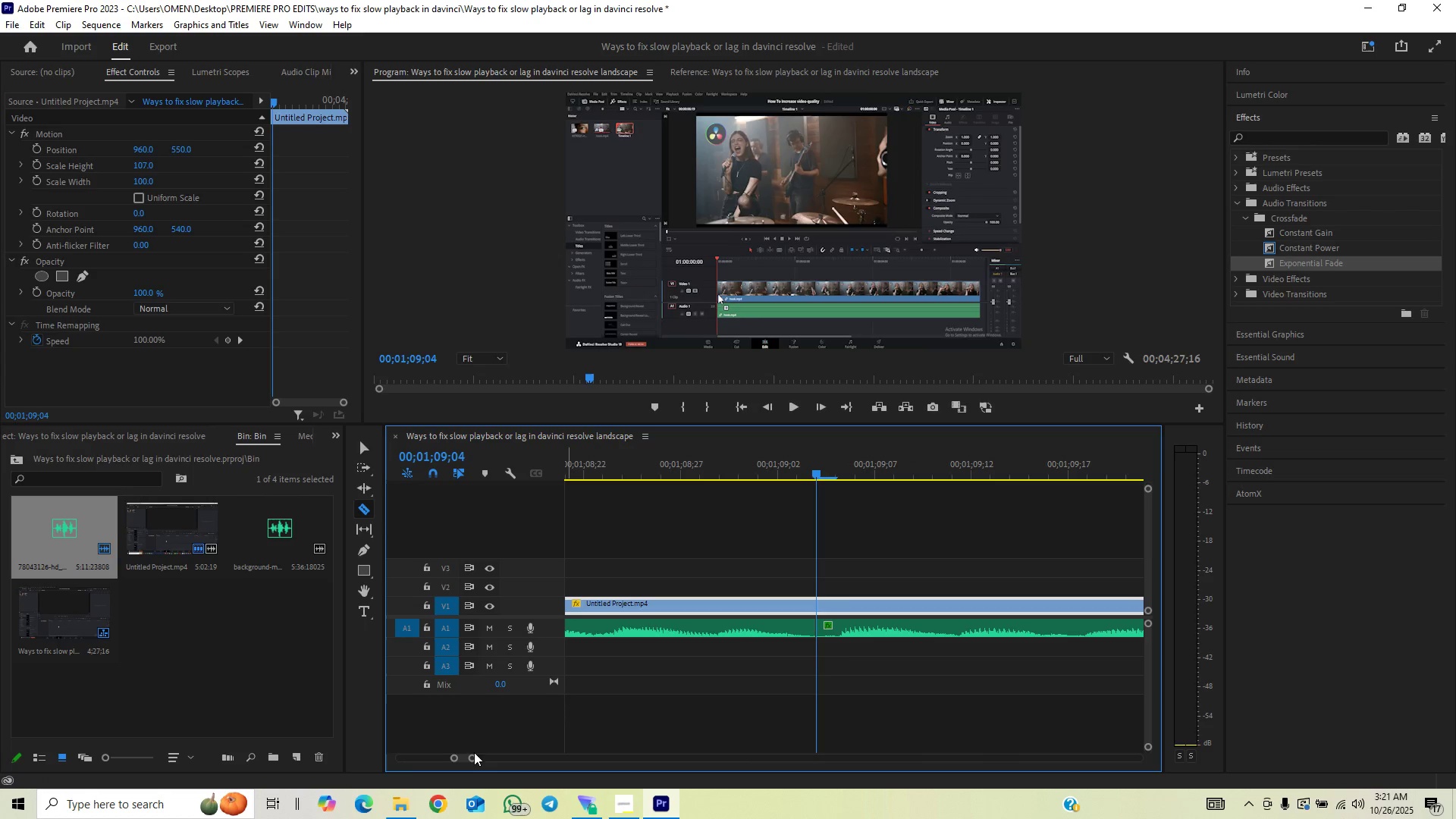 
left_click_drag(start_coordinate=[472, 757], to_coordinate=[511, 736])
 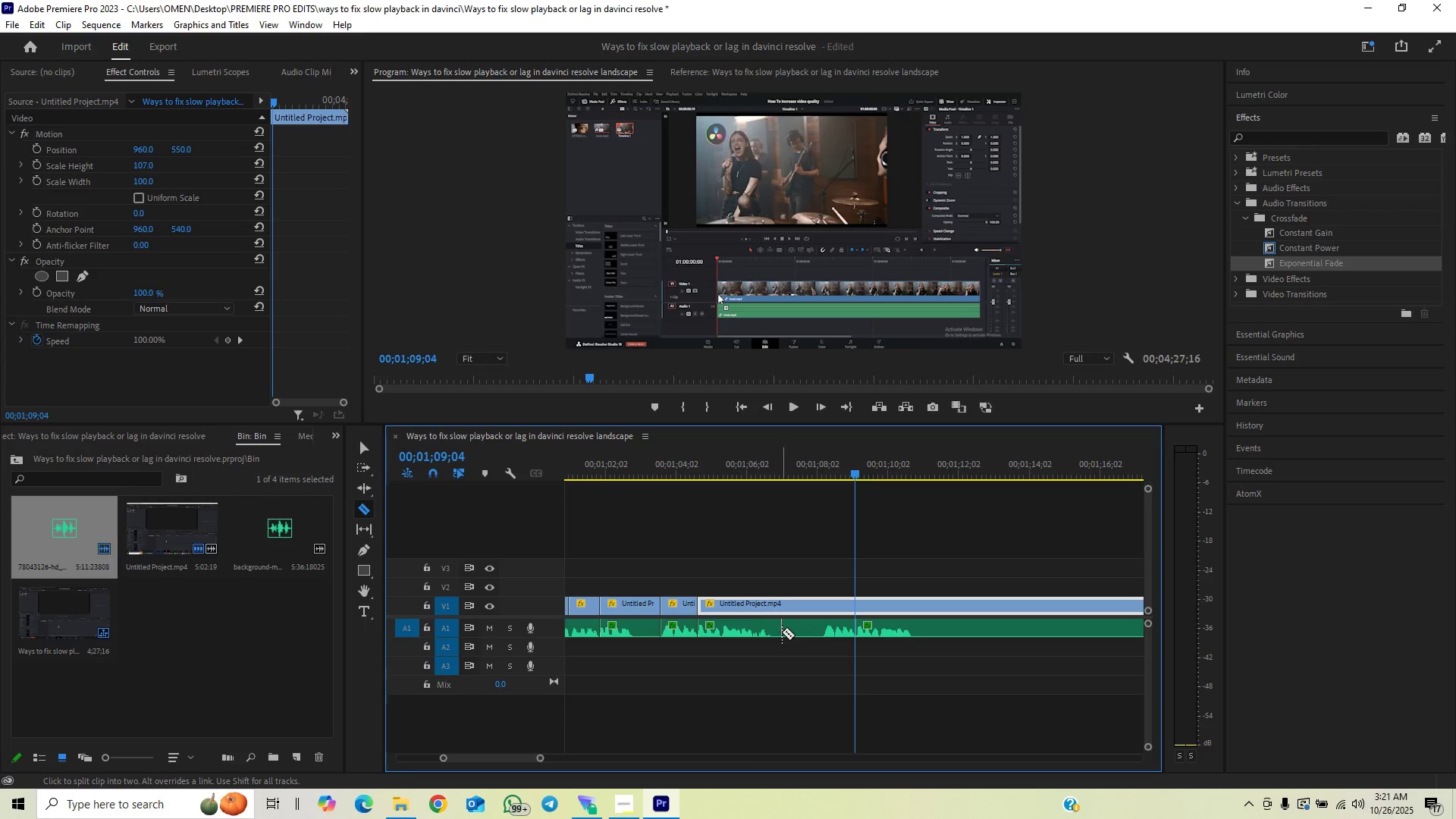 
key(V)
 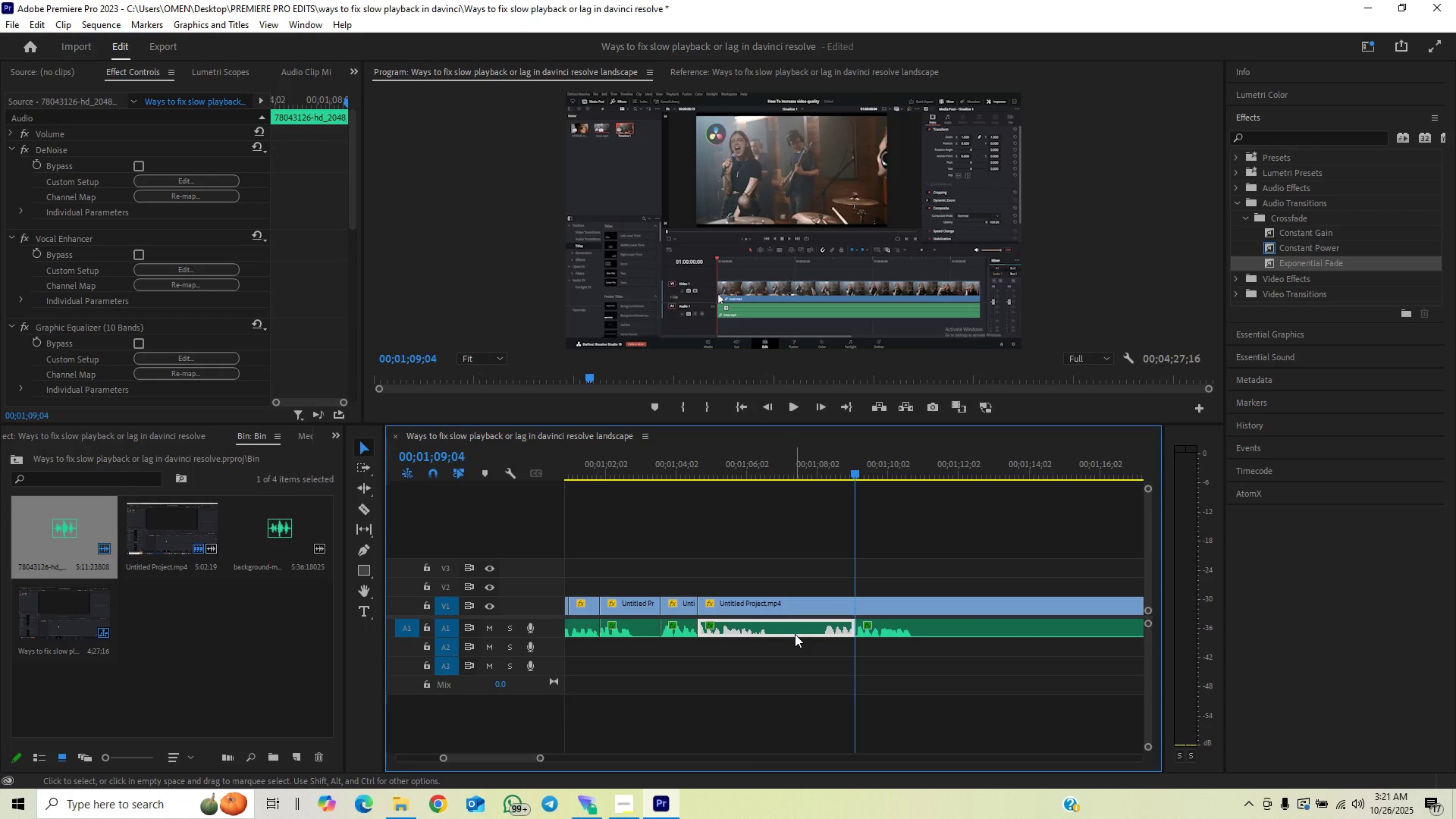 
key(Backspace)
 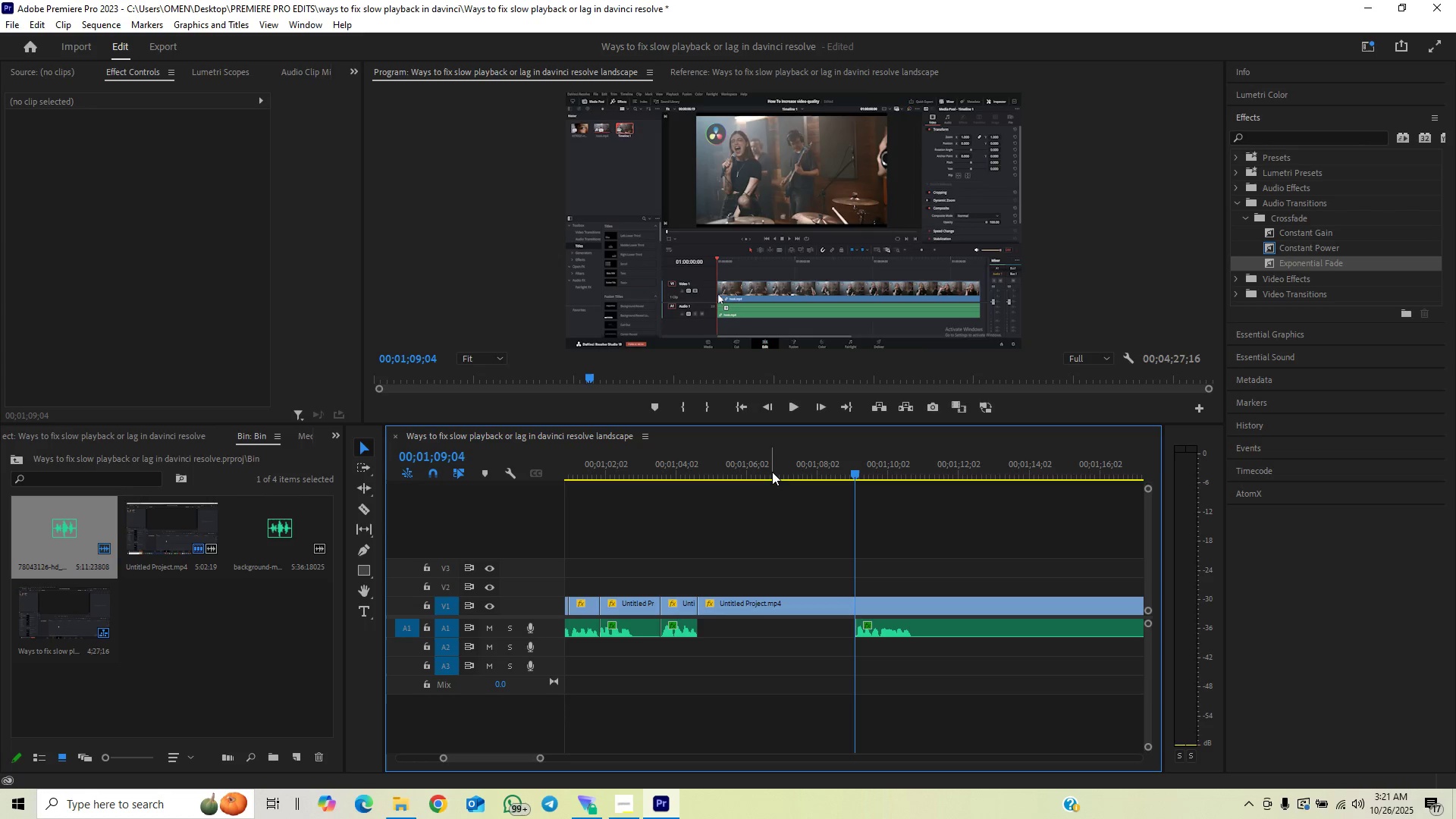 
left_click_drag(start_coordinate=[784, 461], to_coordinate=[761, 507])
 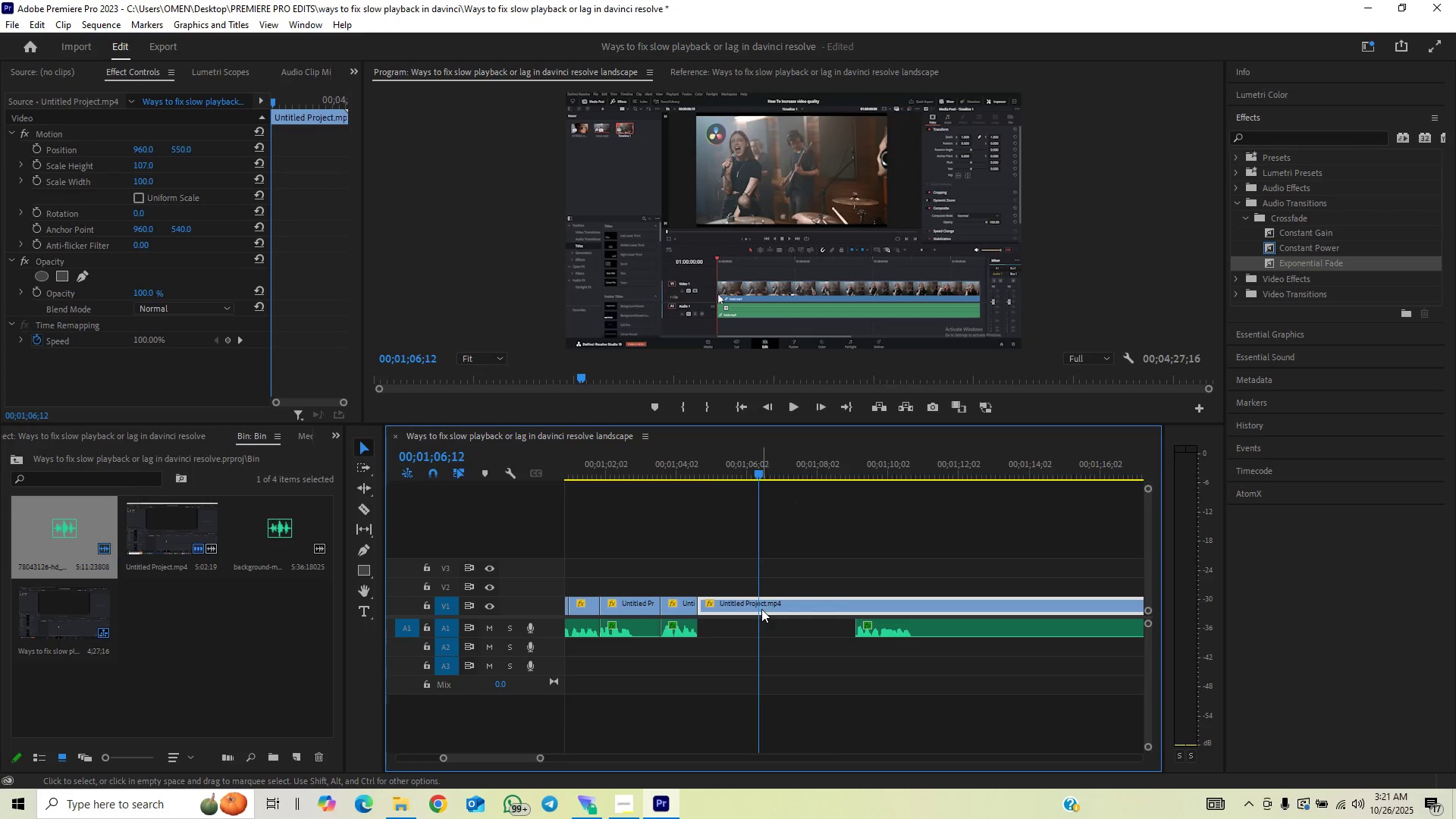 
key(C)
 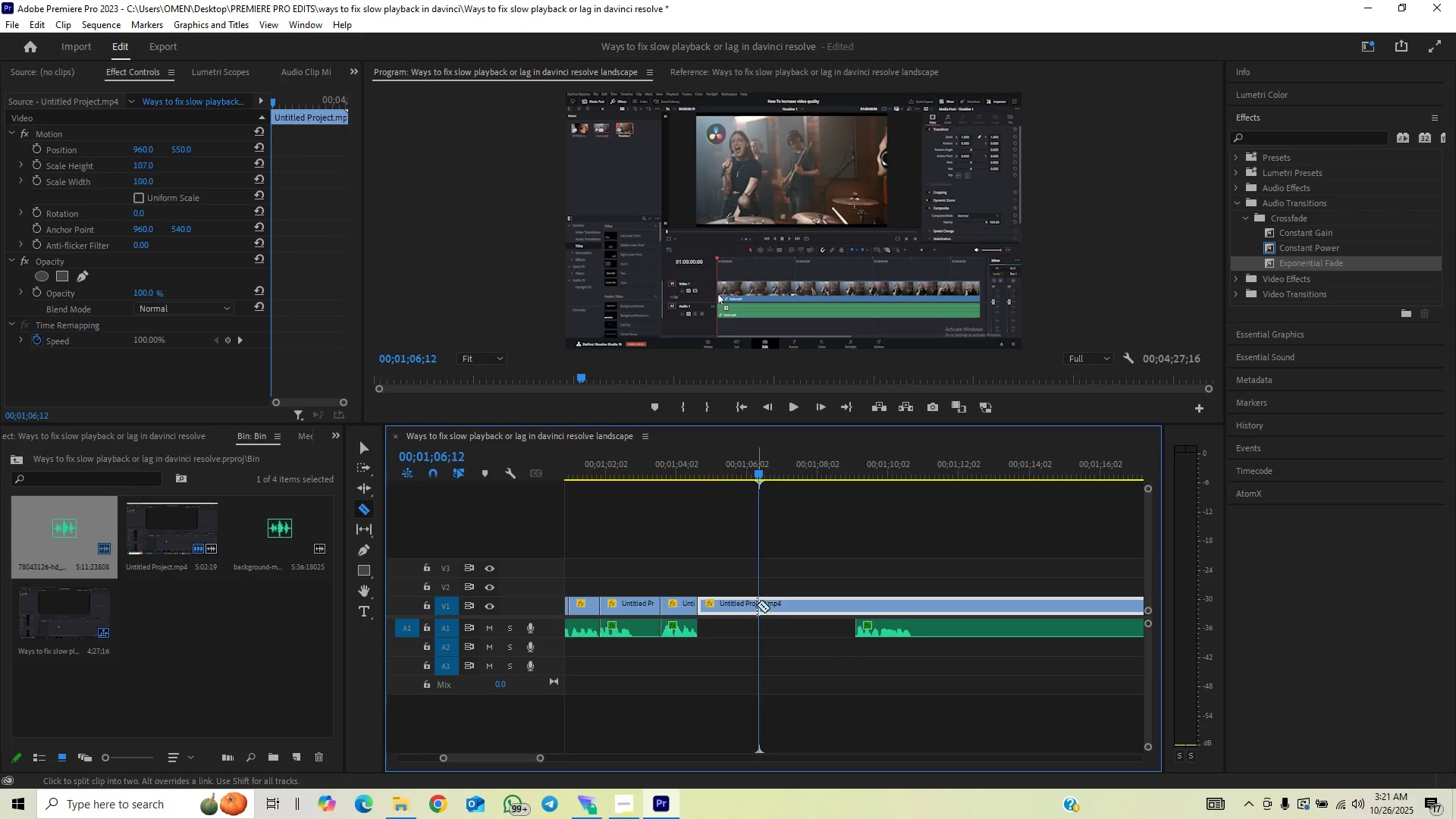 
left_click([757, 604])
 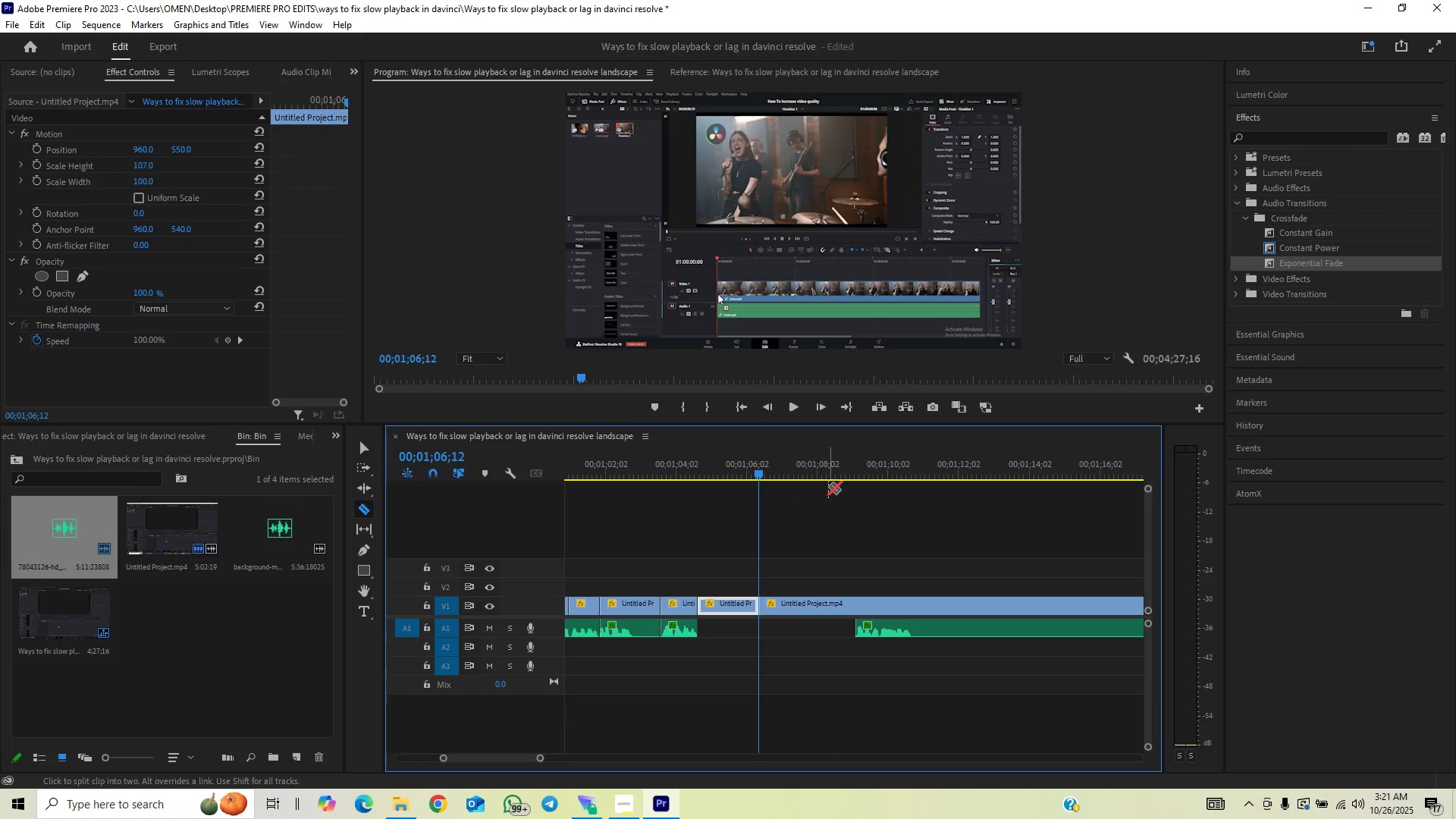 
left_click_drag(start_coordinate=[842, 468], to_coordinate=[924, 471])
 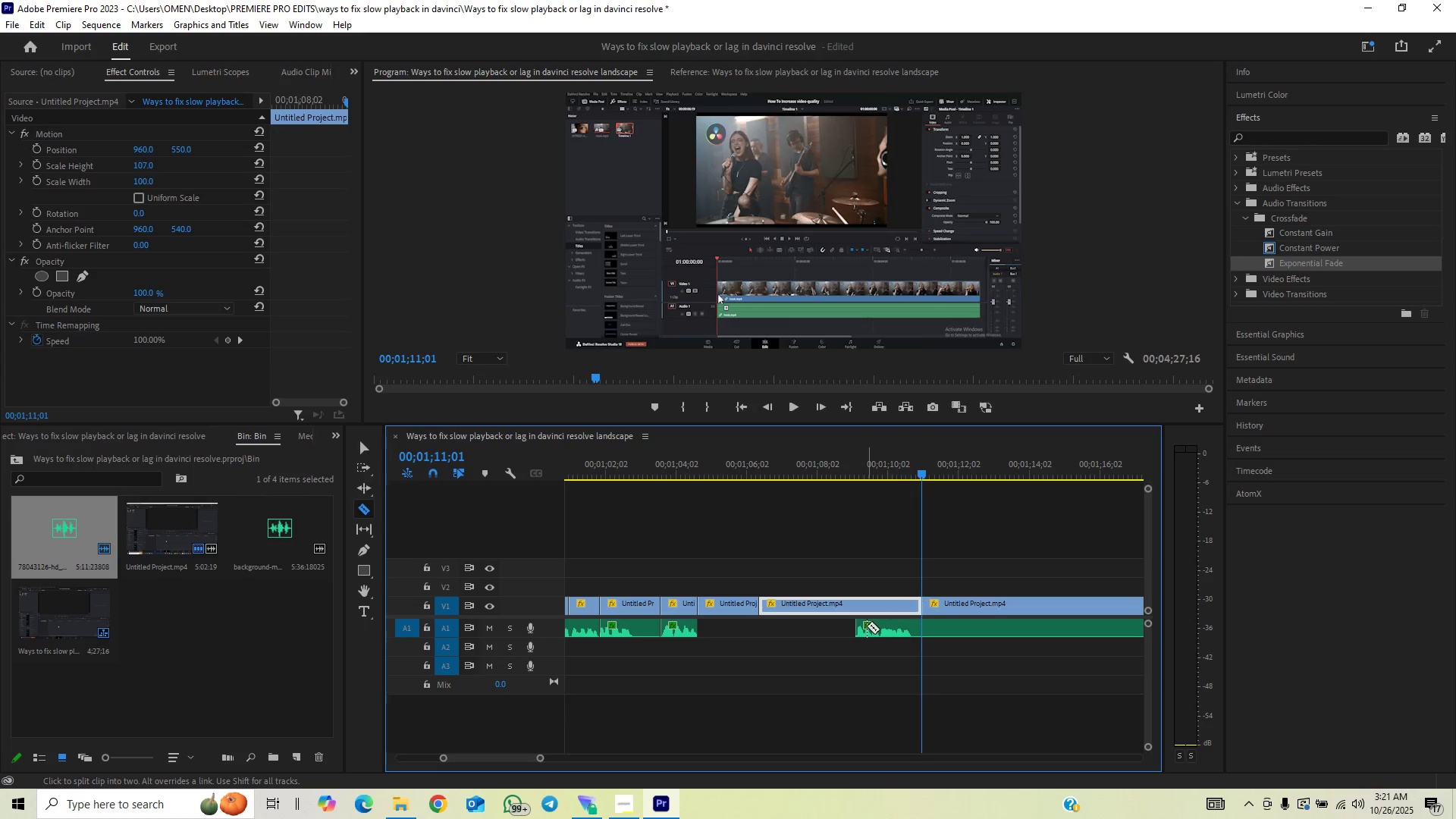 
key(V)
 